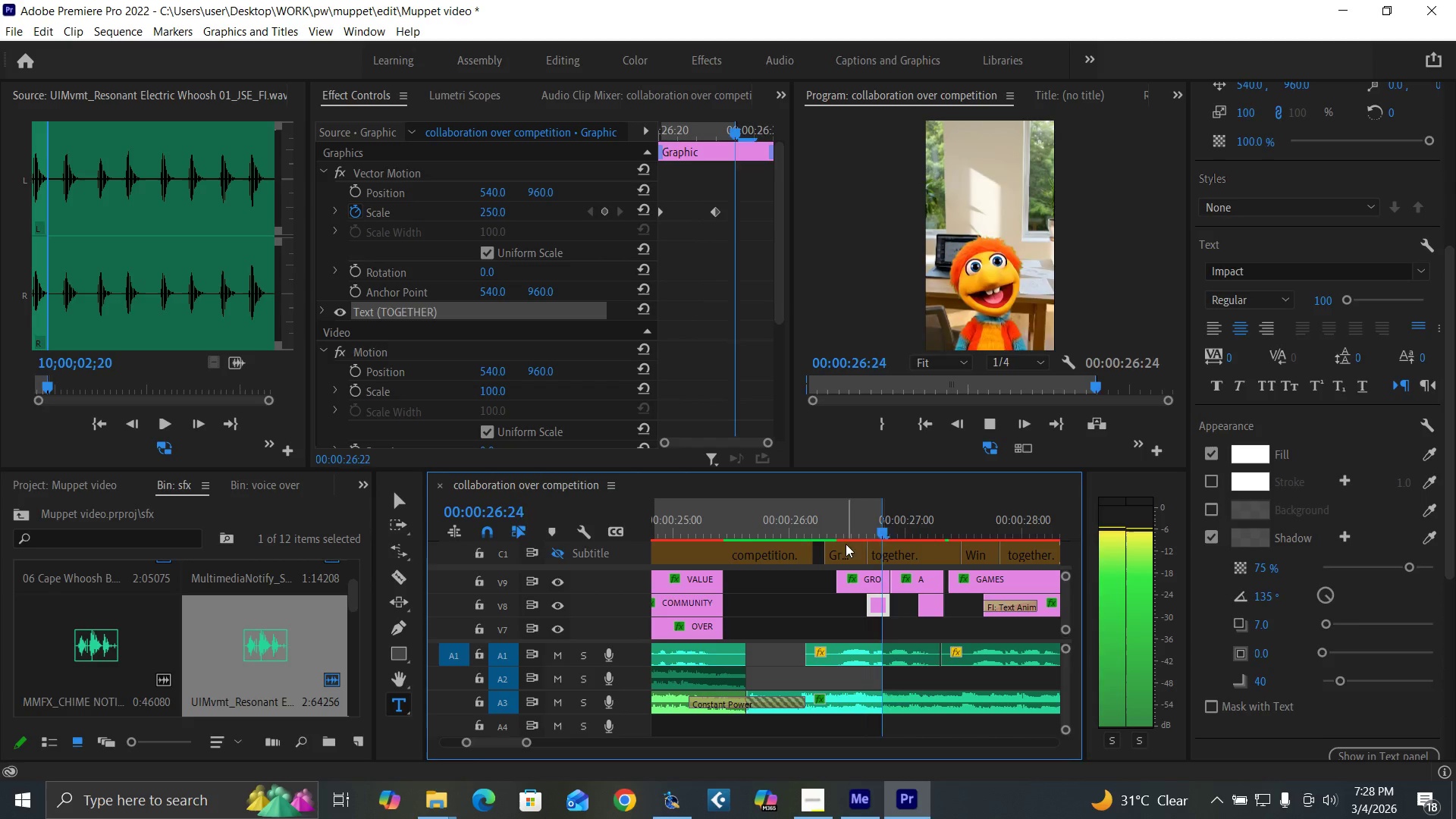 
key(Space)
 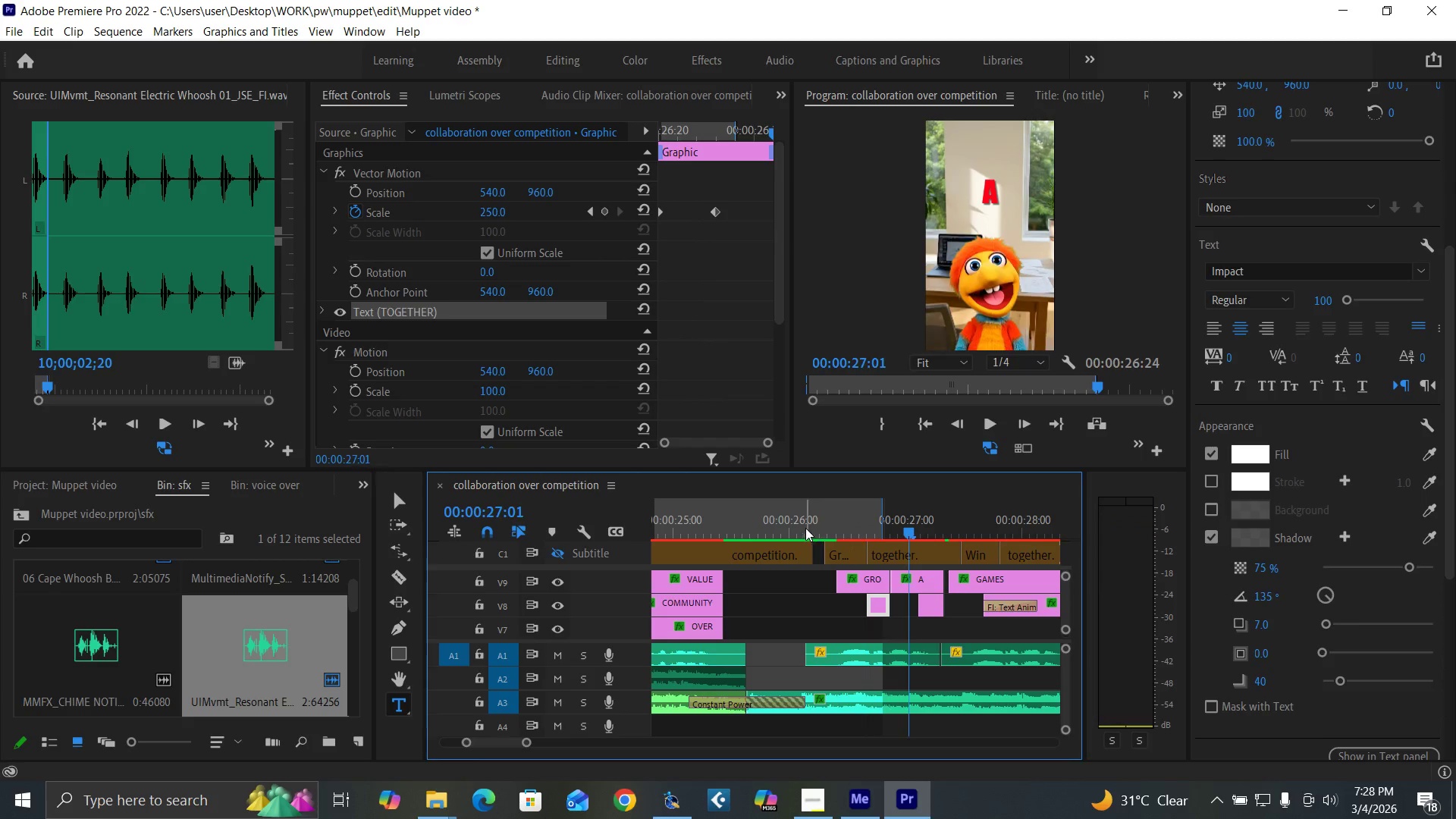 
left_click([805, 528])
 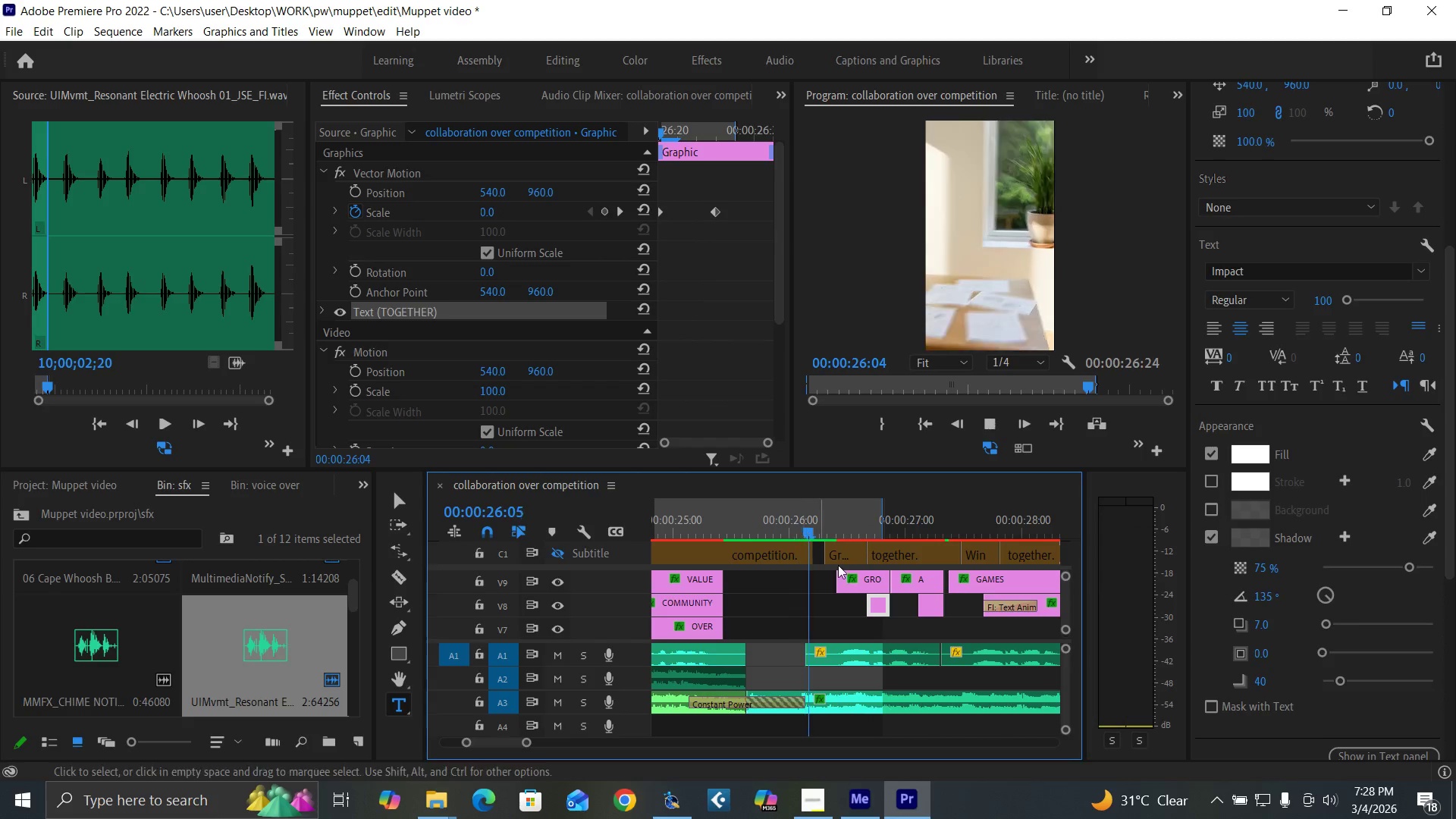 
key(Space)
 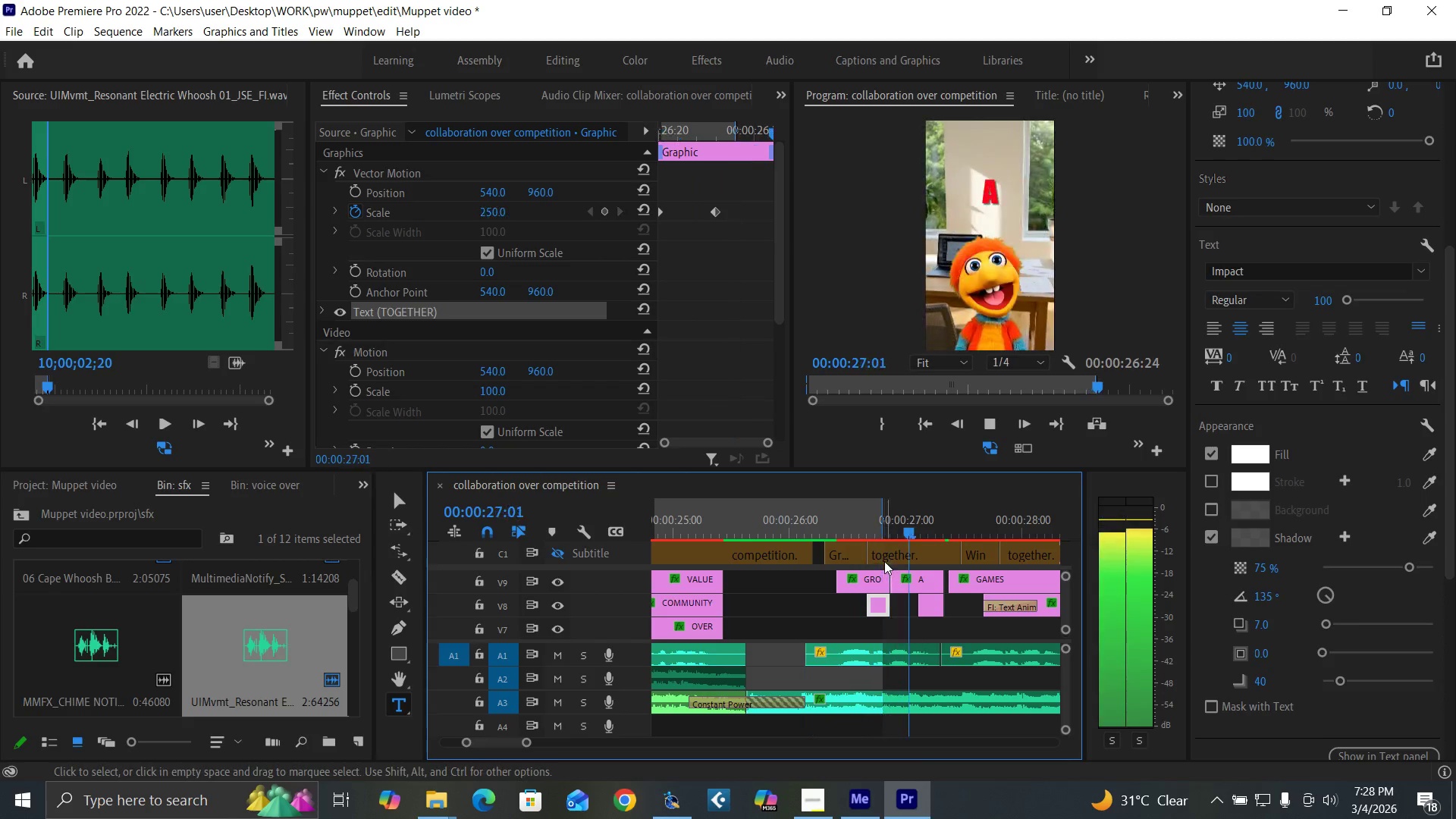 
key(Space)
 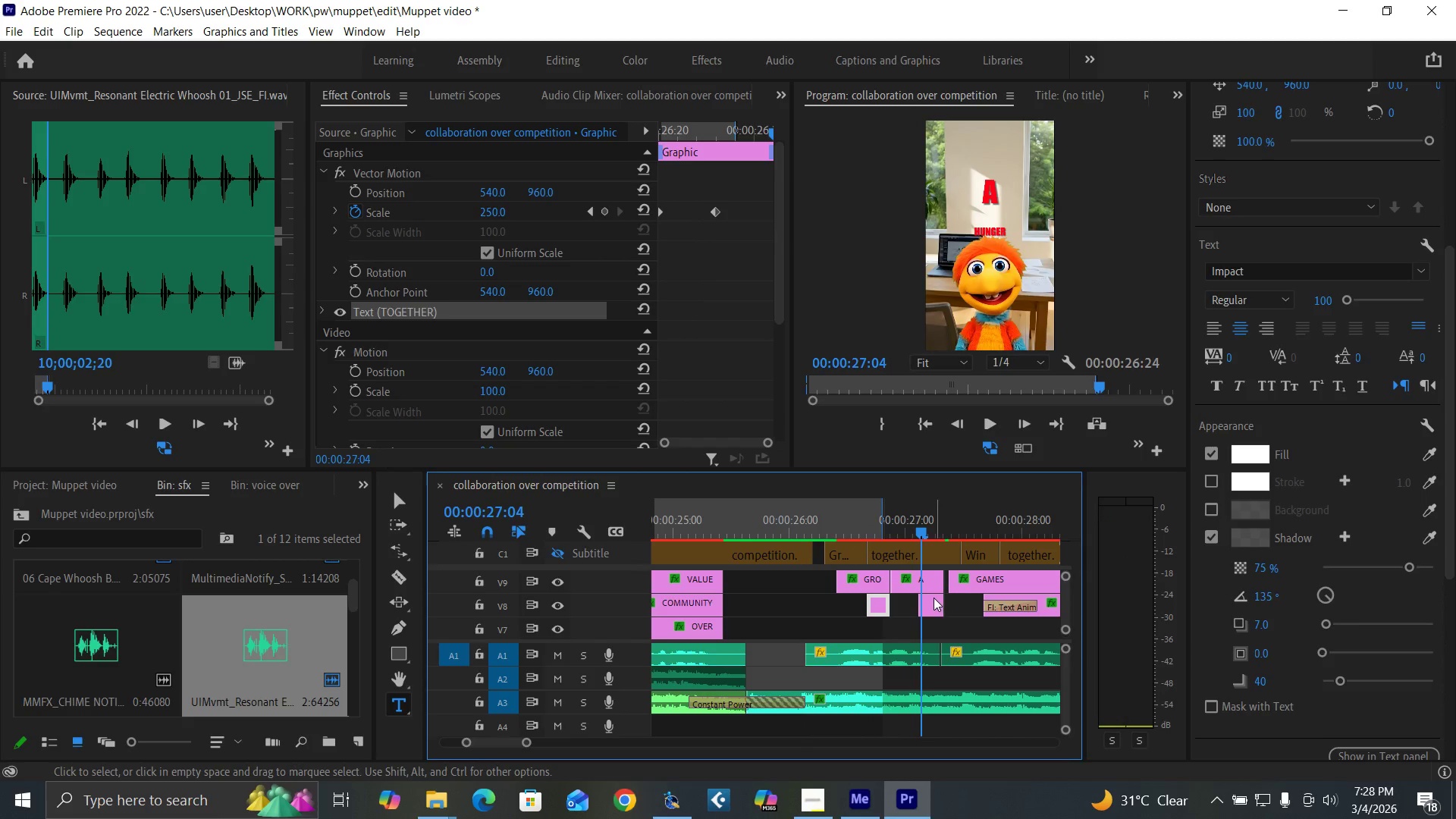 
key(Backquote)
 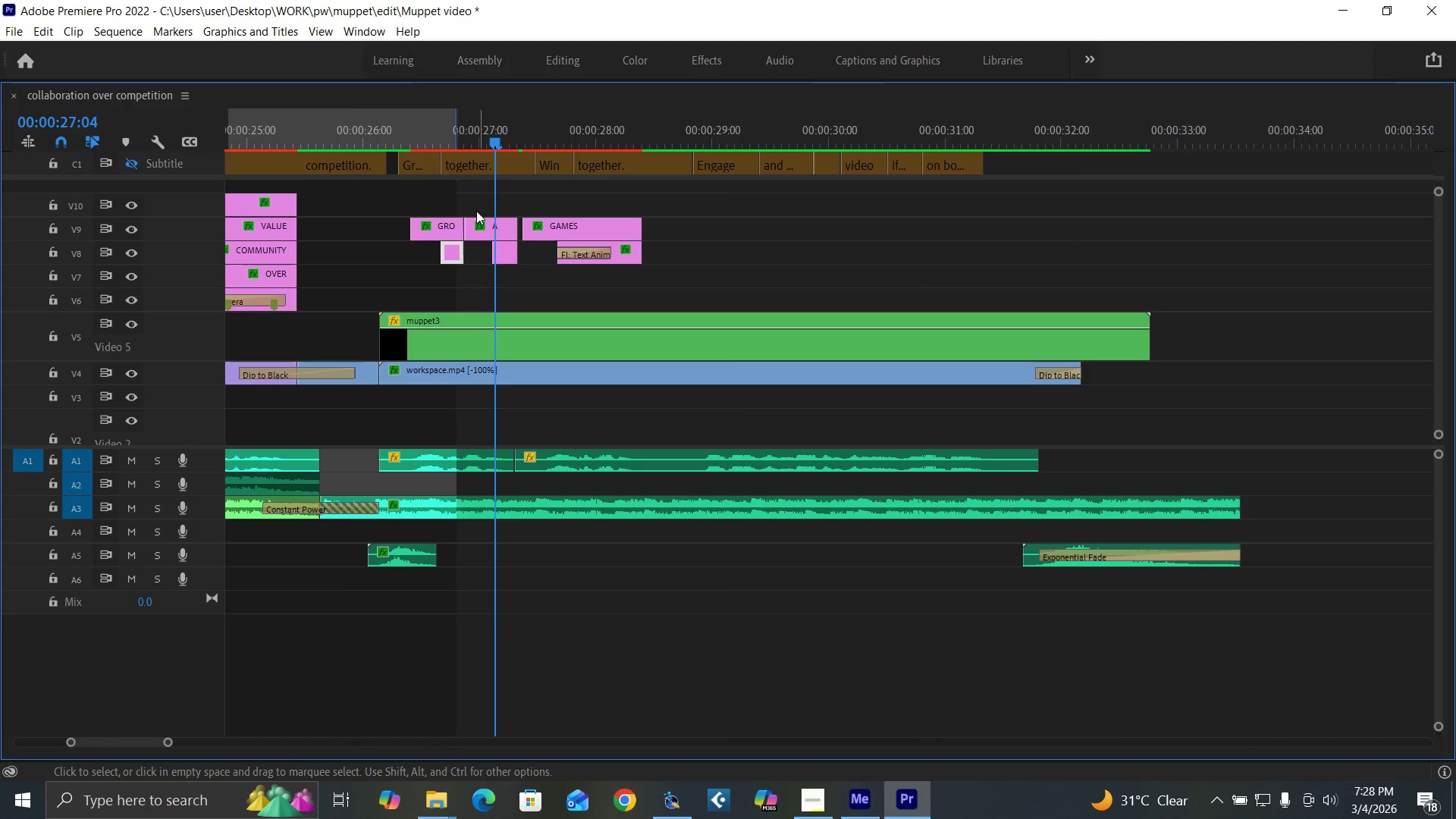 
key(Space)
 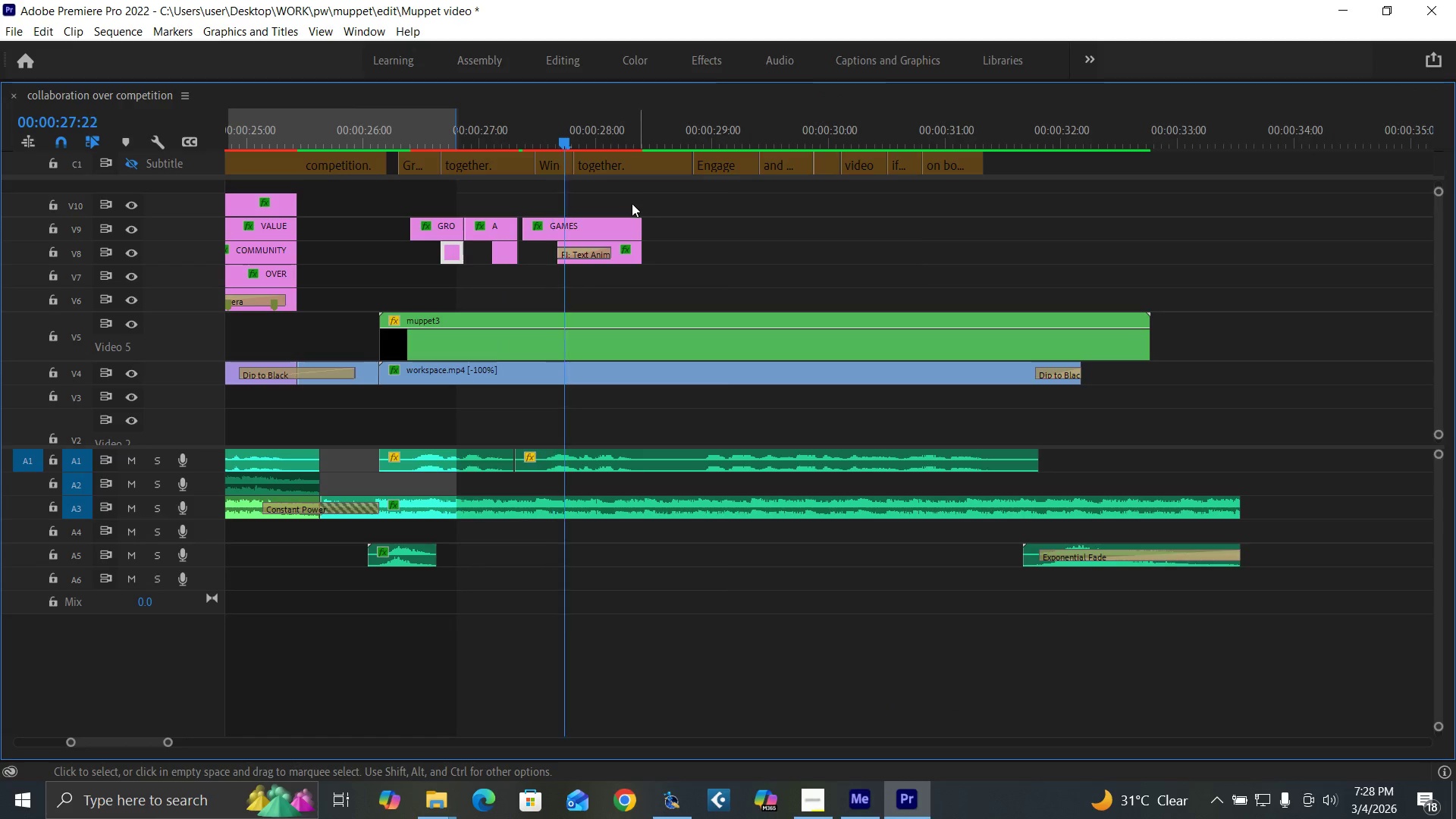 
key(Space)
 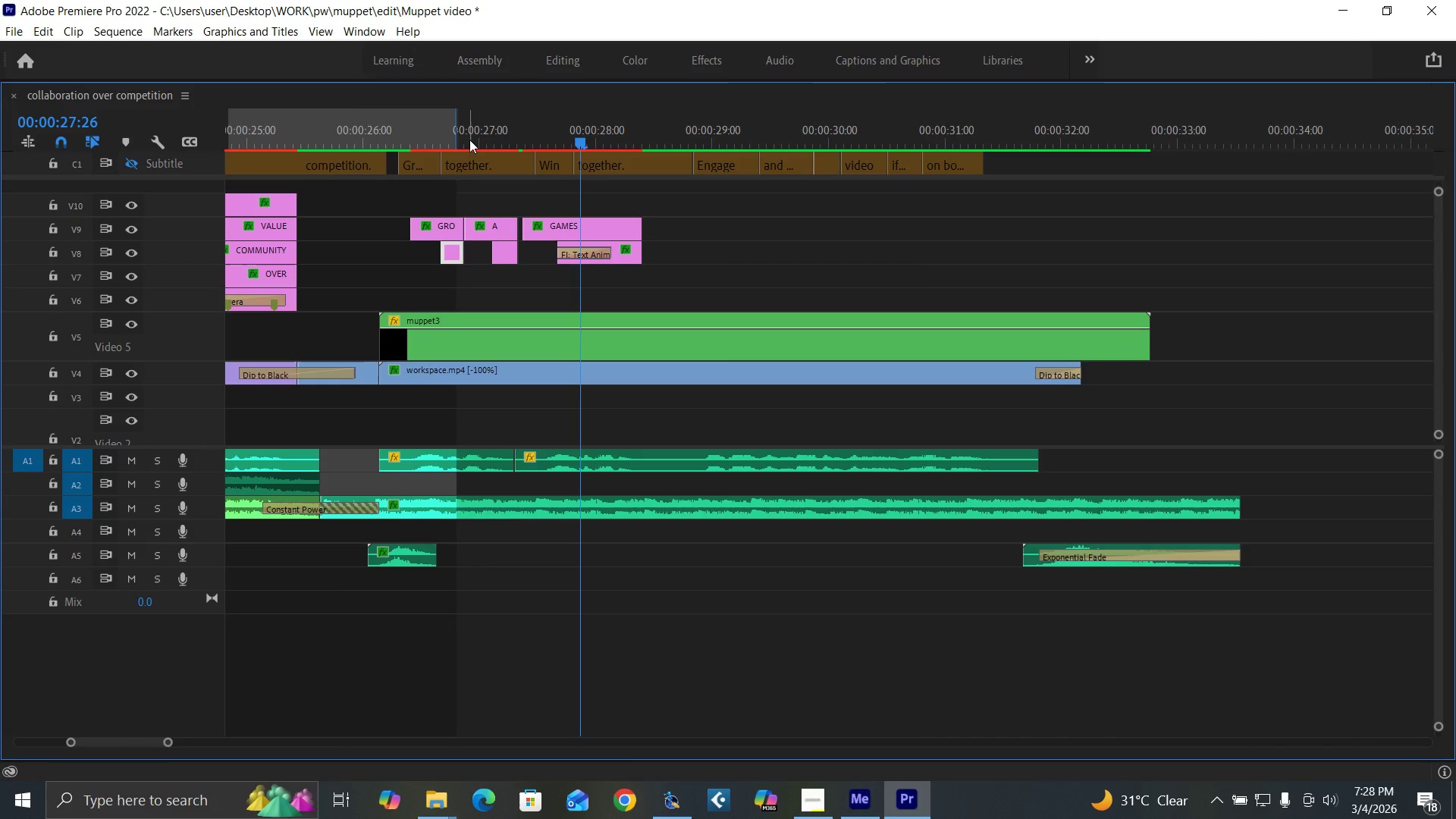 
left_click([469, 140])
 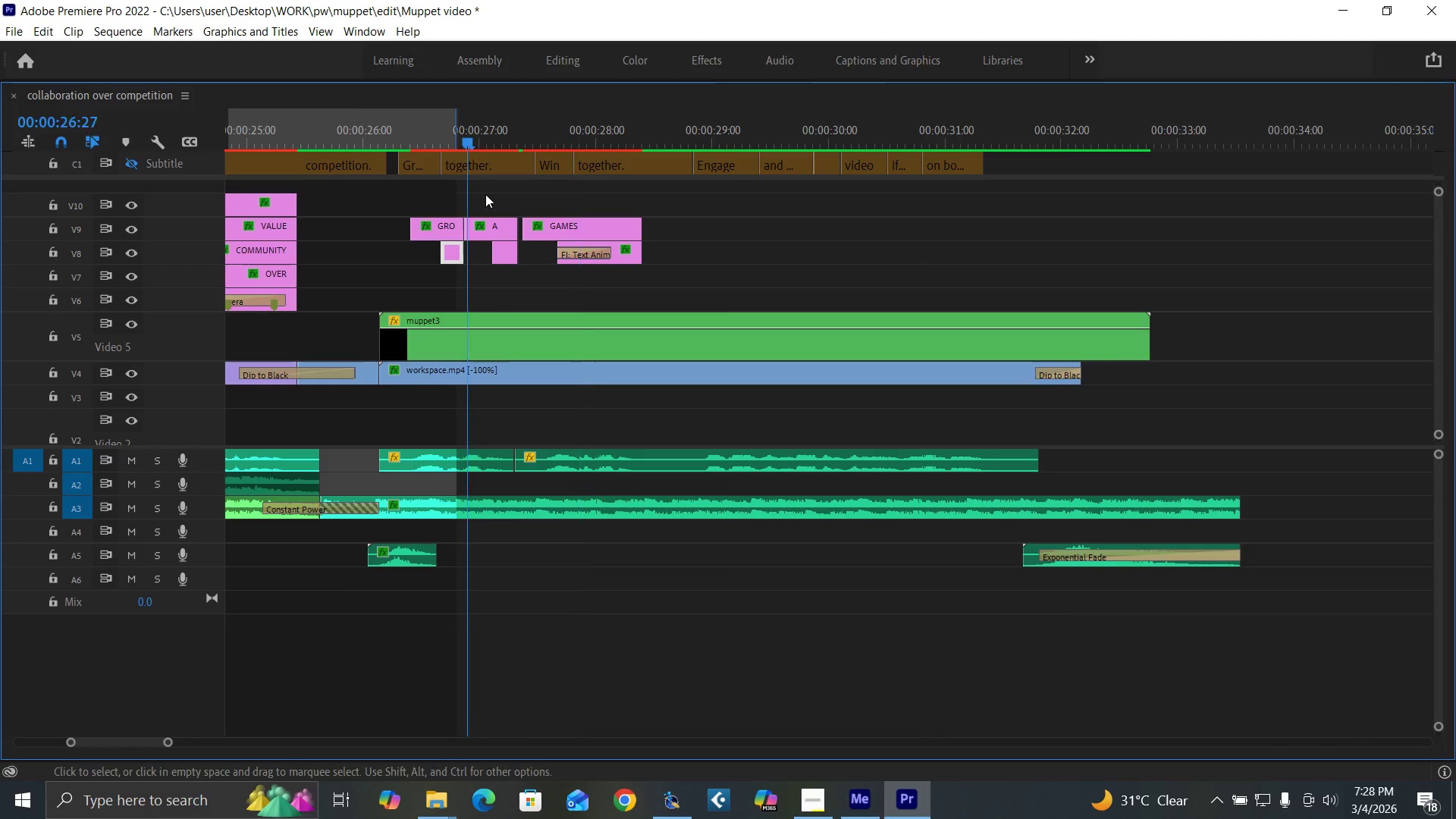 
key(Space)
 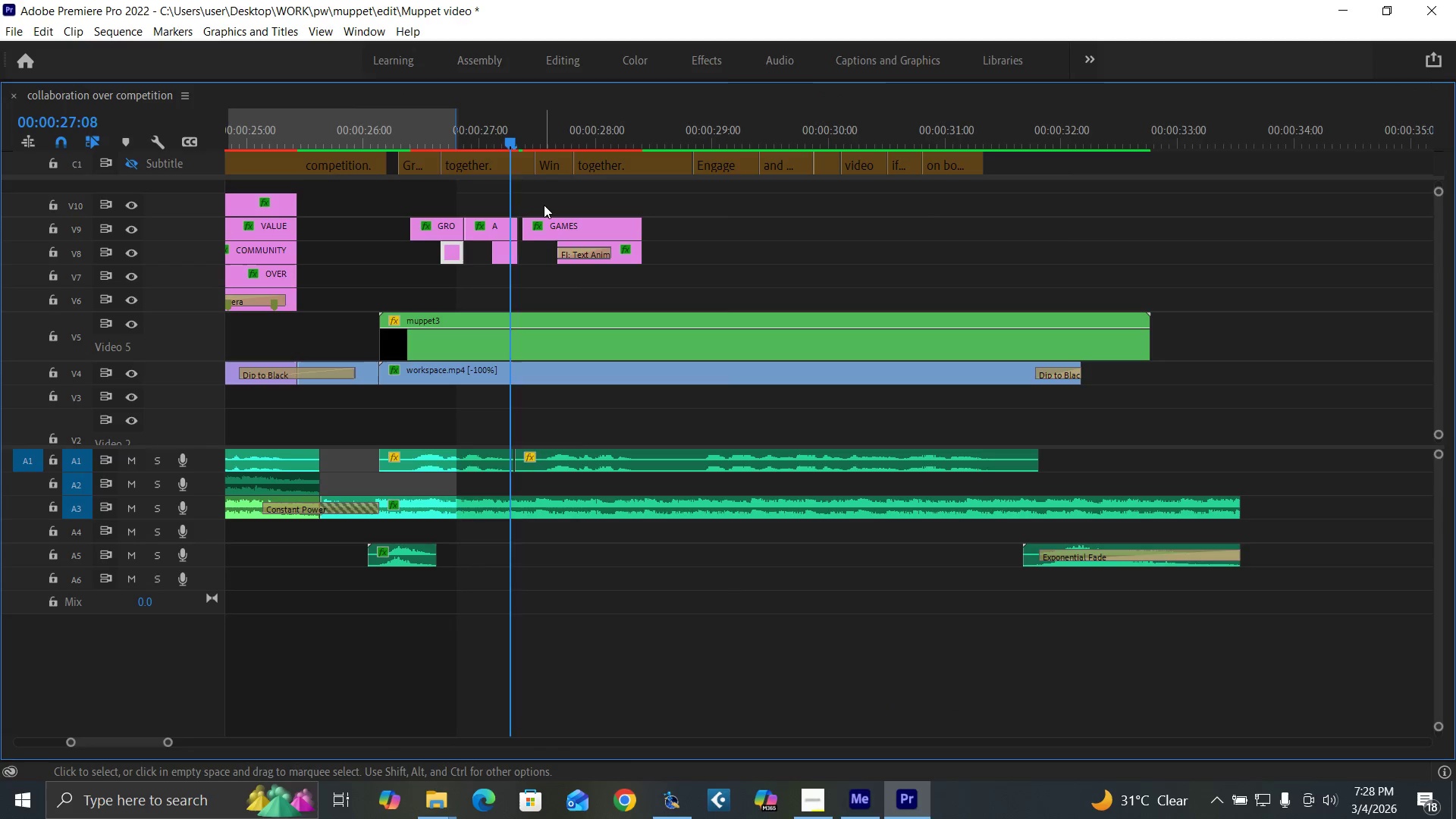 
key(Space)
 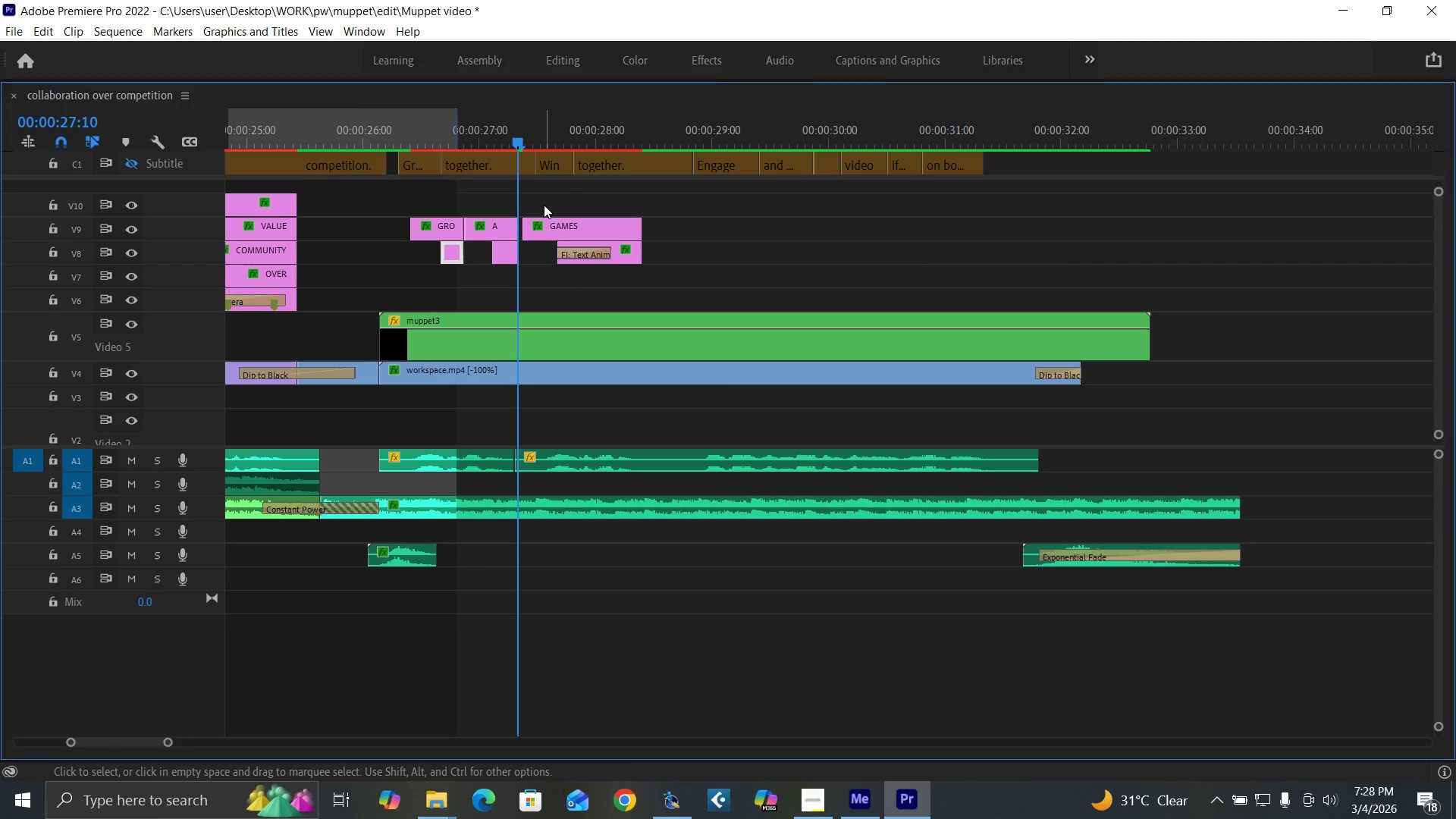 
key(Space)
 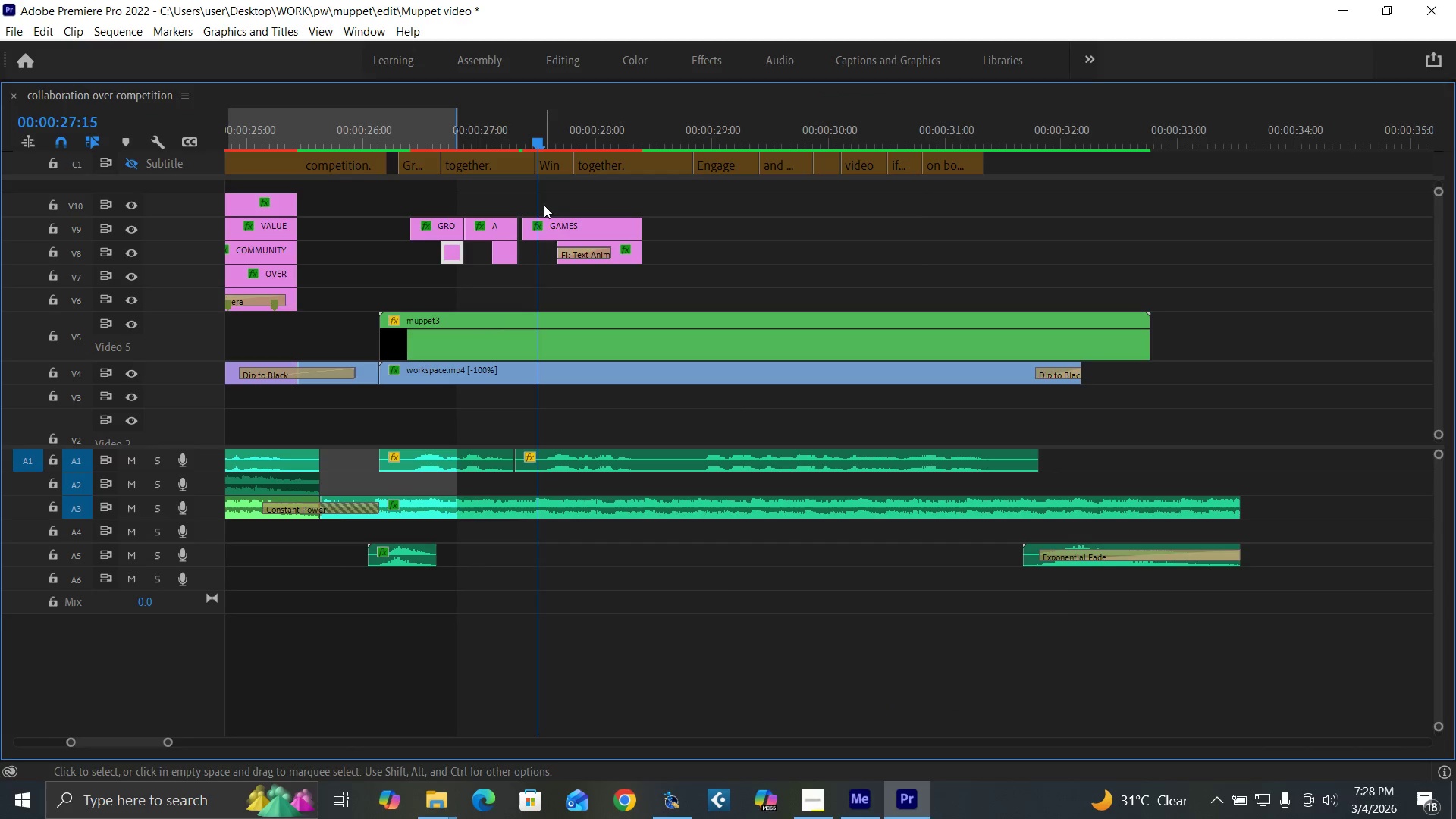 
key(Space)
 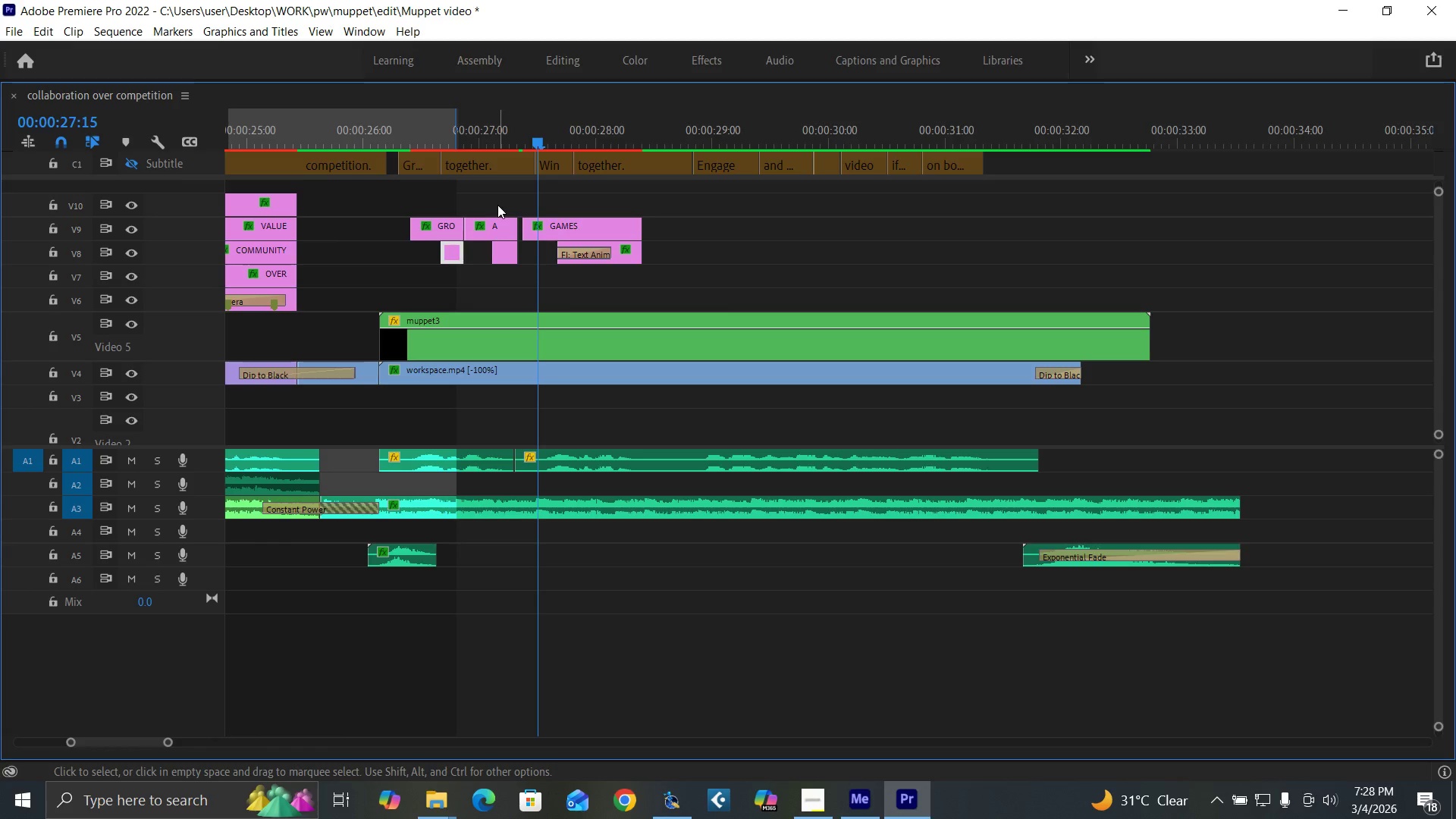 
left_click_drag(start_coordinate=[498, 204], to_coordinate=[620, 251])
 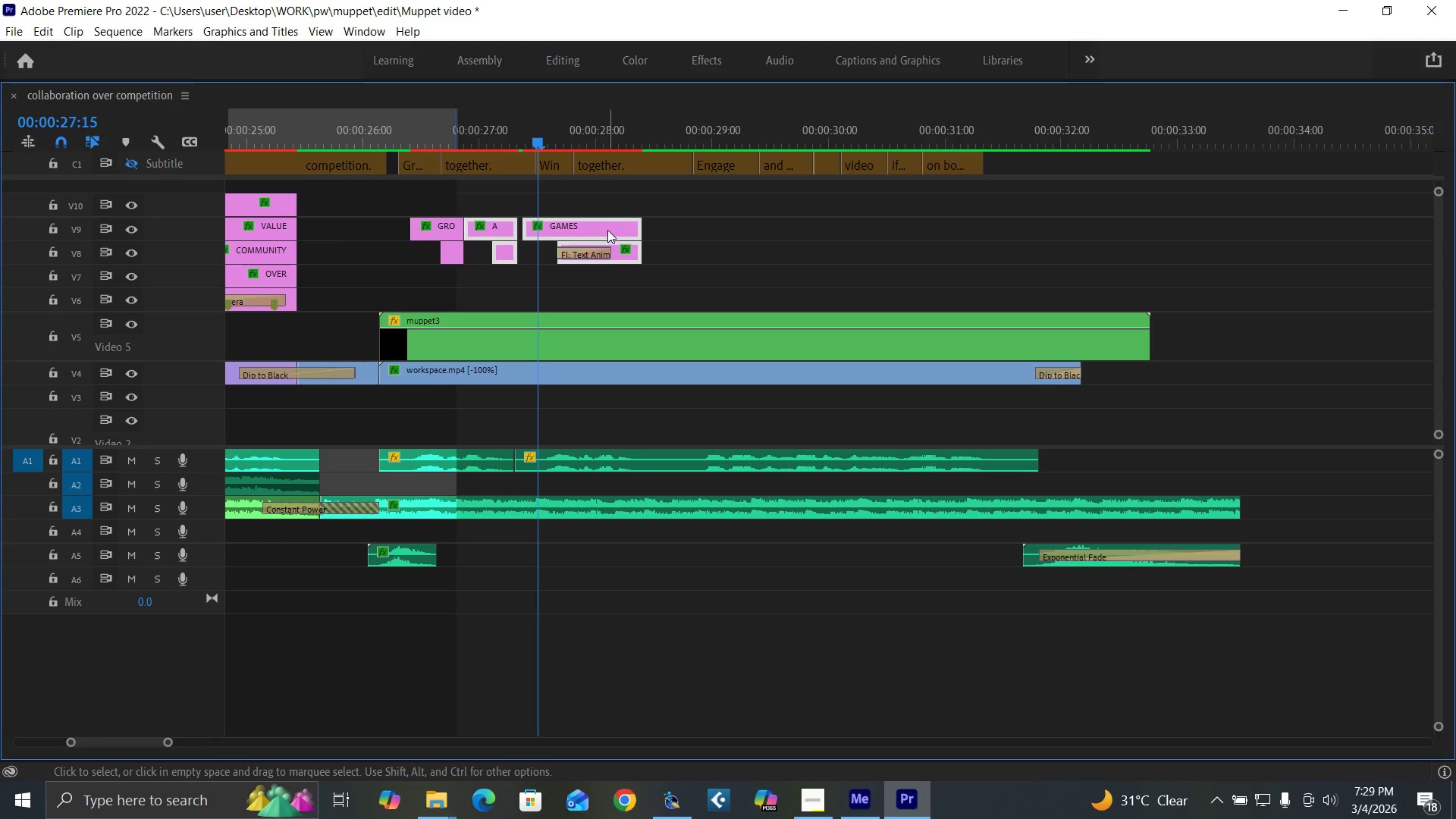 
left_click_drag(start_coordinate=[607, 230], to_coordinate=[689, 224])
 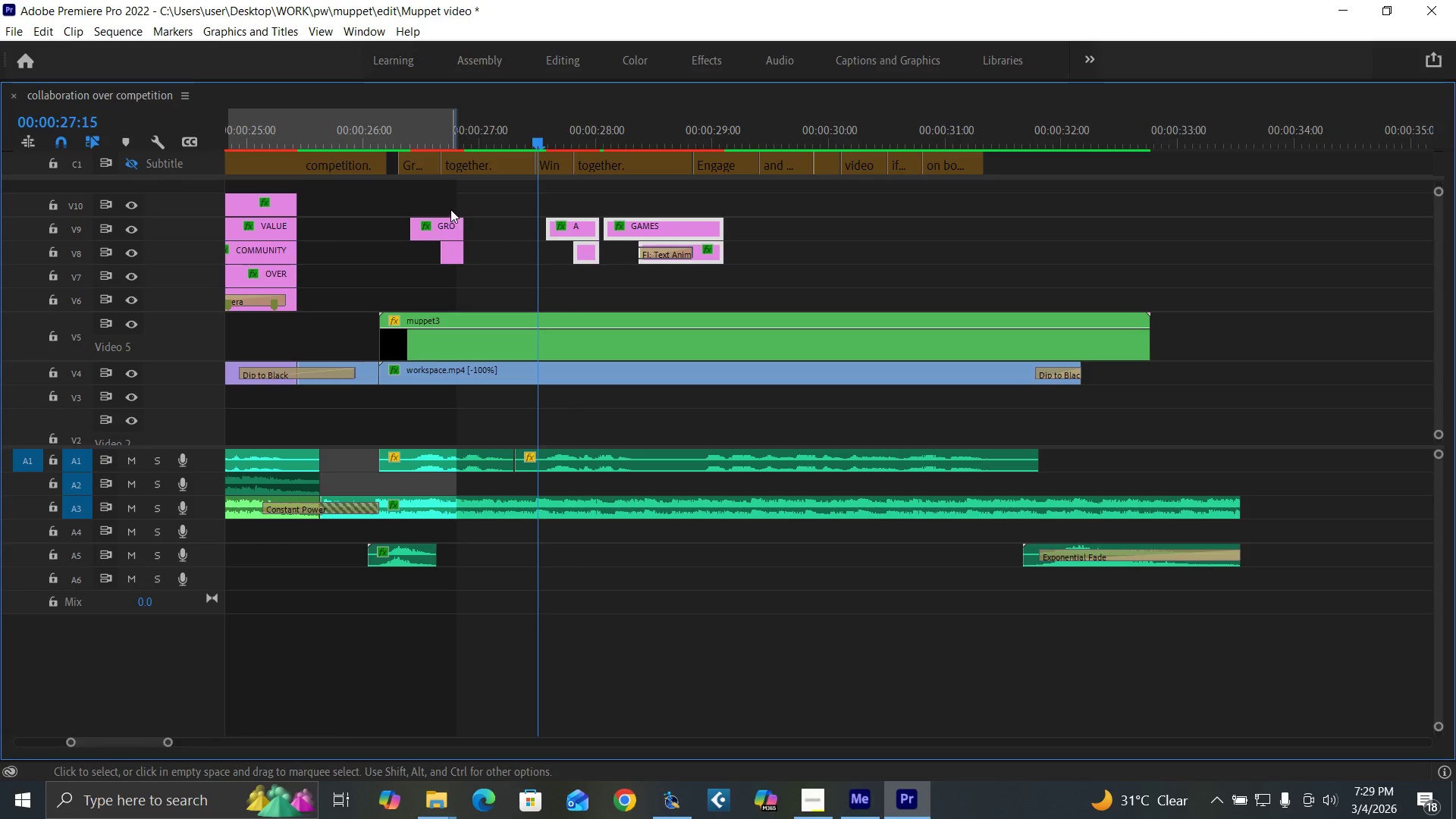 
left_click_drag(start_coordinate=[450, 209], to_coordinate=[452, 255])
 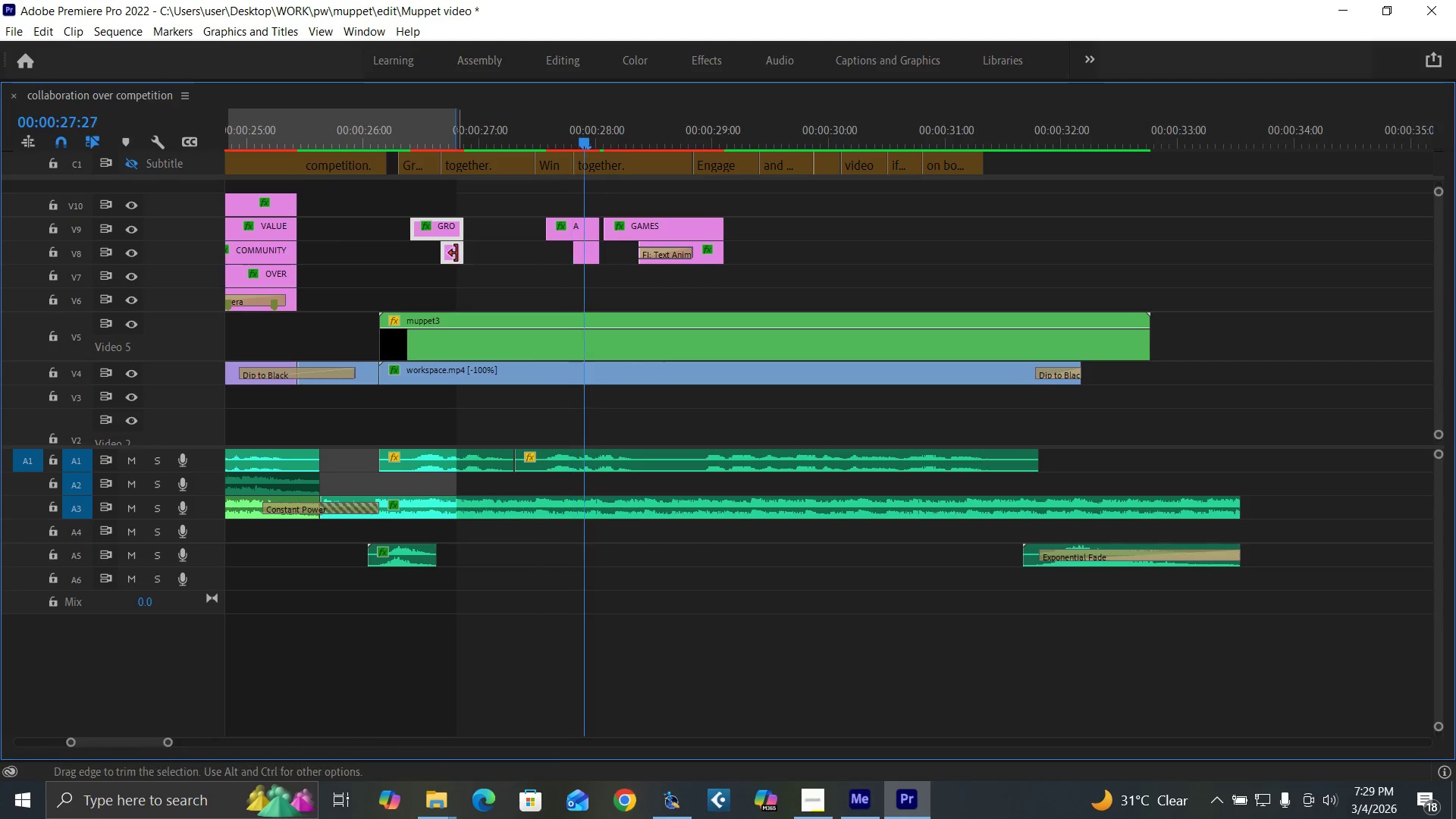 
key(Space)
 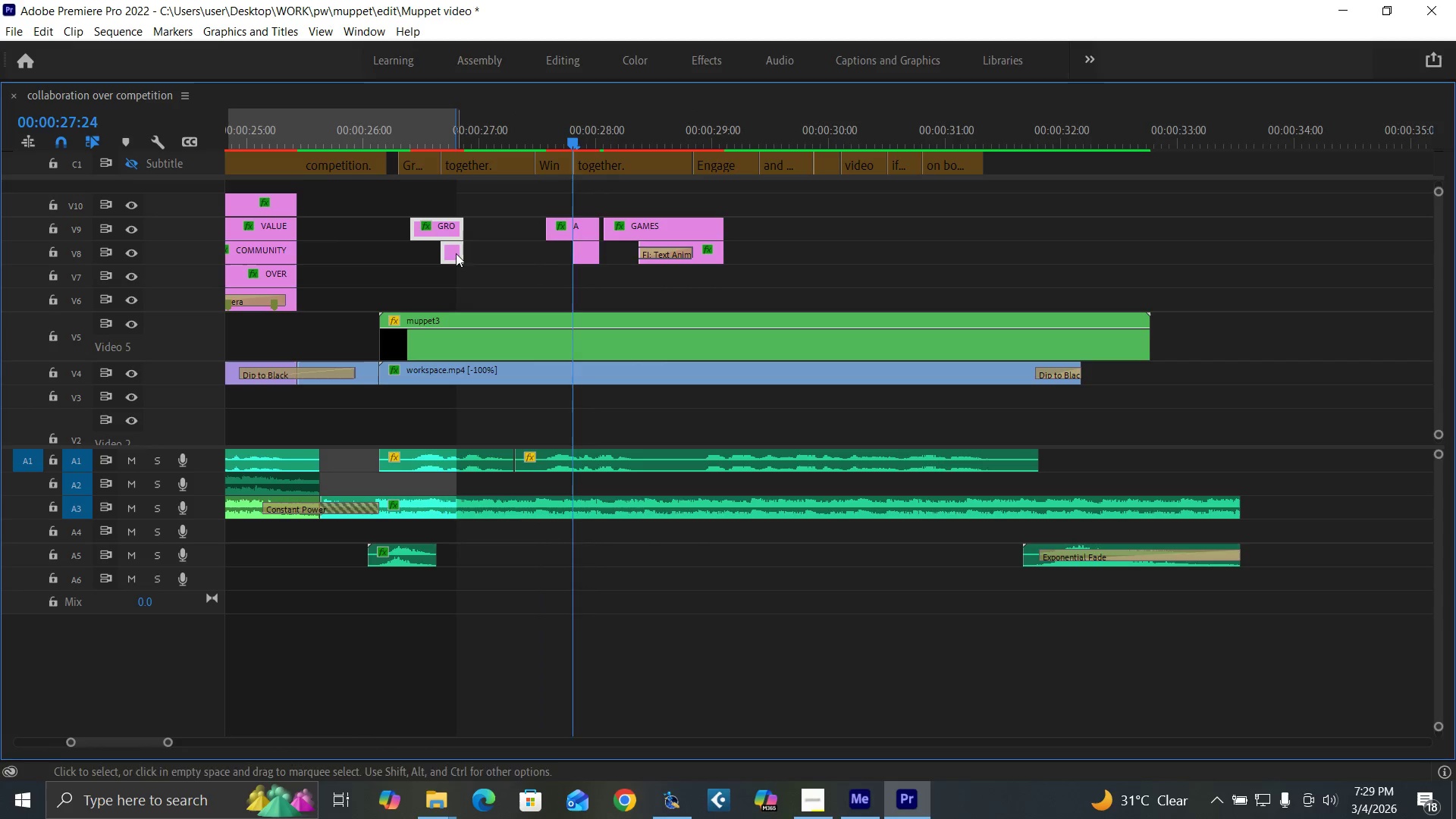 
key(Space)
 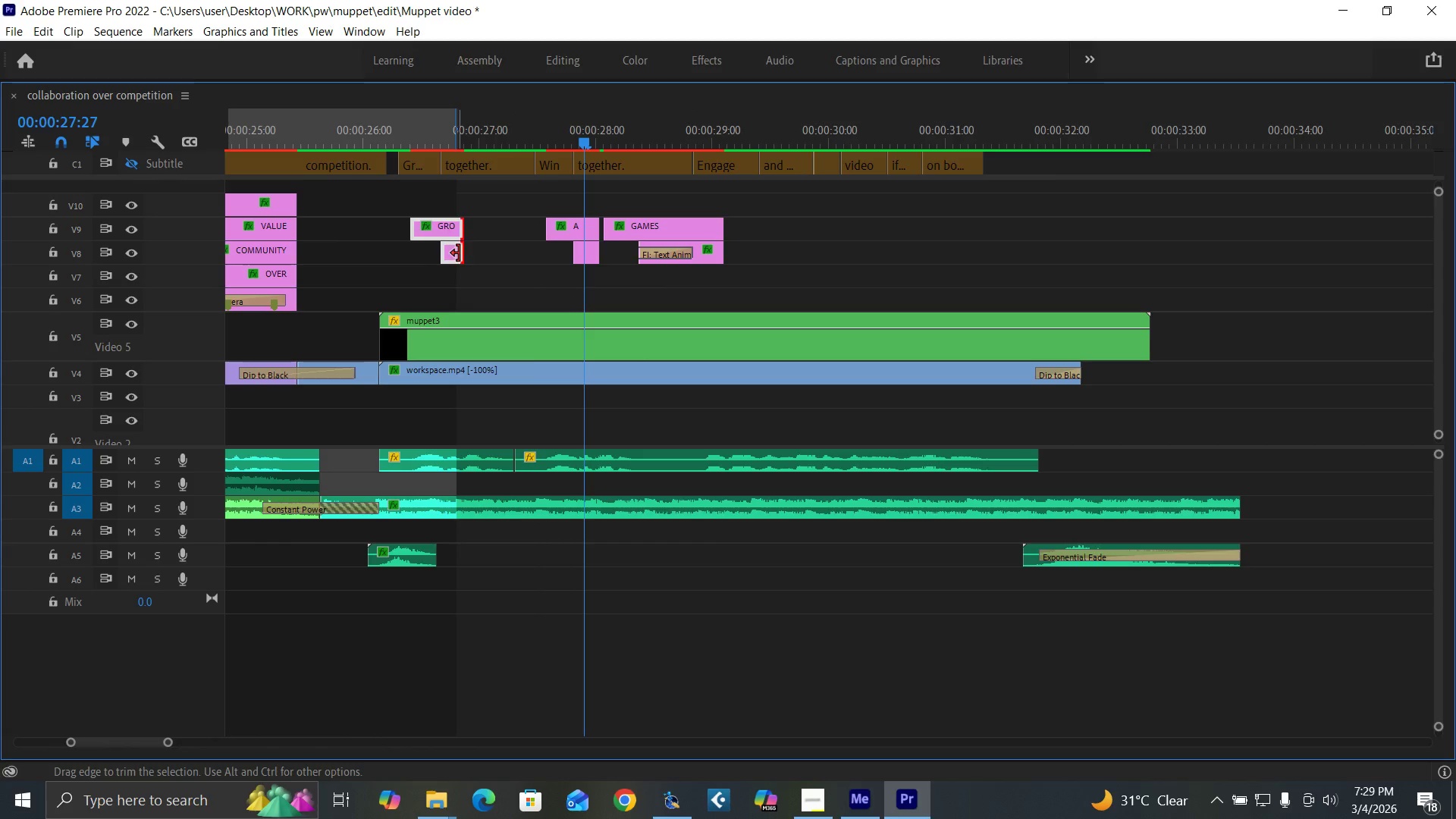 
left_click_drag(start_coordinate=[457, 253], to_coordinate=[537, 255])
 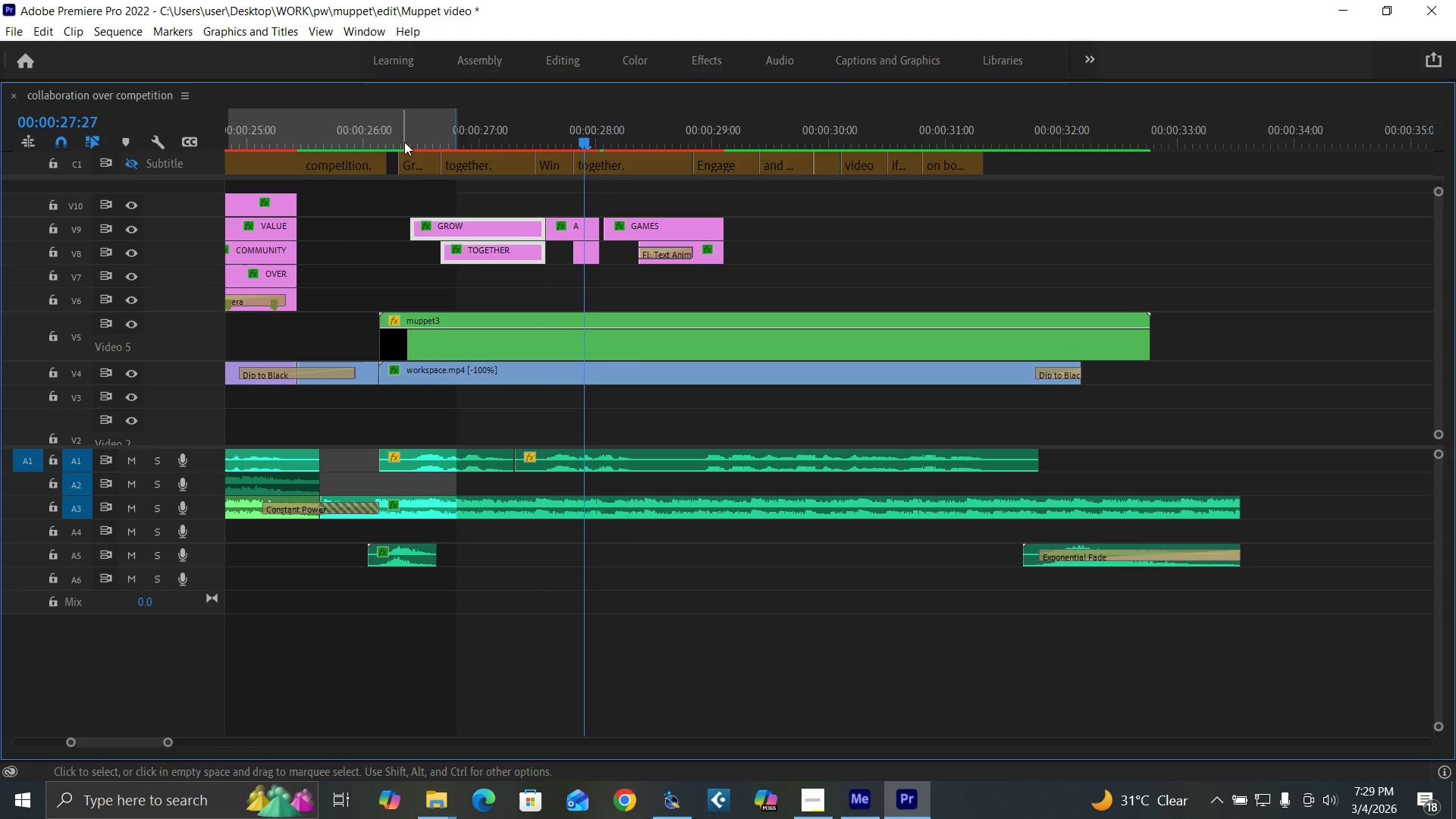 
left_click([403, 142])
 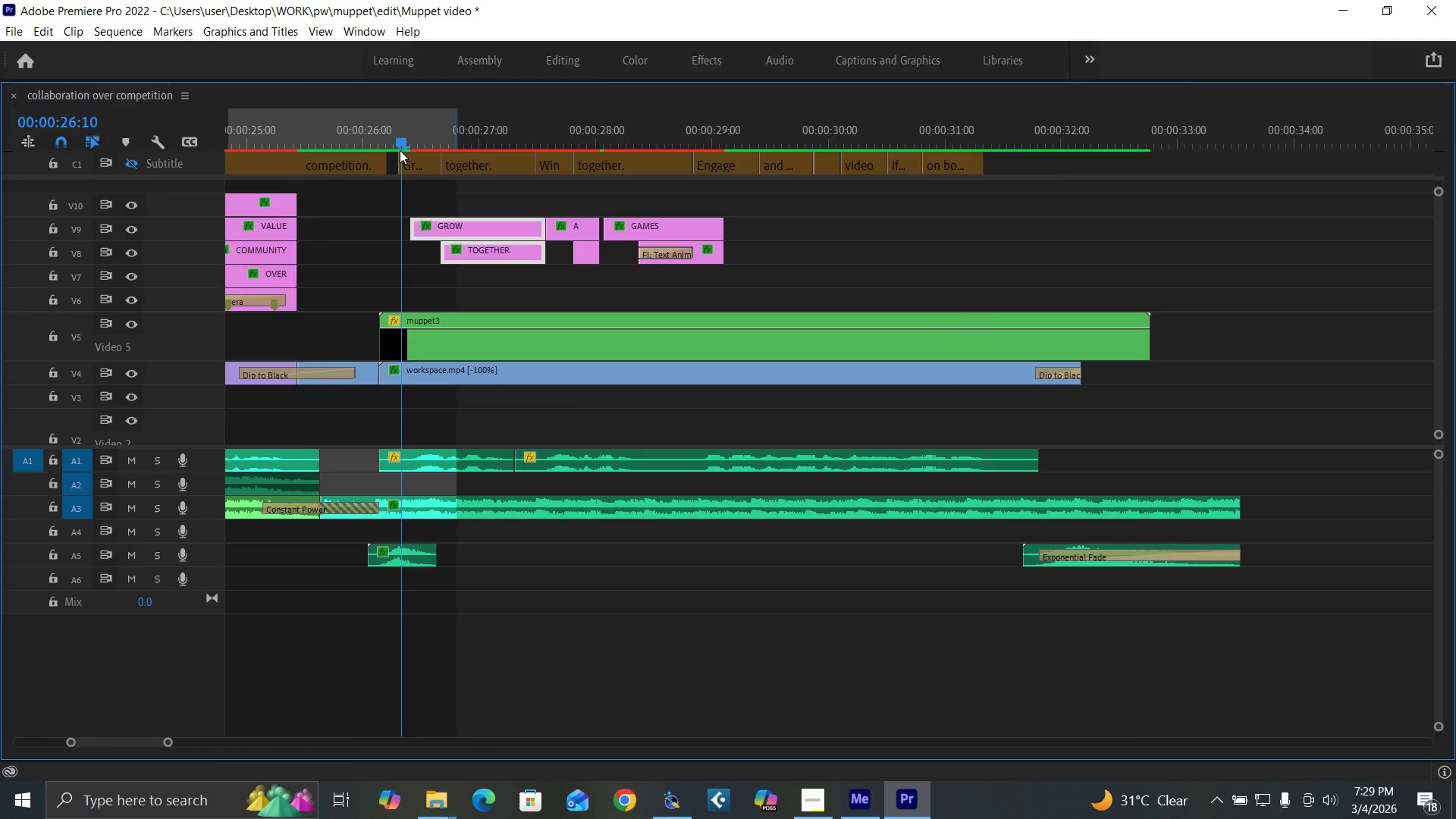 
key(Backquote)
 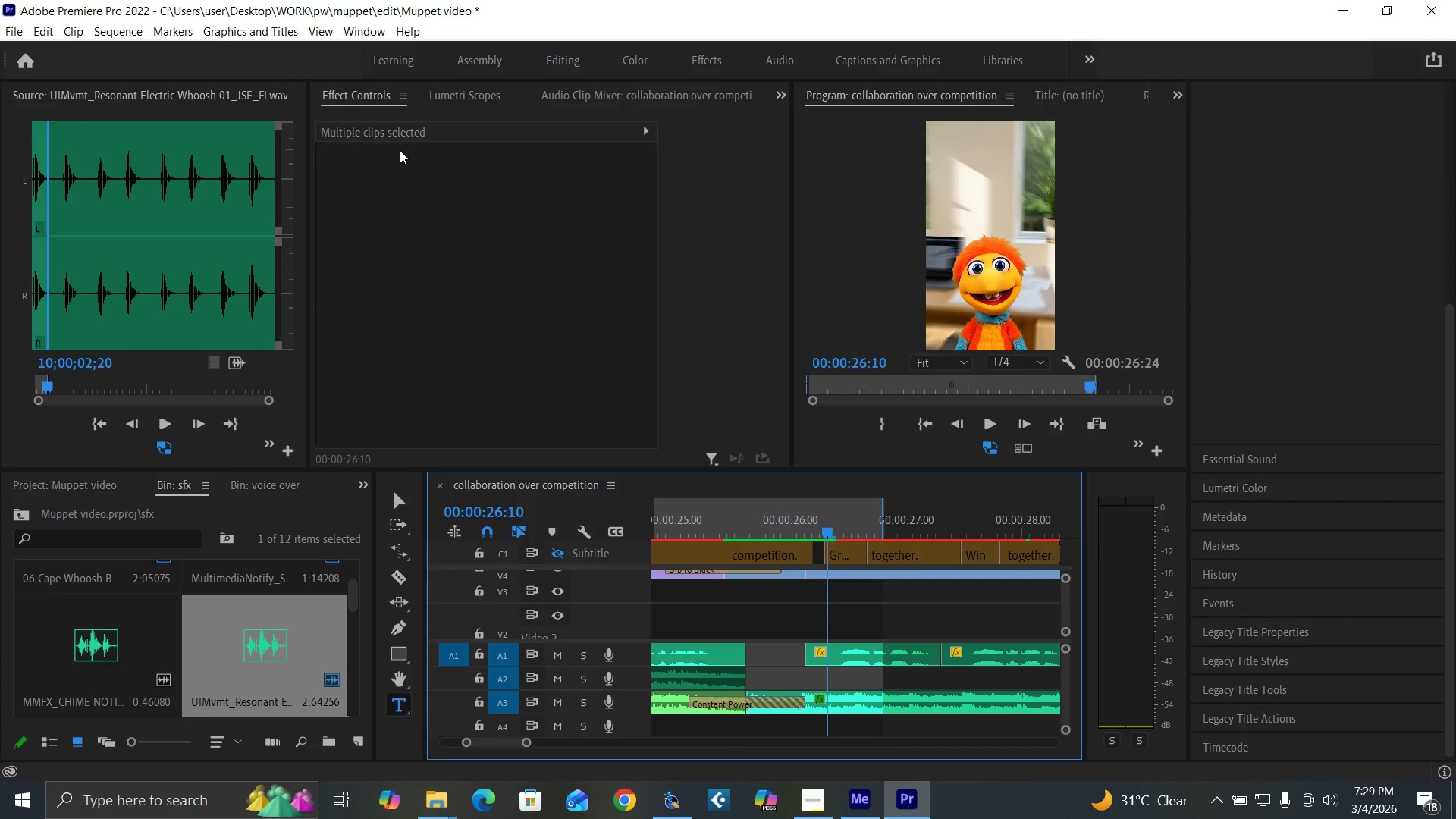 
key(Space)
 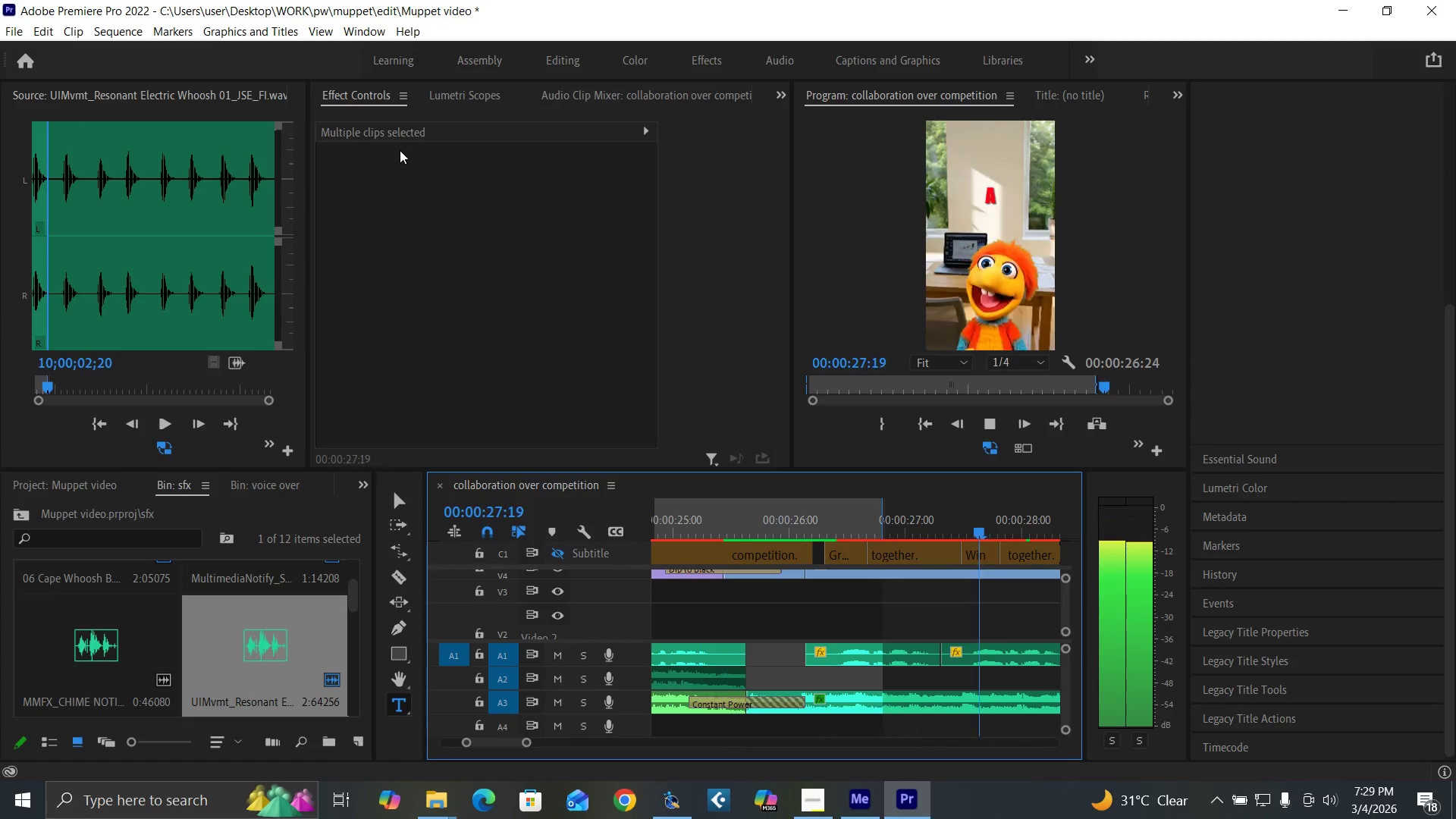 
key(Space)
 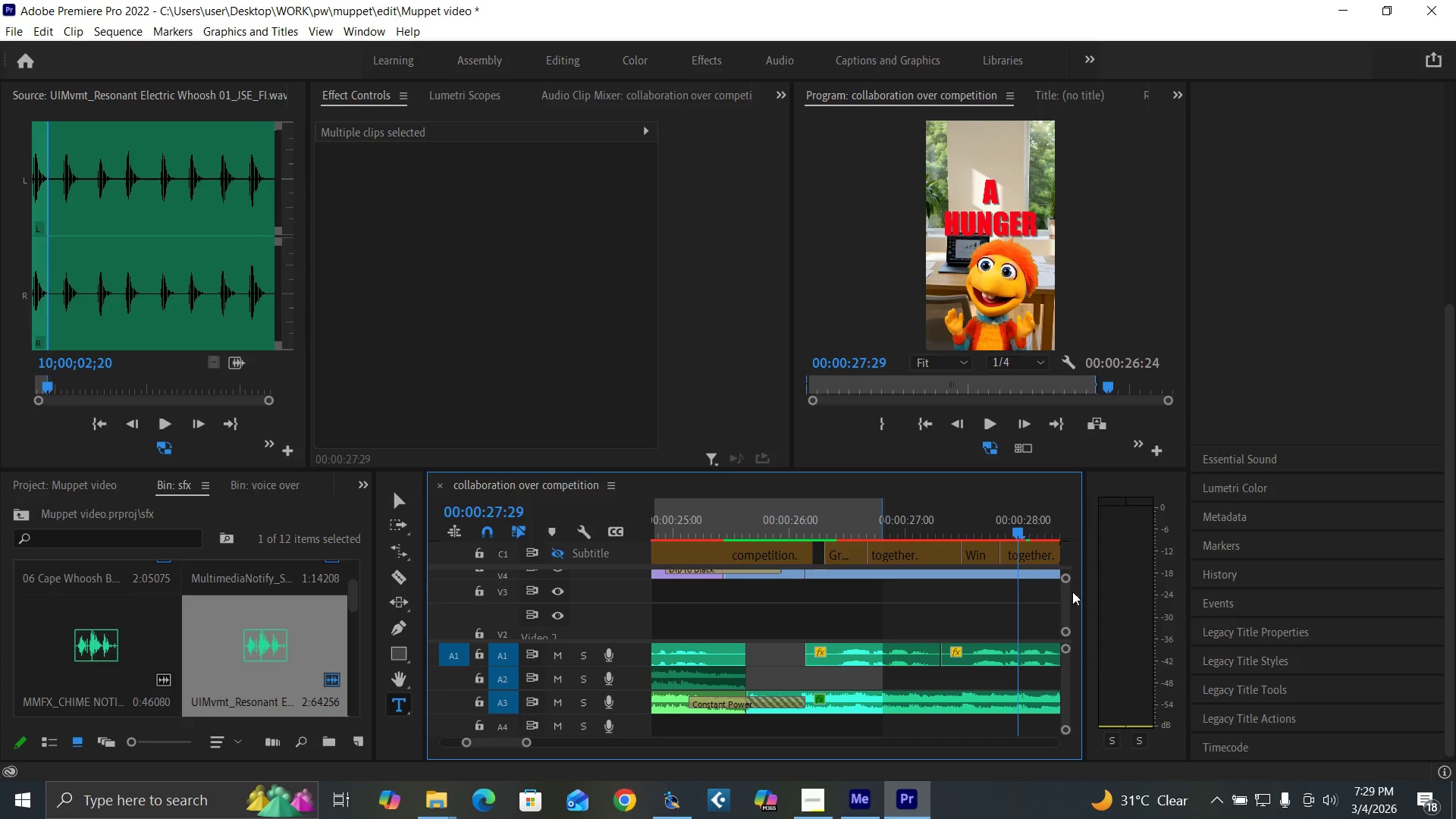 
left_click_drag(start_coordinate=[1061, 601], to_coordinate=[1063, 597])
 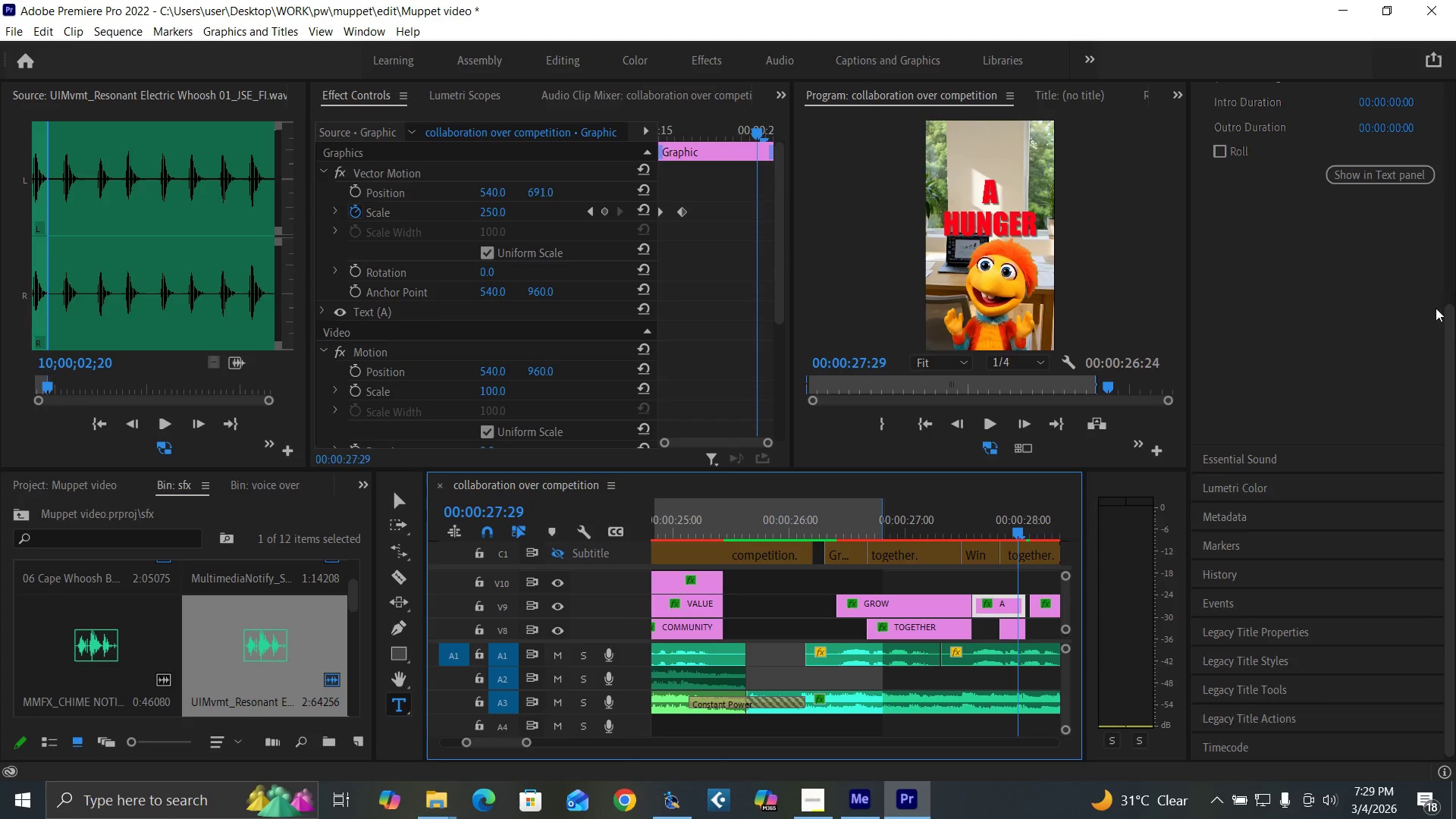 
left_click_drag(start_coordinate=[1448, 335], to_coordinate=[1426, 122])
 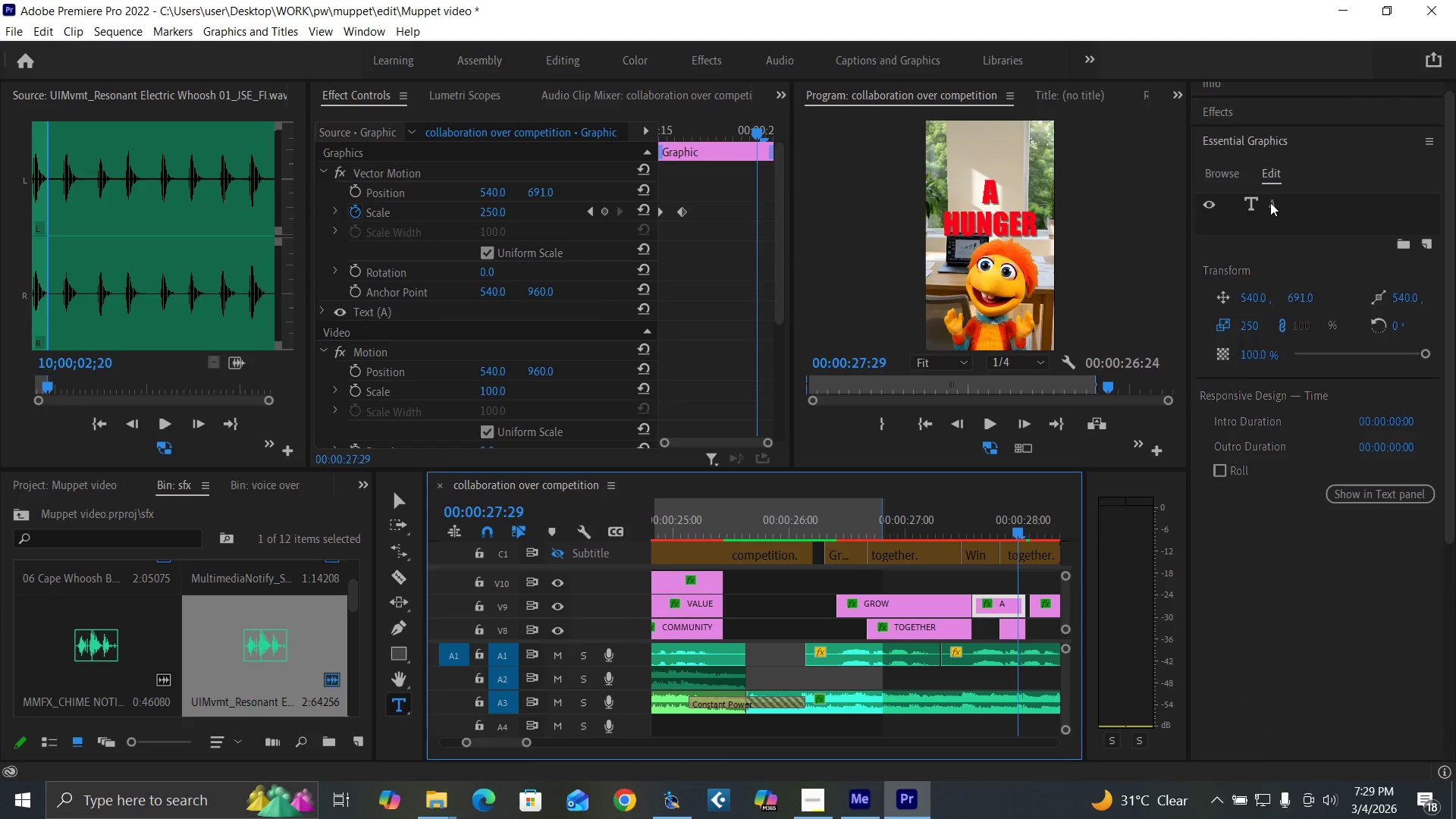 
double_click([1270, 202])
 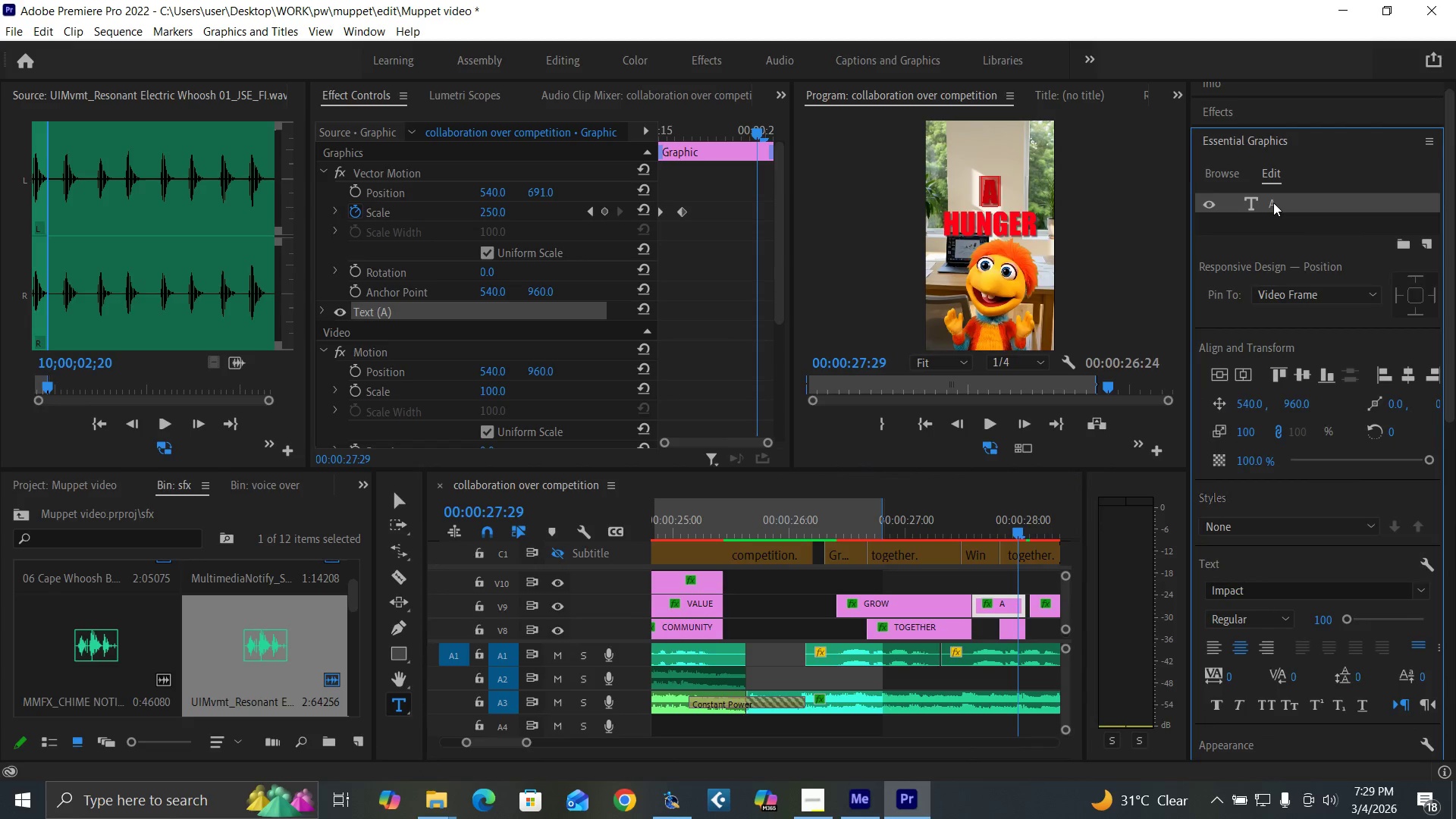 
double_click([1273, 202])
 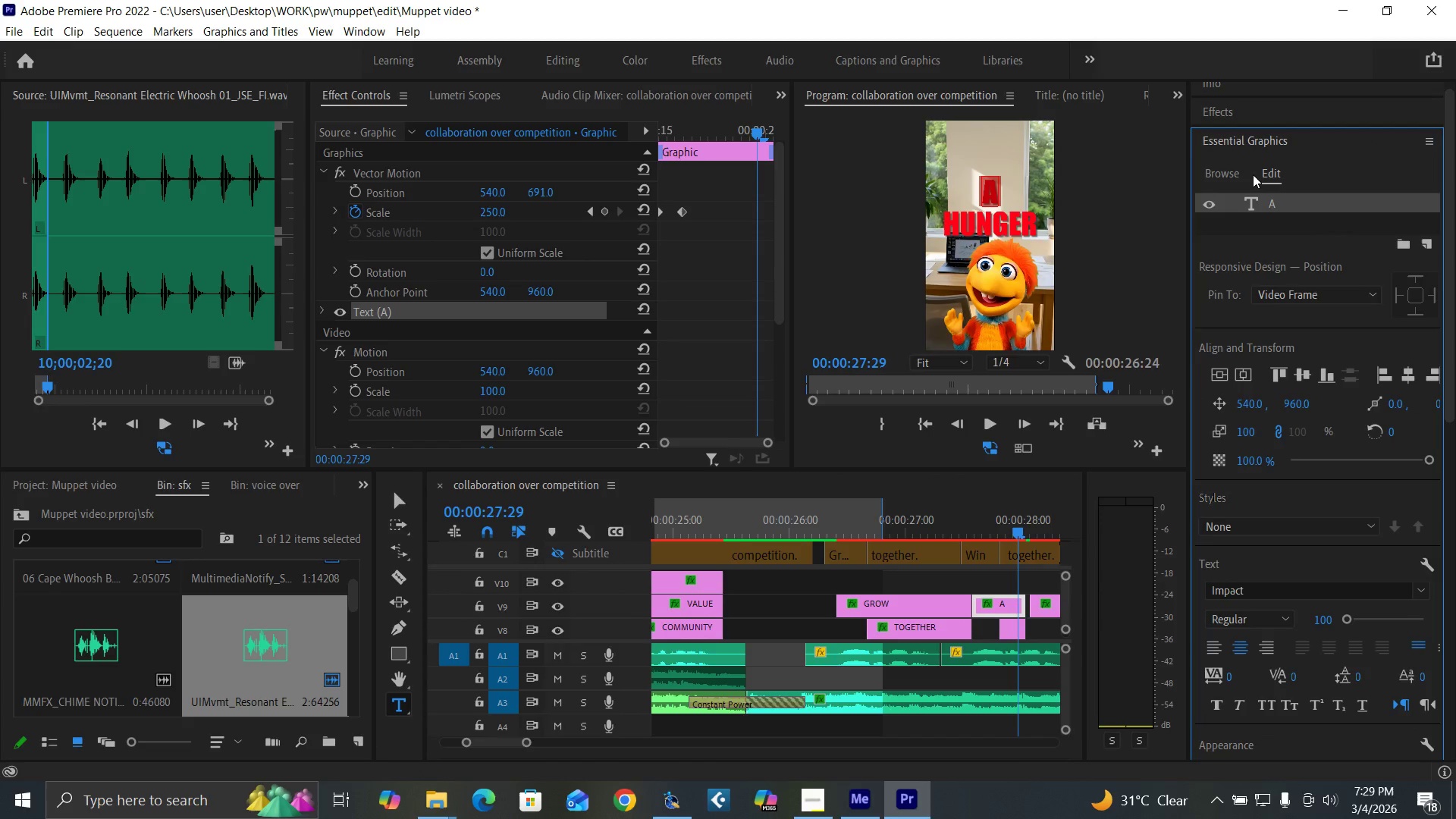 
type(WI)
 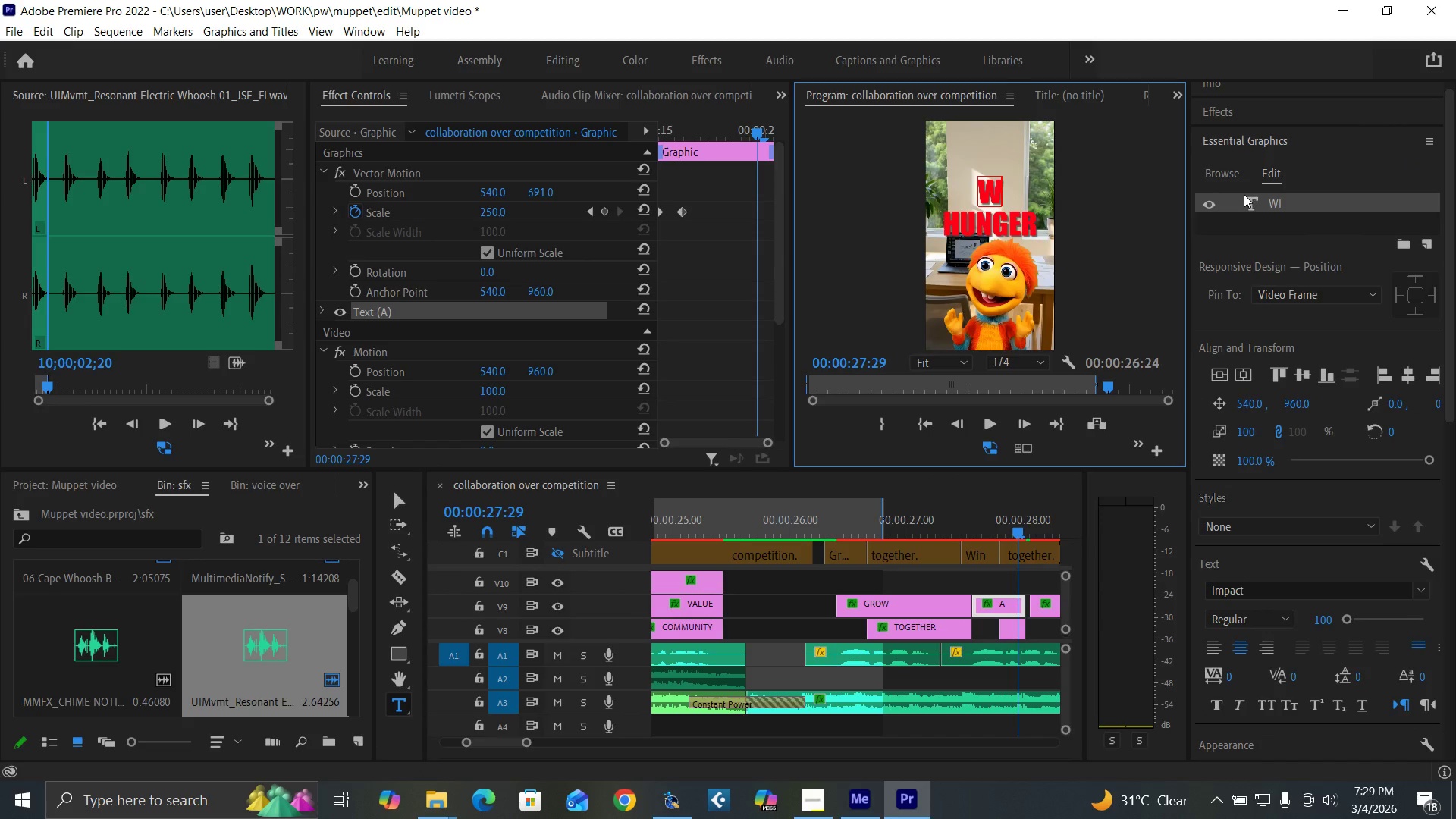 
key(N)
 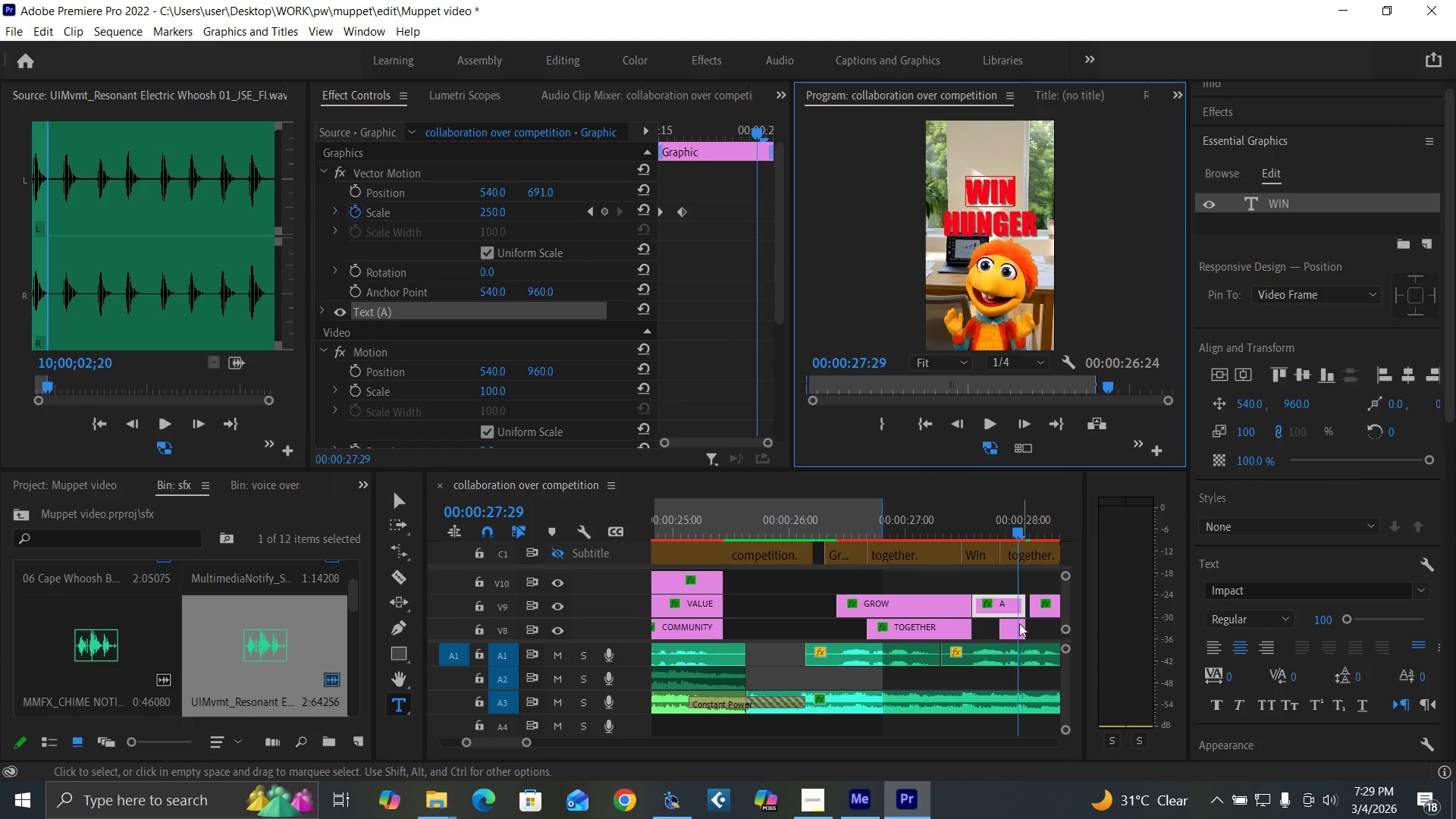 
left_click([1014, 626])
 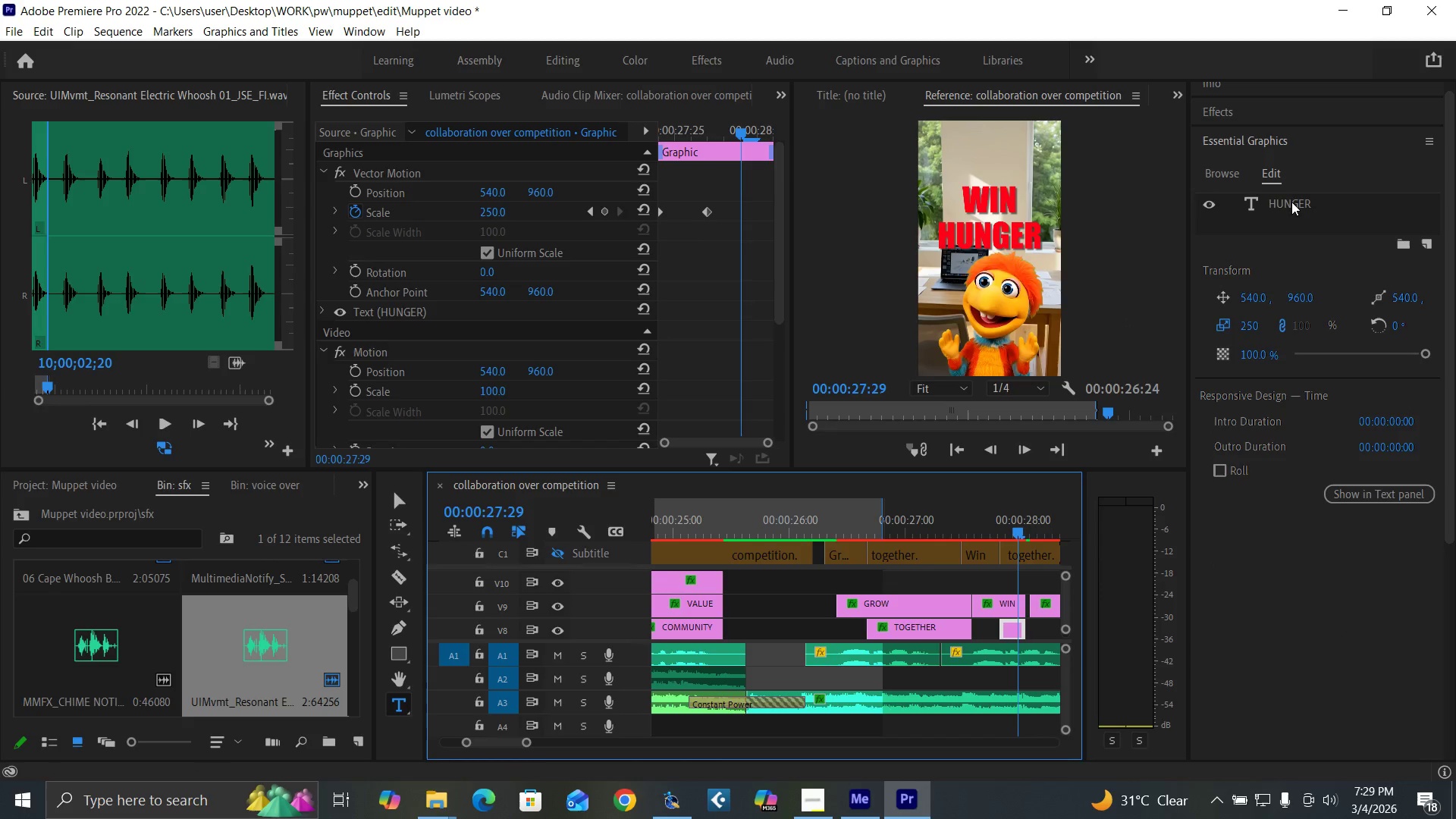 
double_click([1291, 202])
 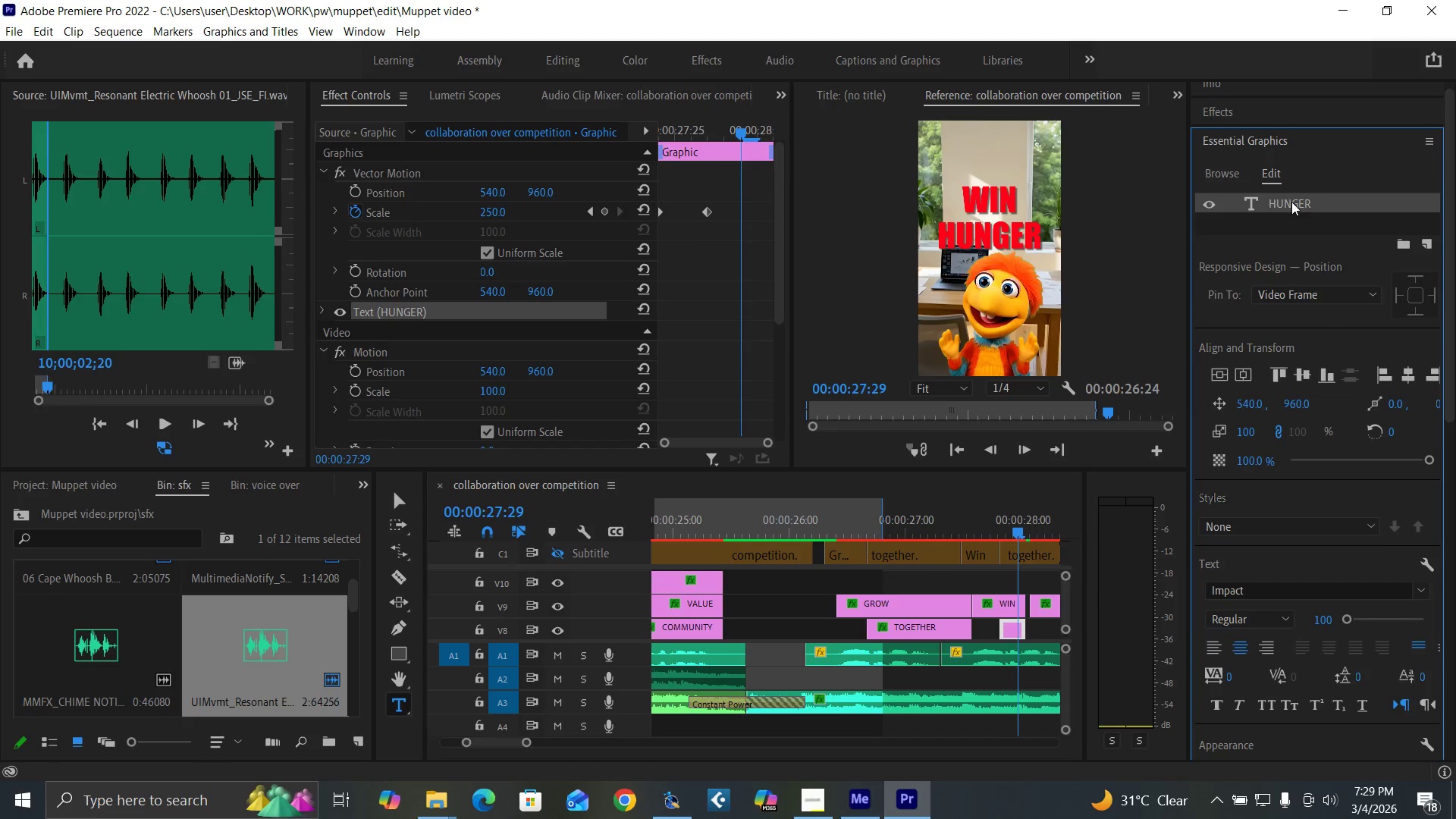 
triple_click([1291, 202])
 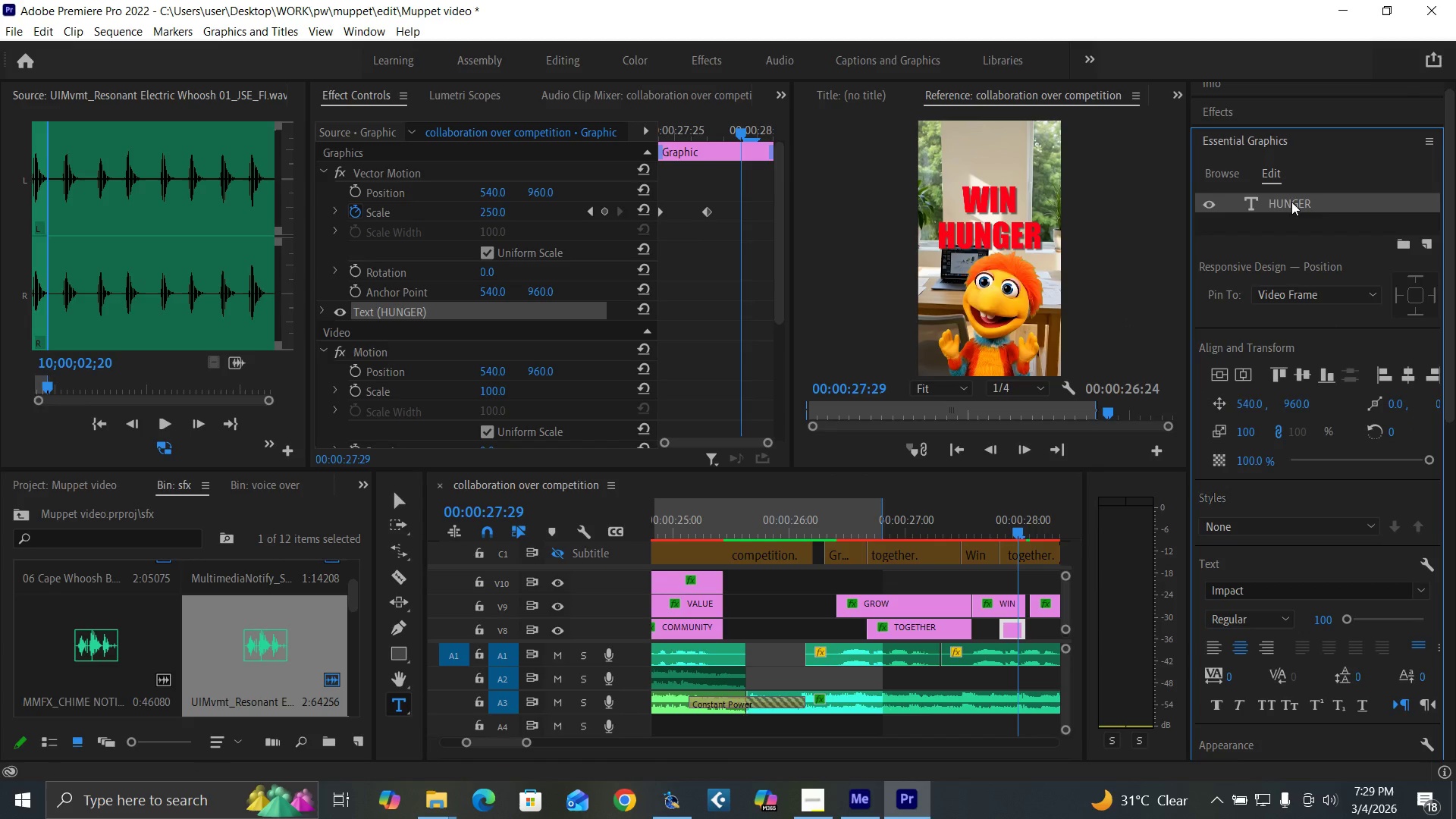 
triple_click([1291, 202])
 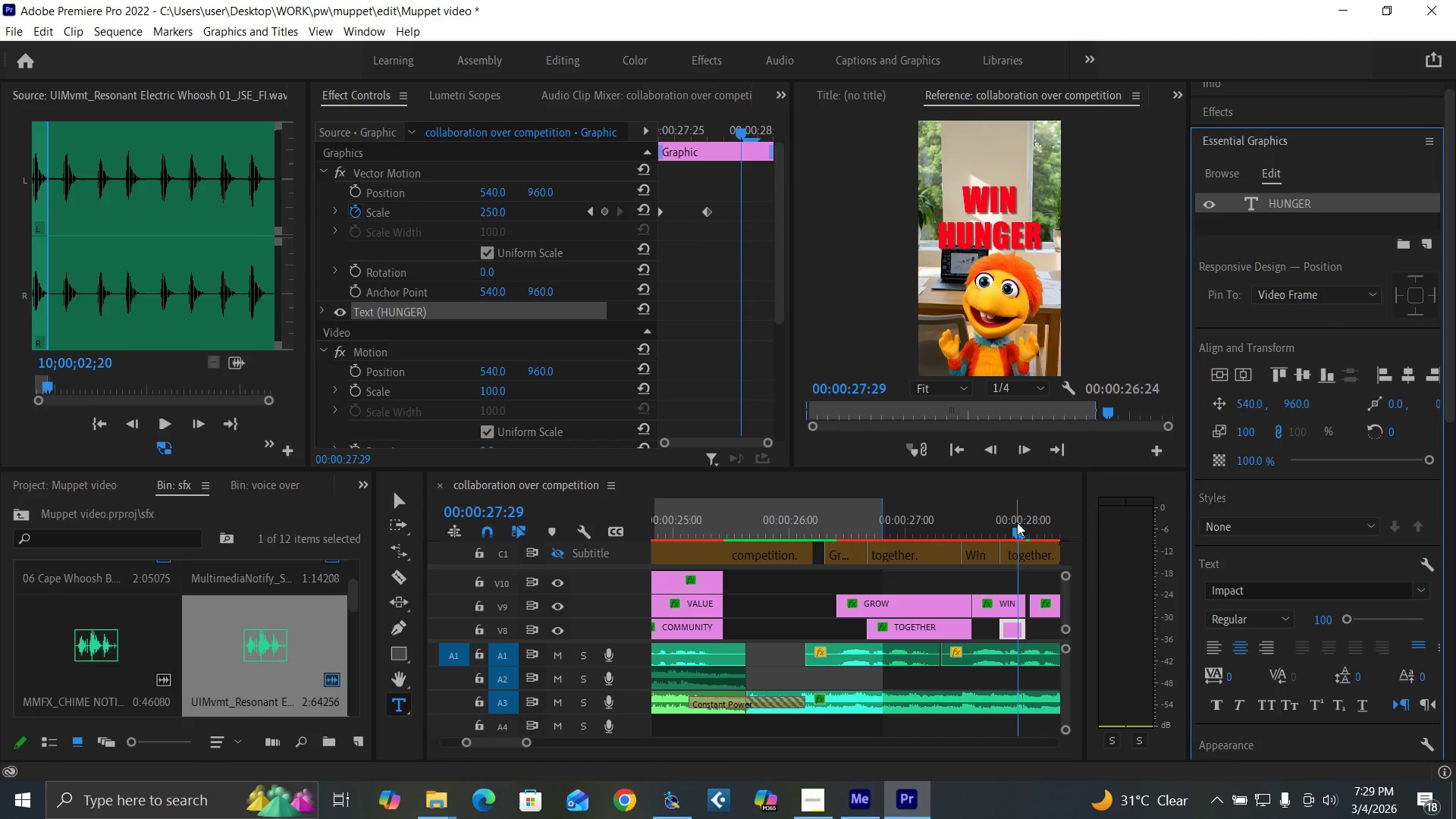 
left_click_drag(start_coordinate=[1017, 529], to_coordinate=[1012, 532])
 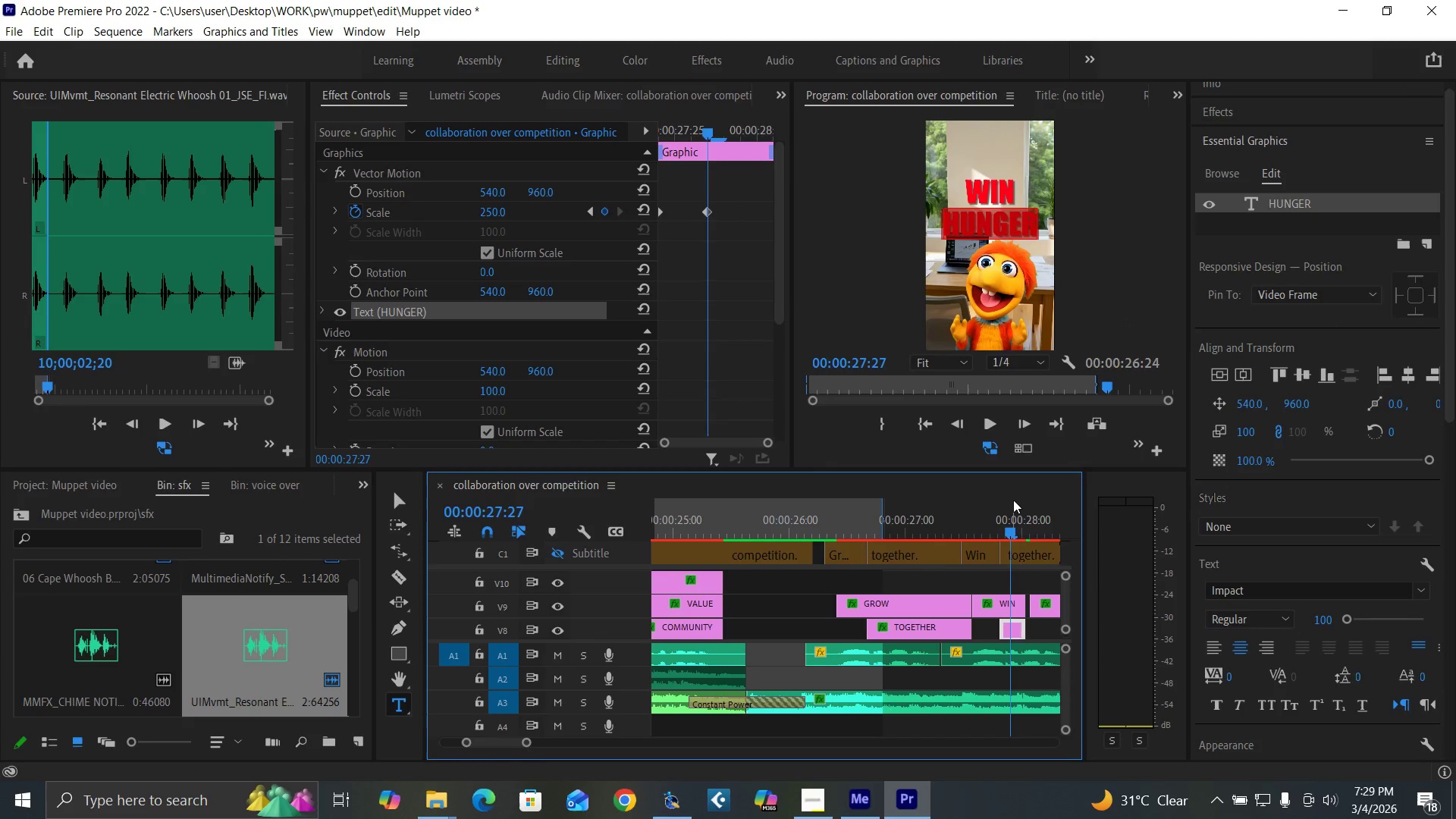 
key(Control+S)
 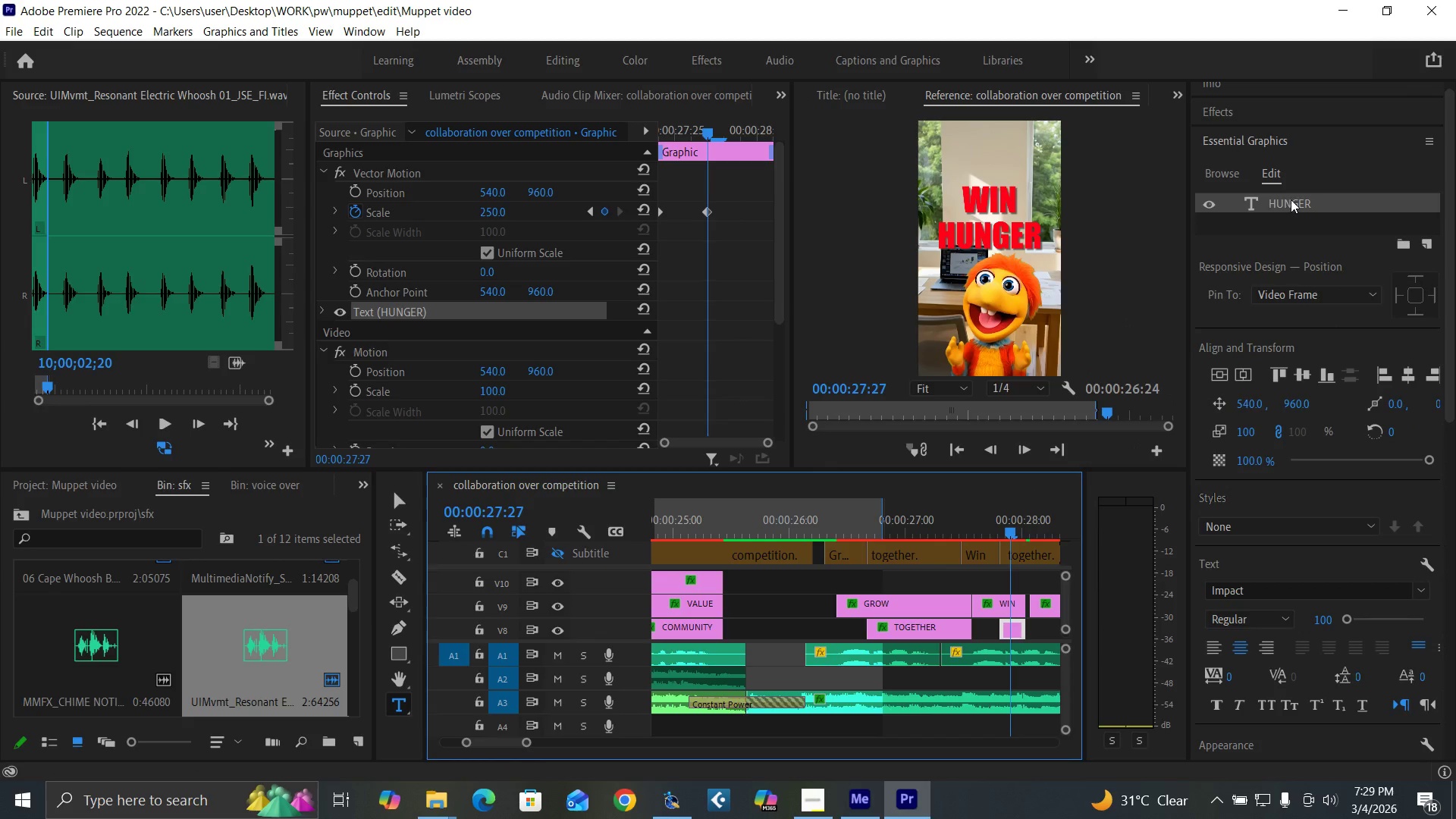 
double_click([1292, 199])
 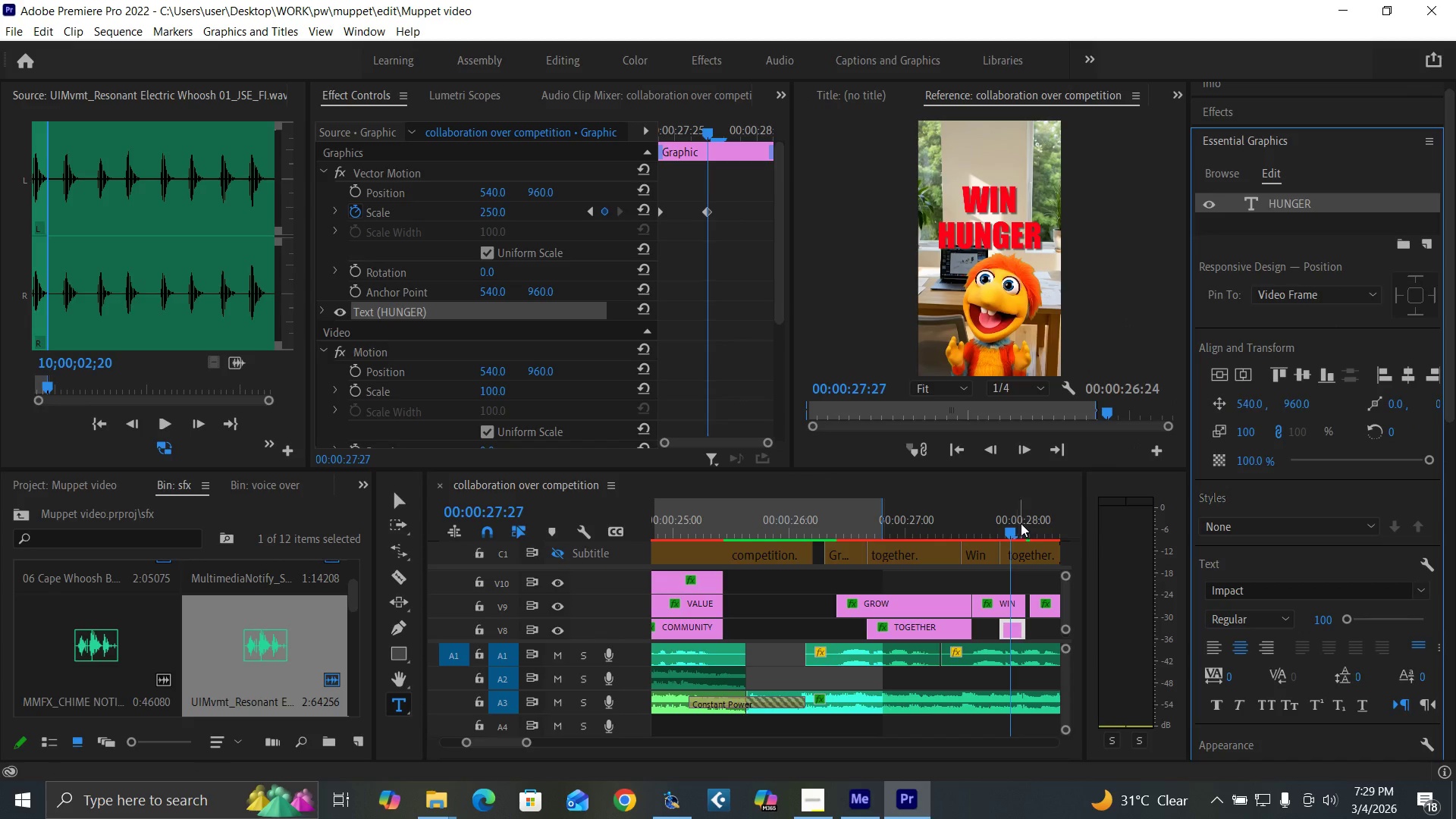 
left_click_drag(start_coordinate=[1012, 529], to_coordinate=[1016, 528])
 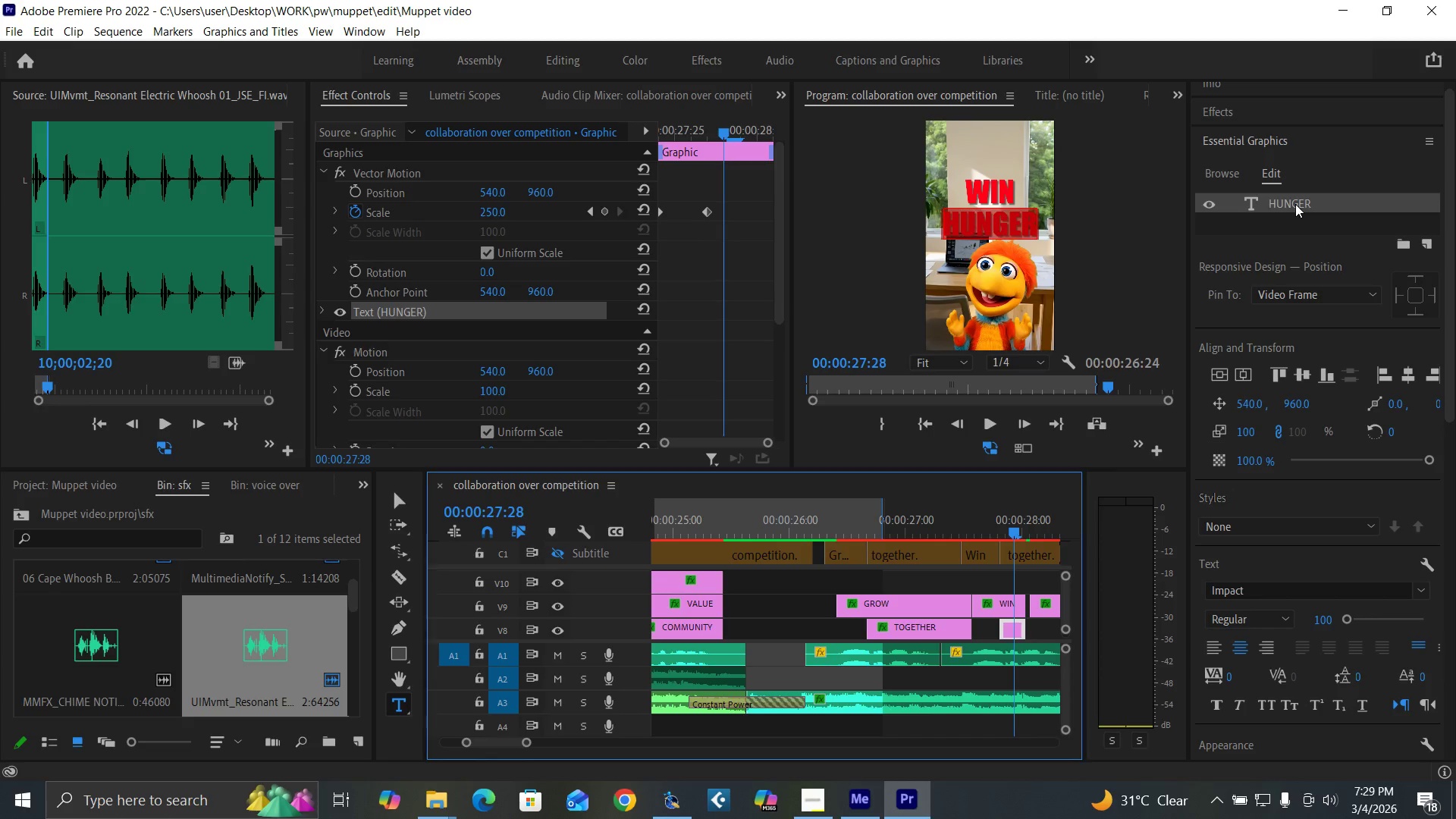 
double_click([1295, 204])
 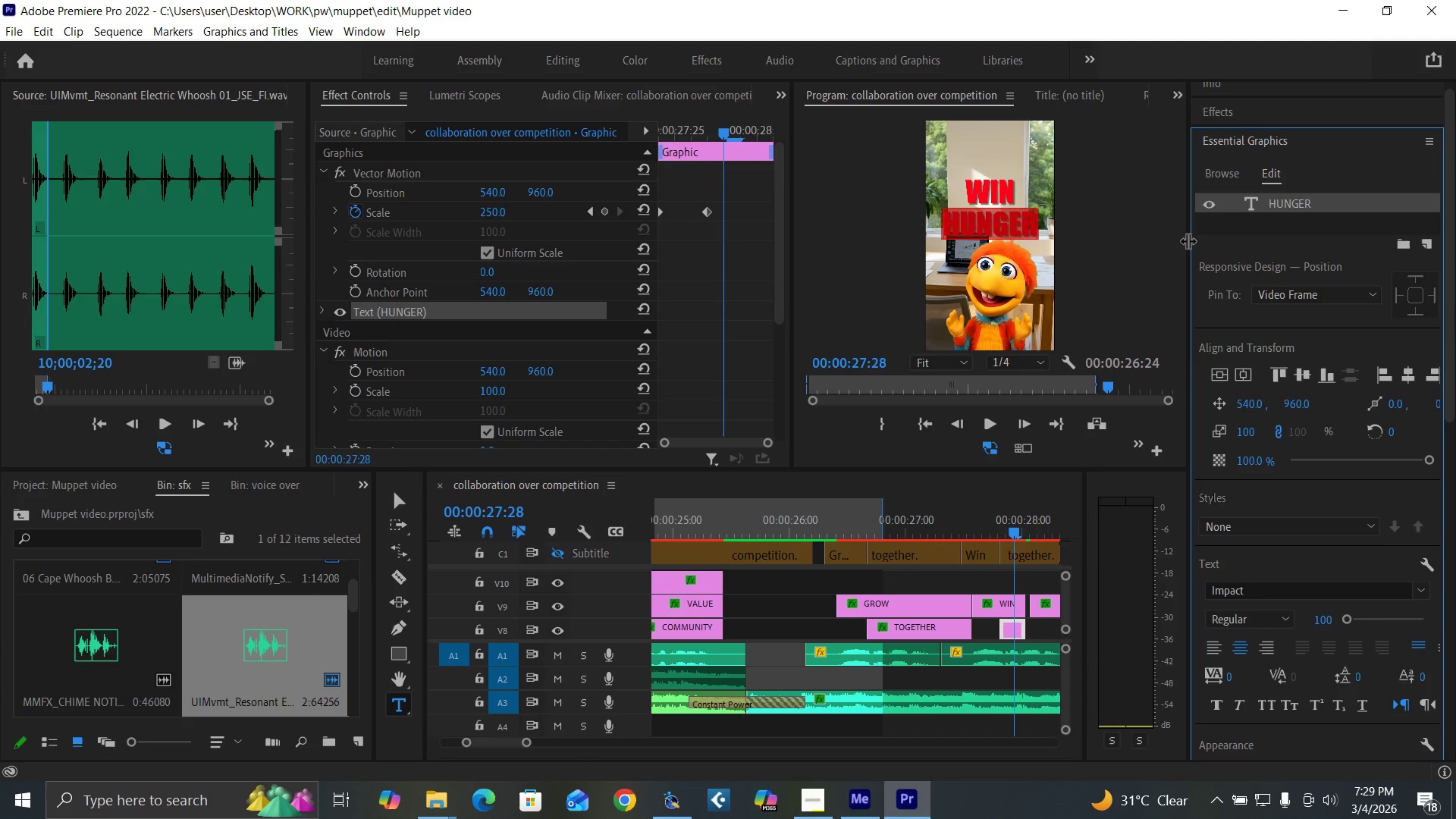 
type(TOGETHER)
 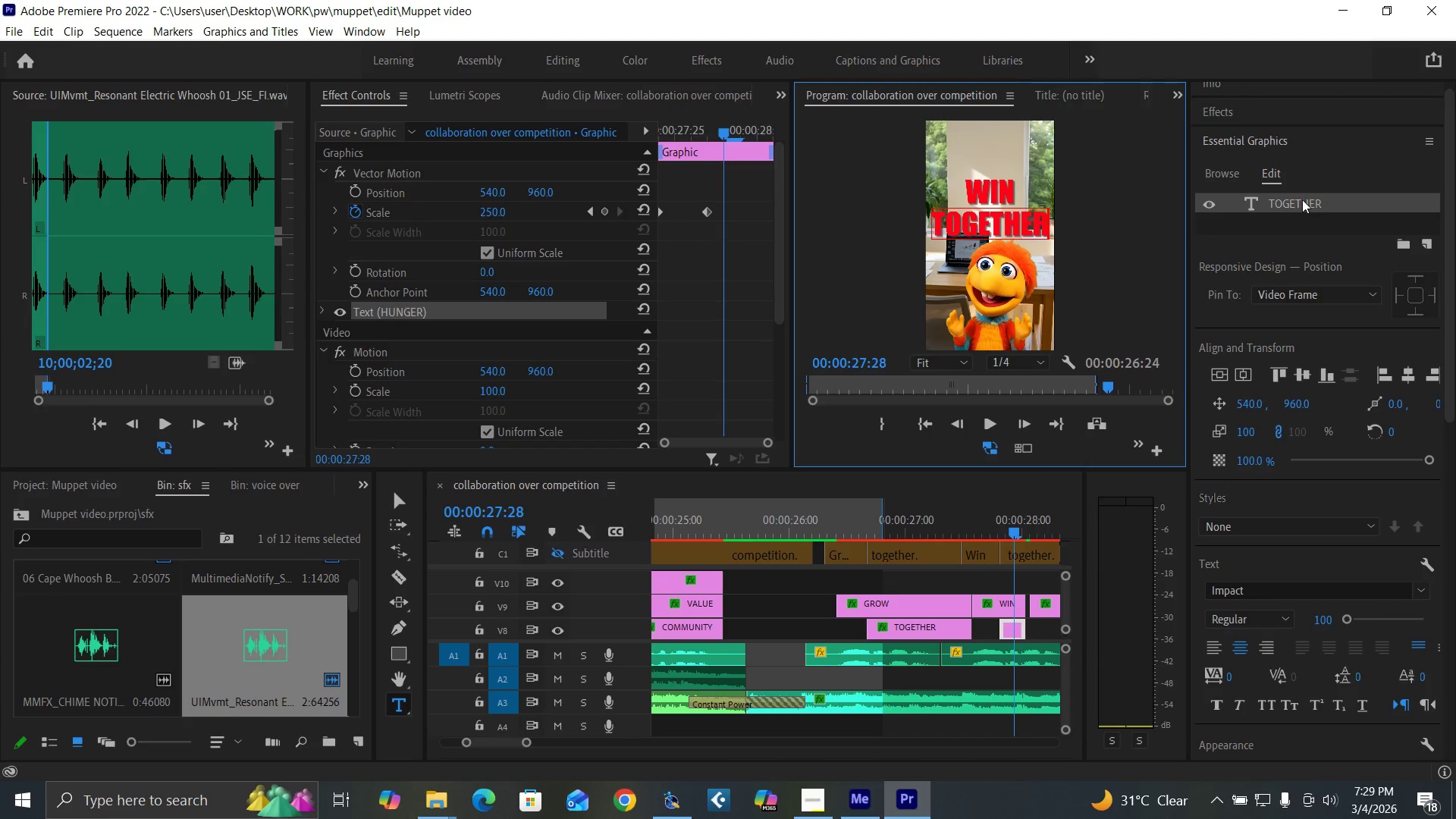 
double_click([1304, 199])
 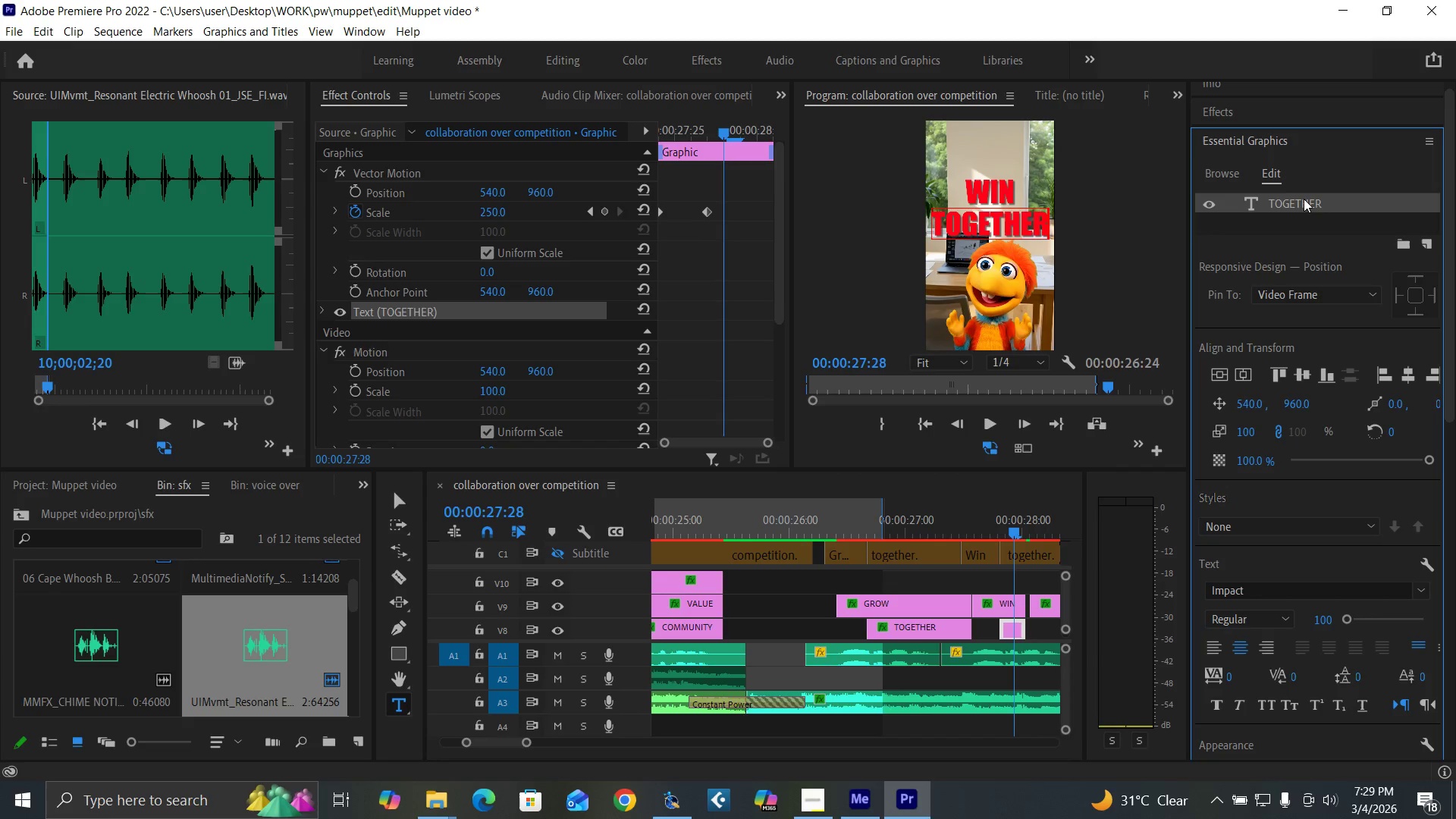 
double_click([1298, 199])
 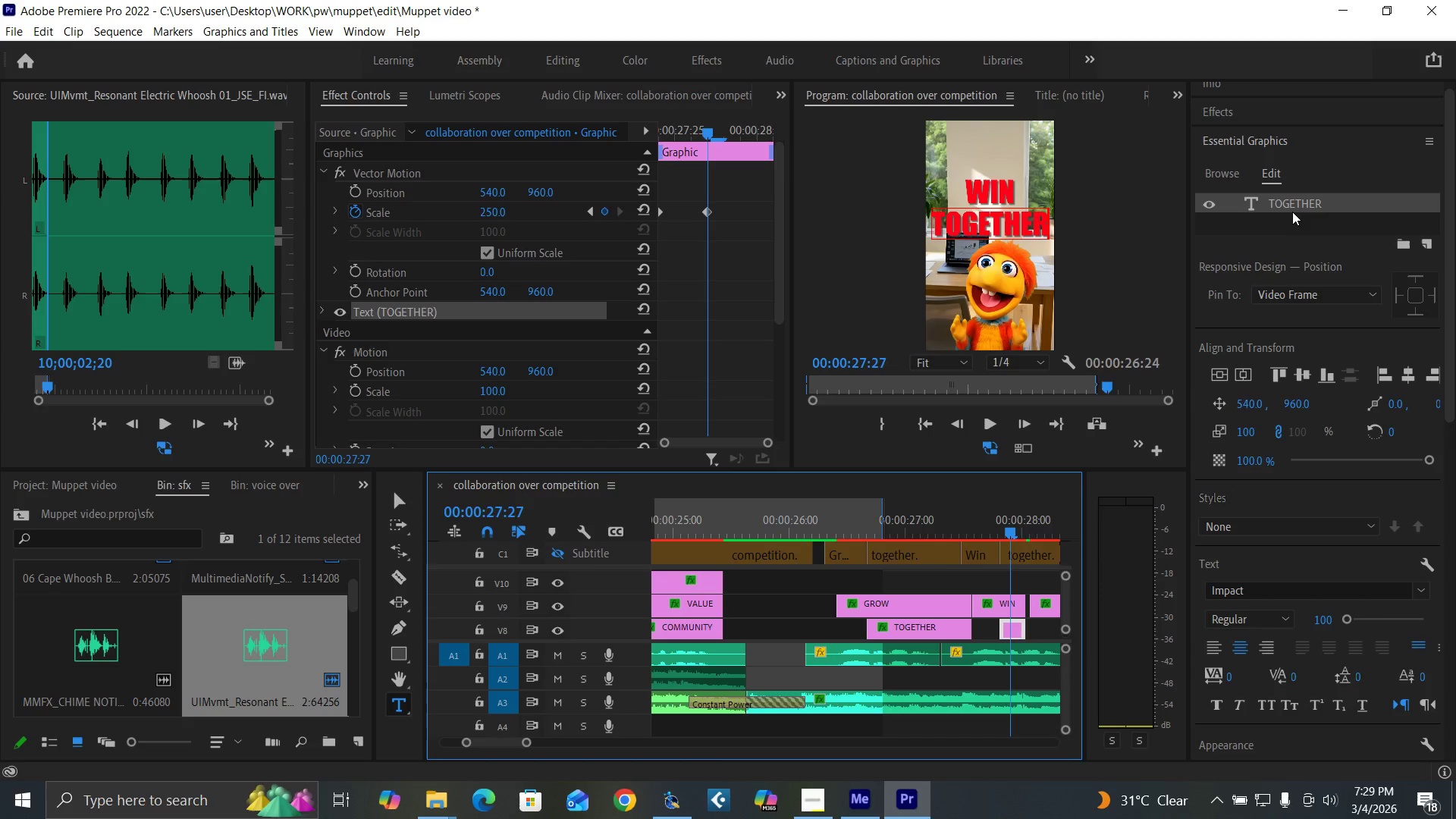 
double_click([1291, 208])
 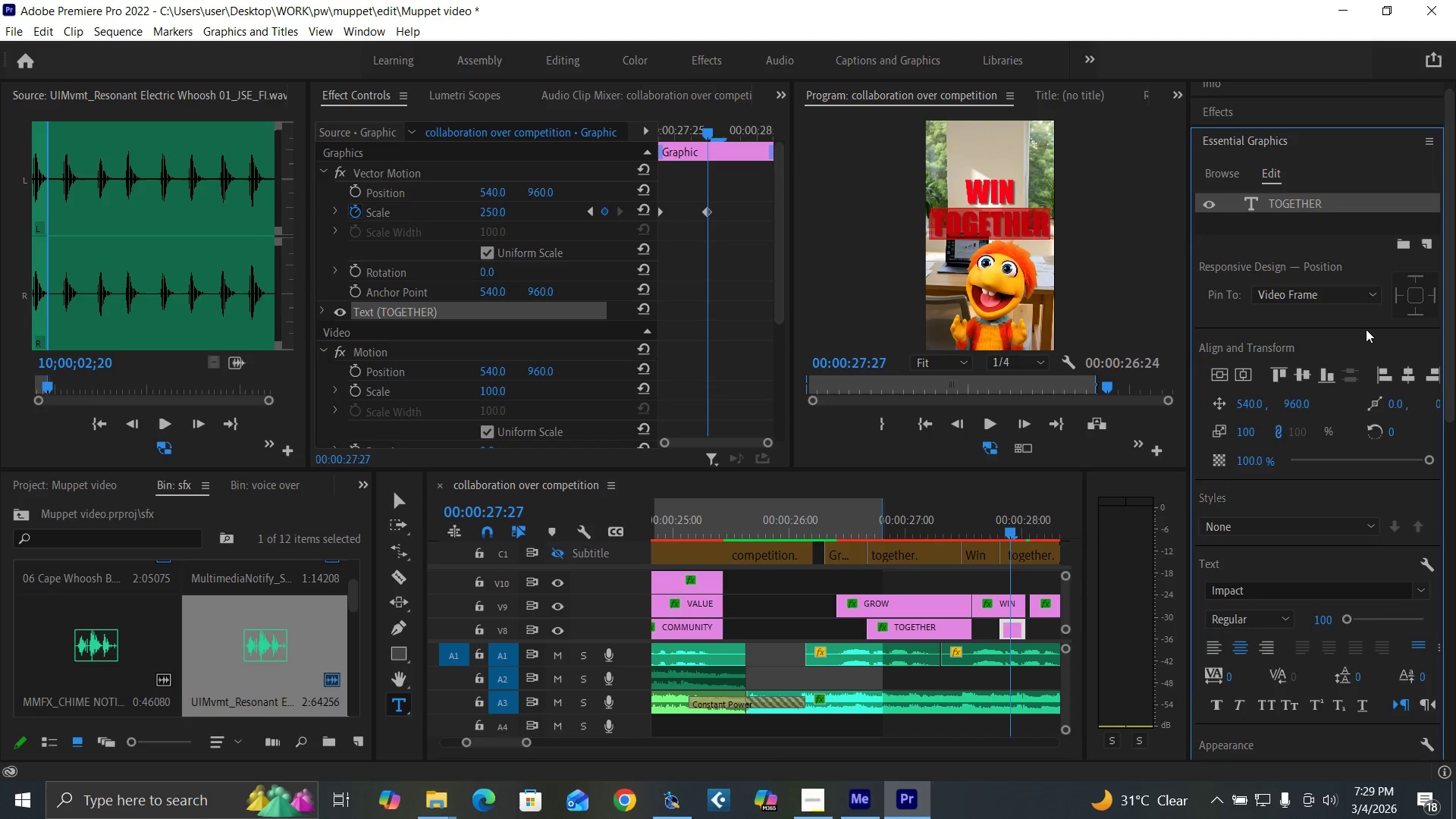 
left_click_drag(start_coordinate=[1449, 401], to_coordinate=[1455, 541])
 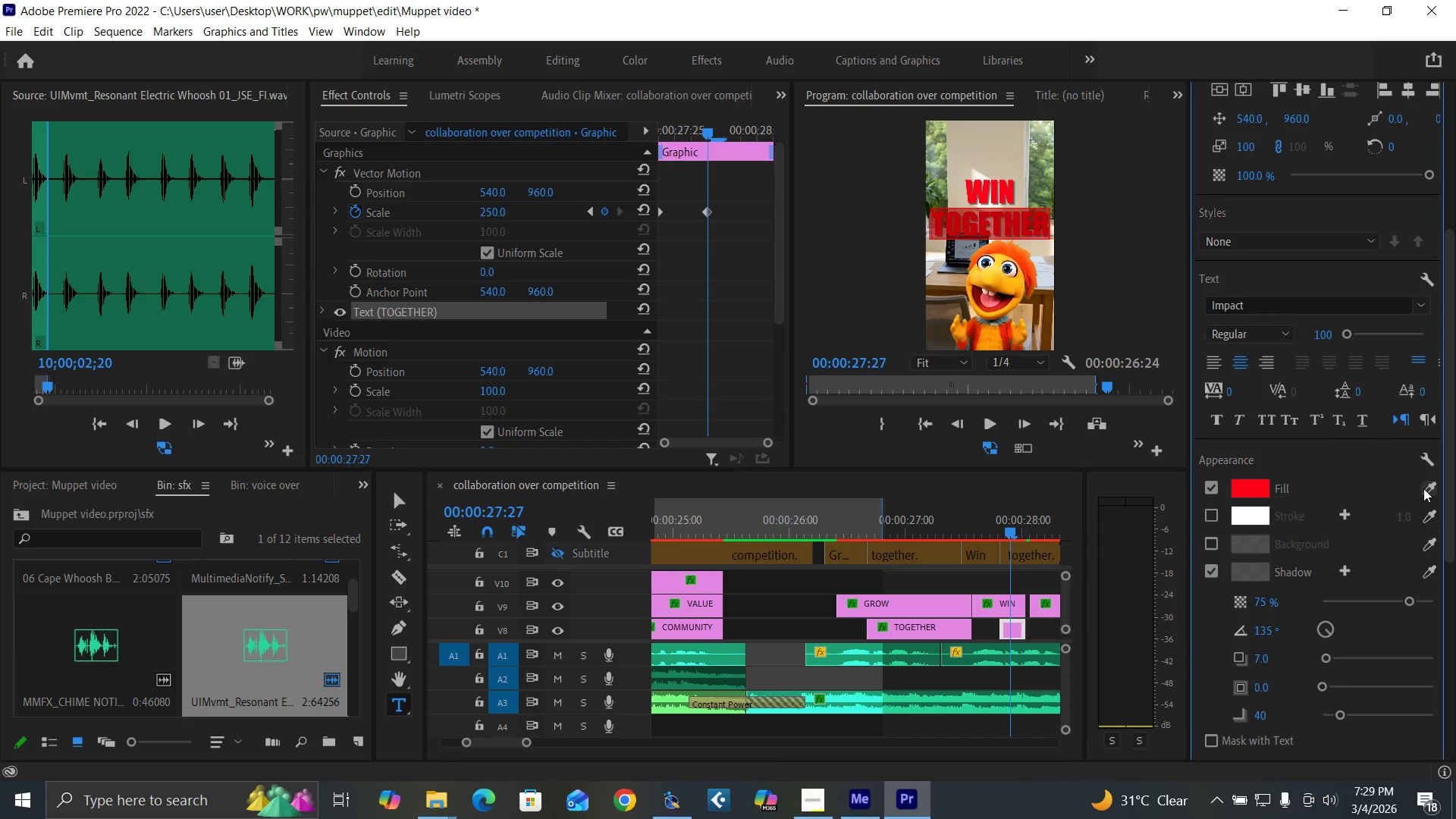 
left_click([1426, 486])
 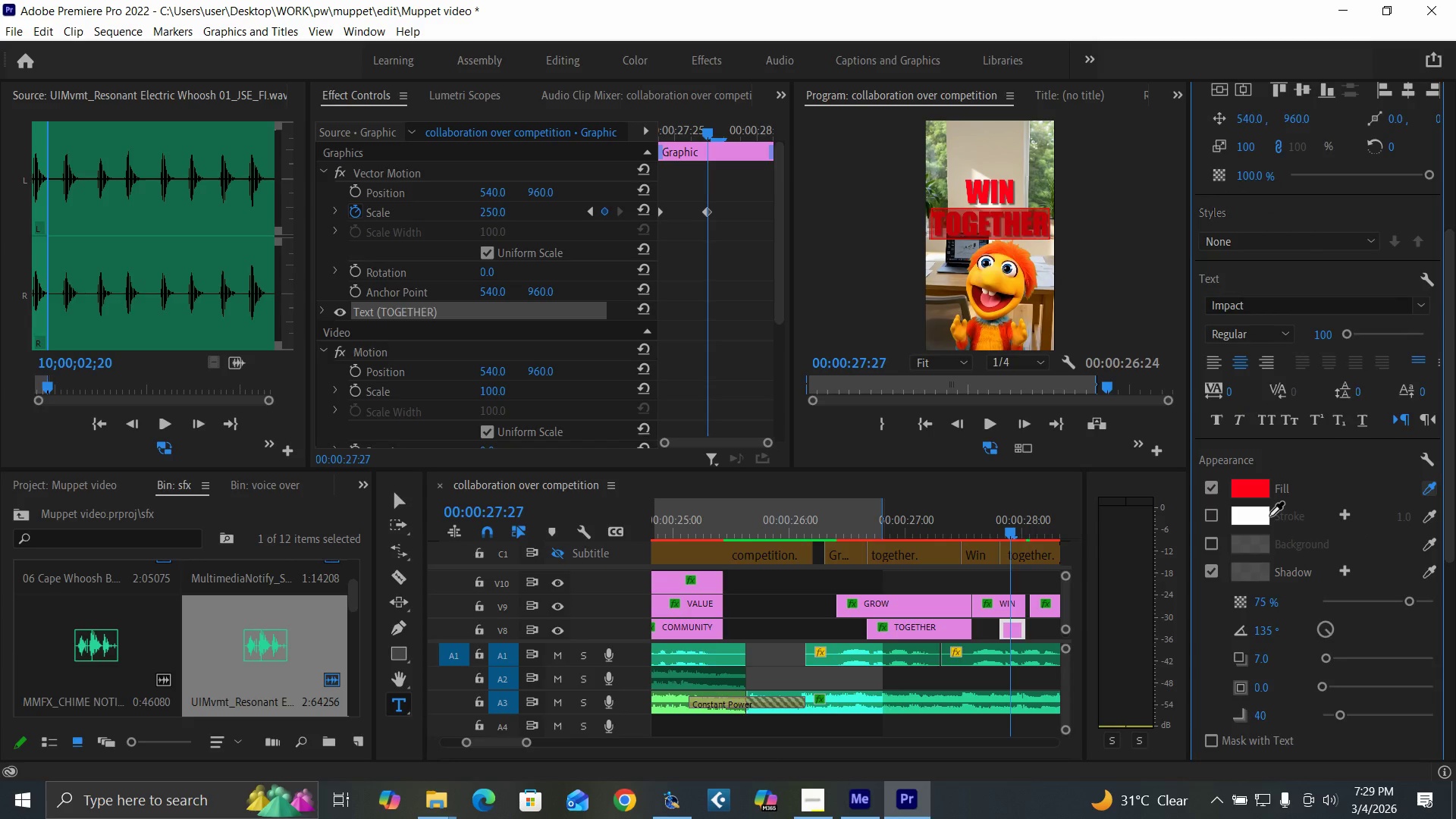 
left_click([1269, 516])
 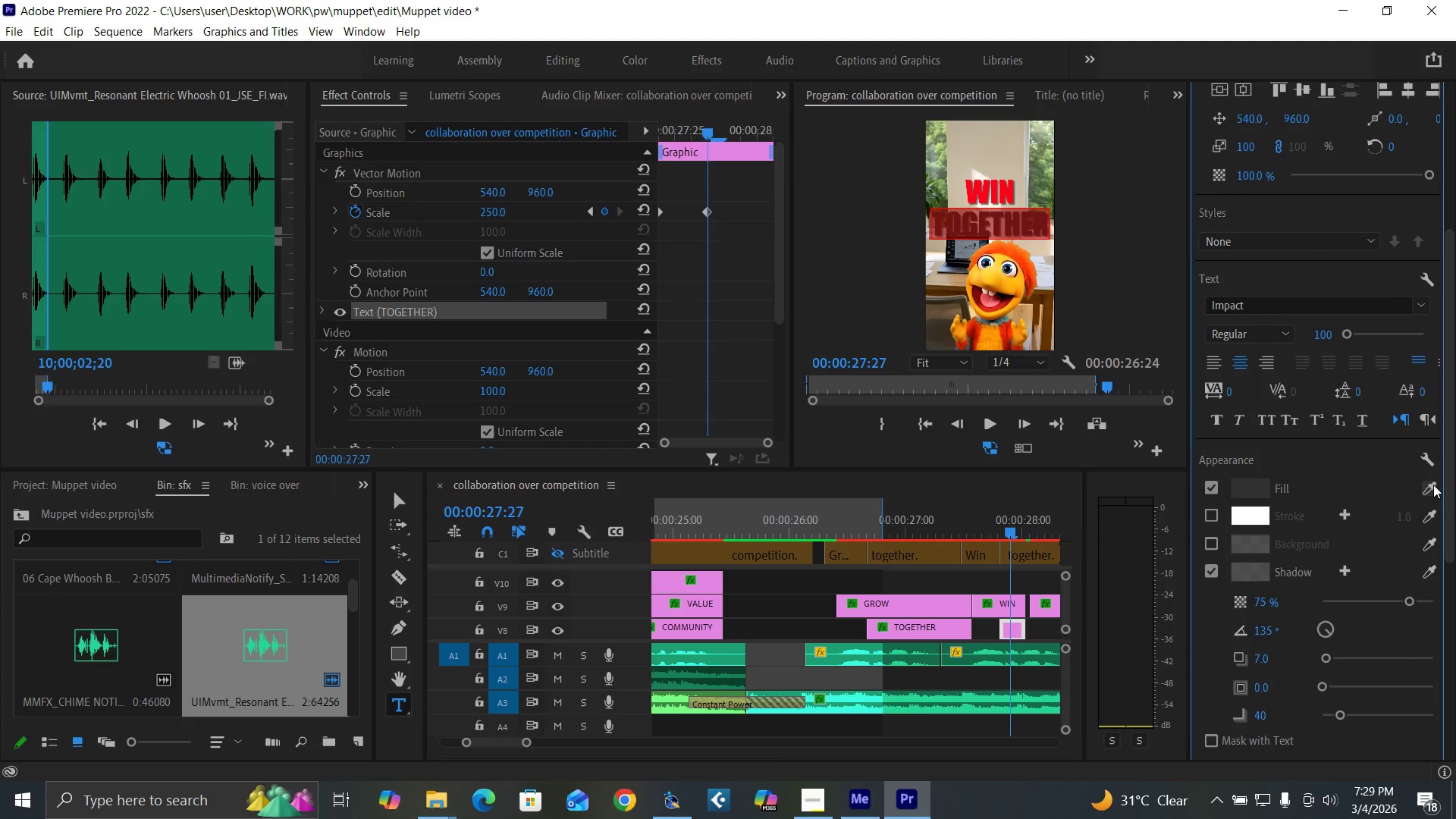 
left_click([1433, 485])
 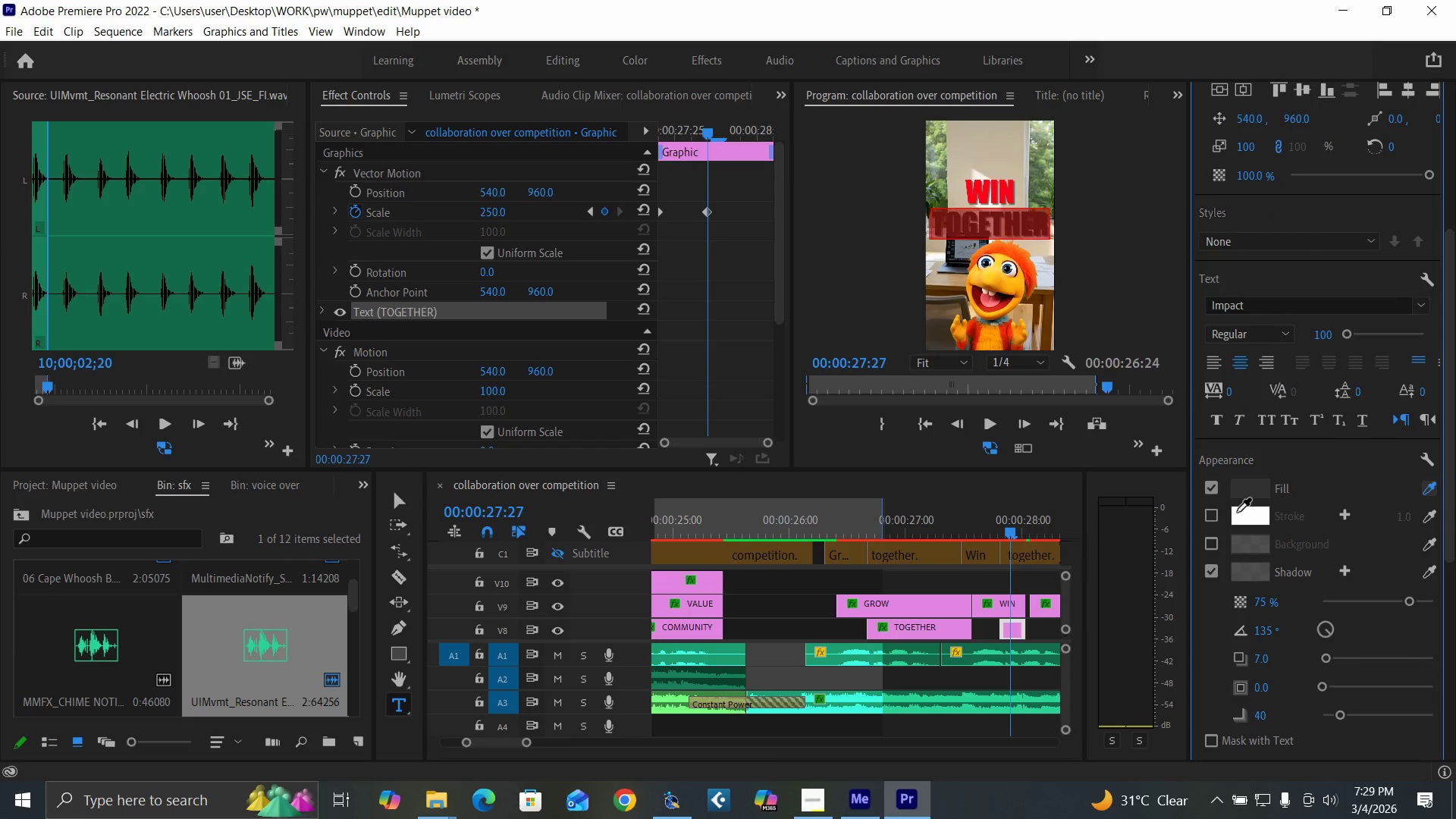 
left_click([1237, 513])
 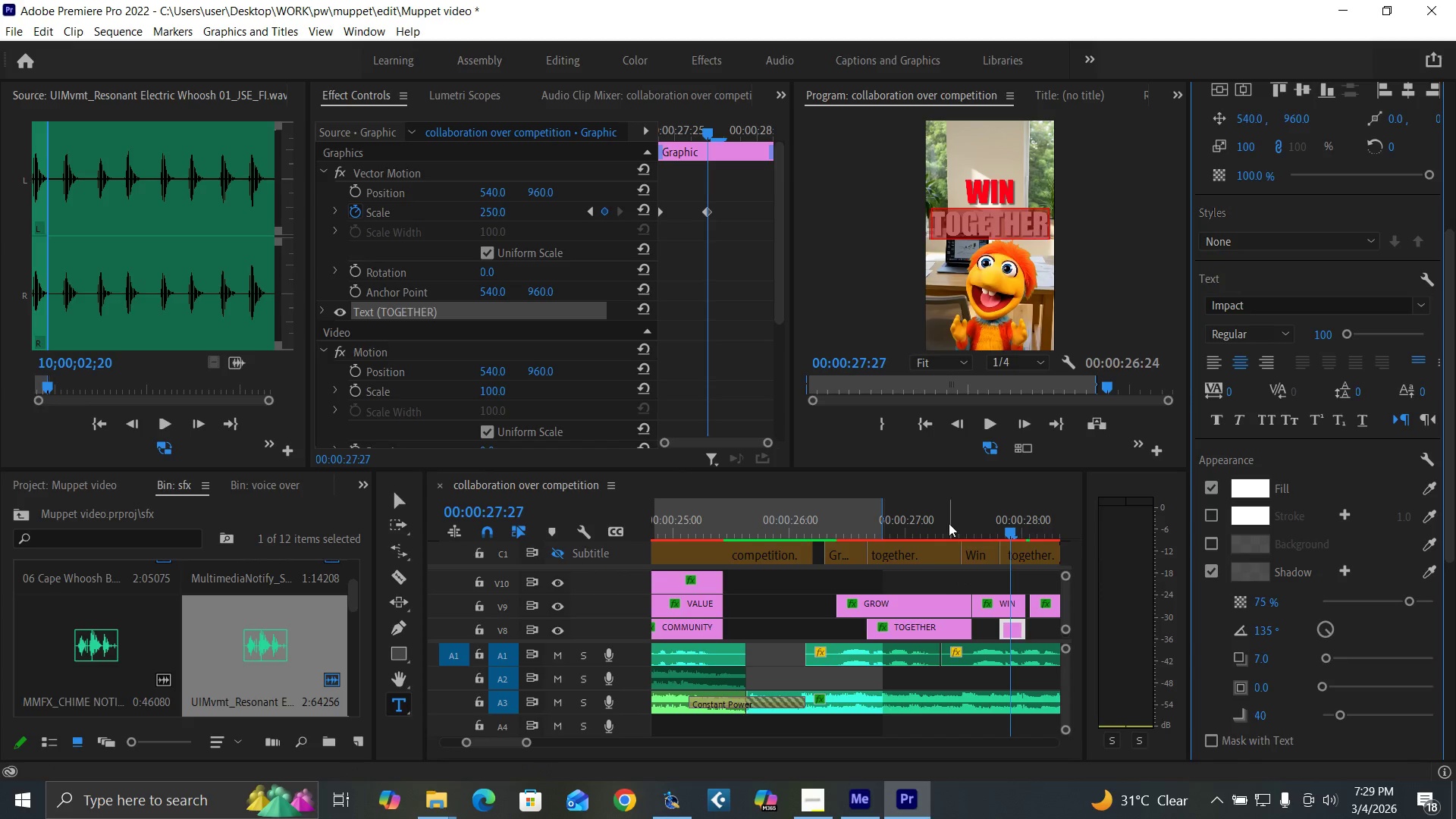 
left_click([945, 522])
 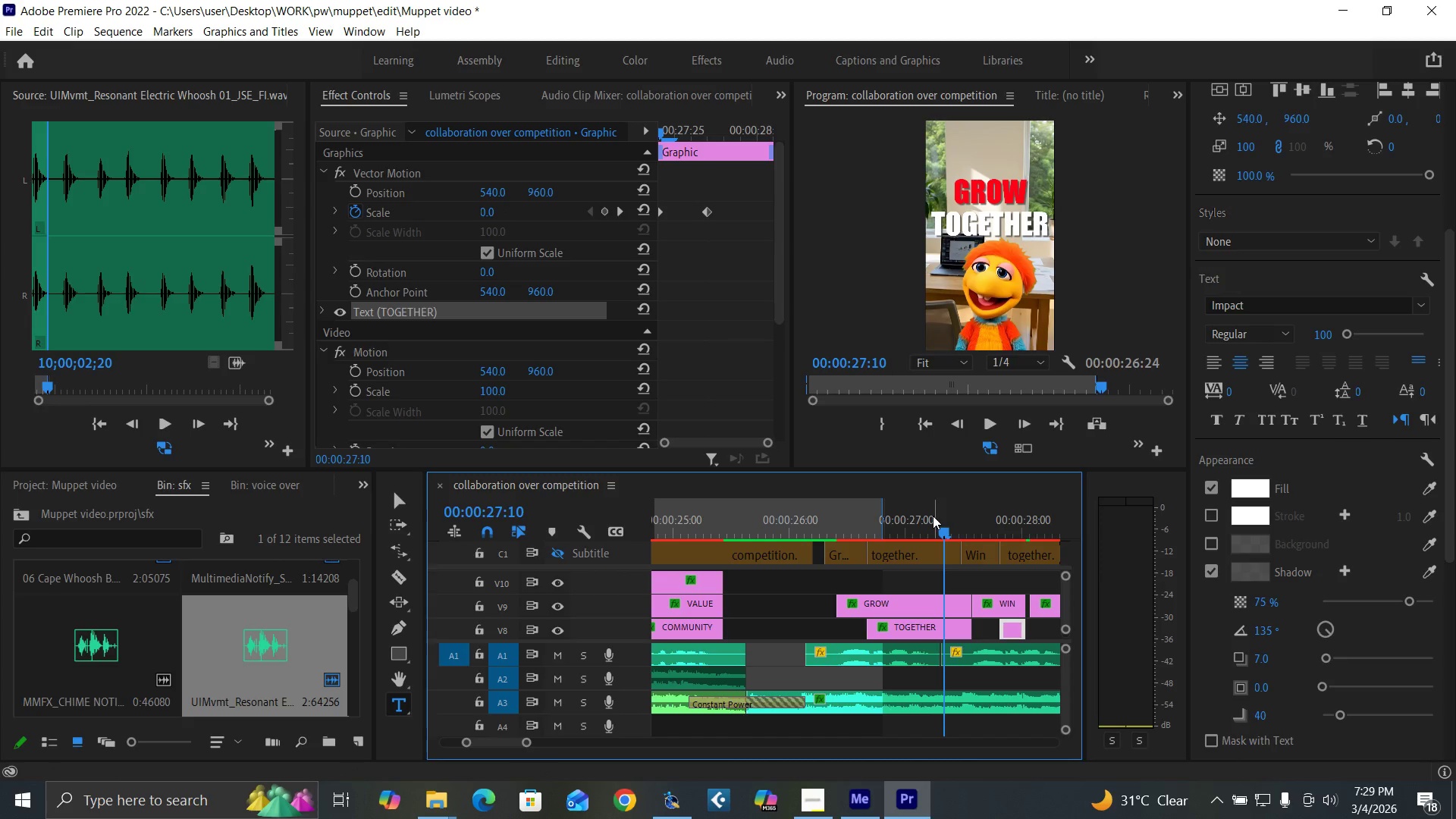 
key(Space)
 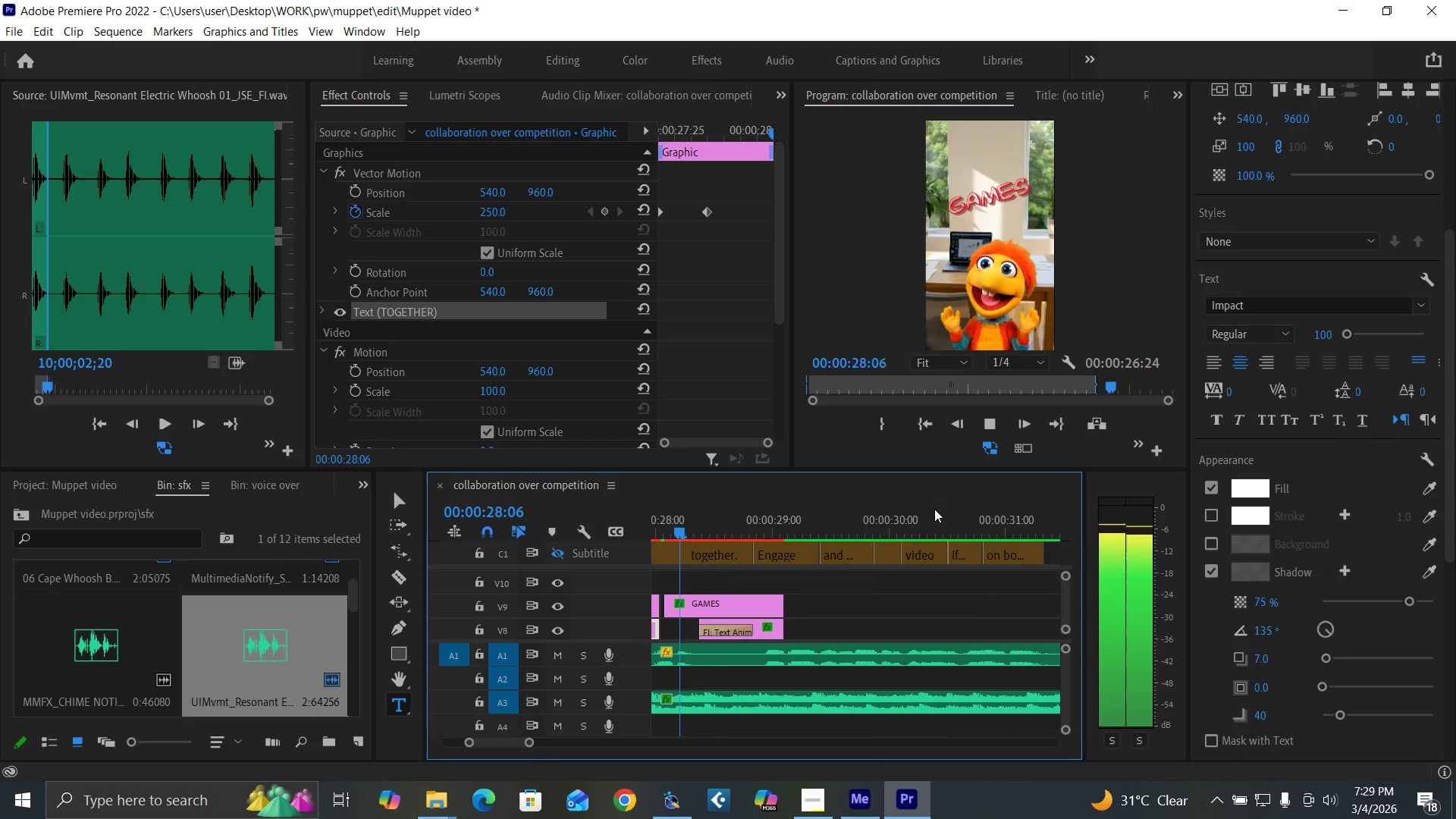 
key(Space)
 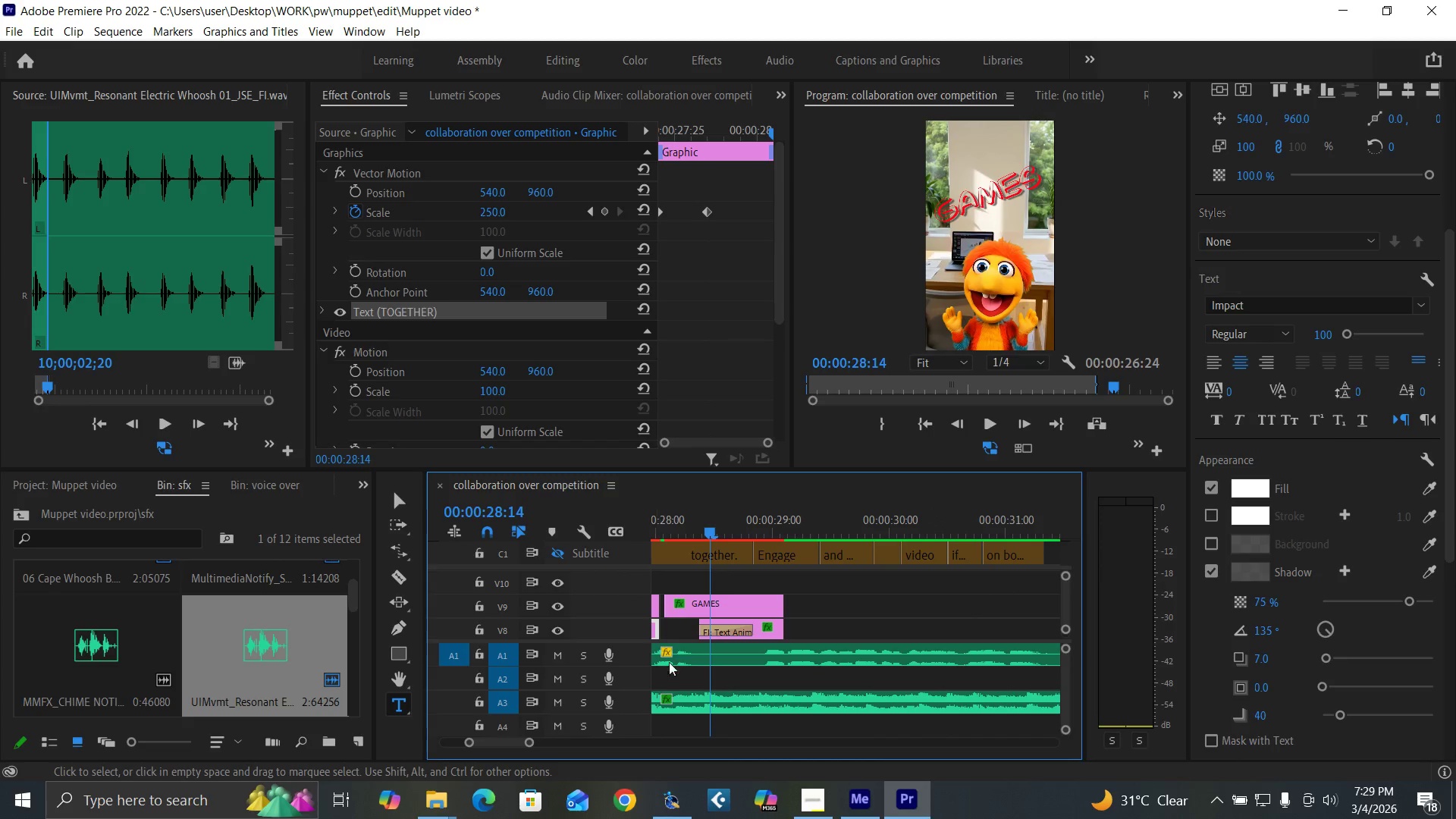 
key(Backquote)
 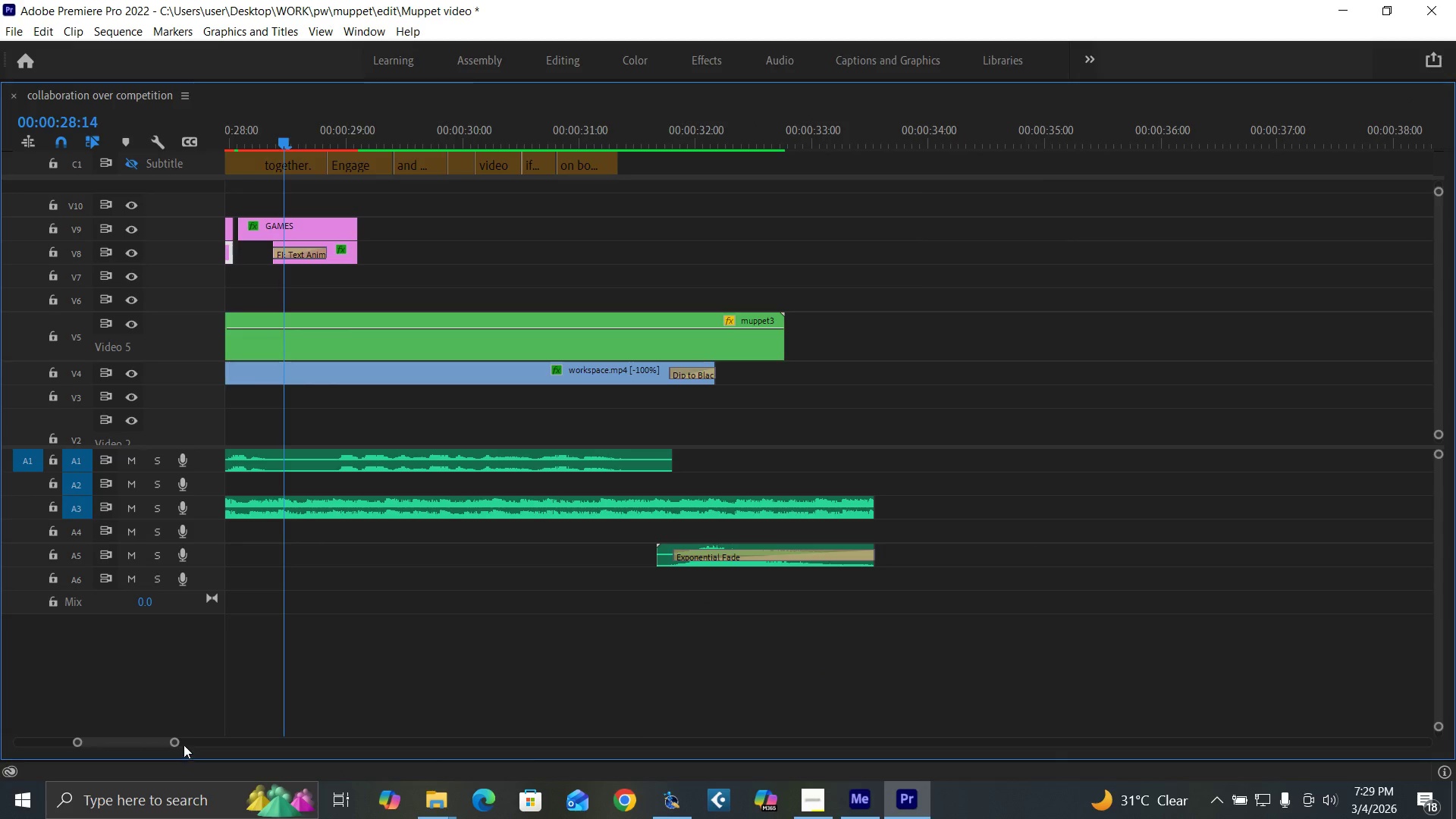 
left_click_drag(start_coordinate=[176, 744], to_coordinate=[196, 747])
 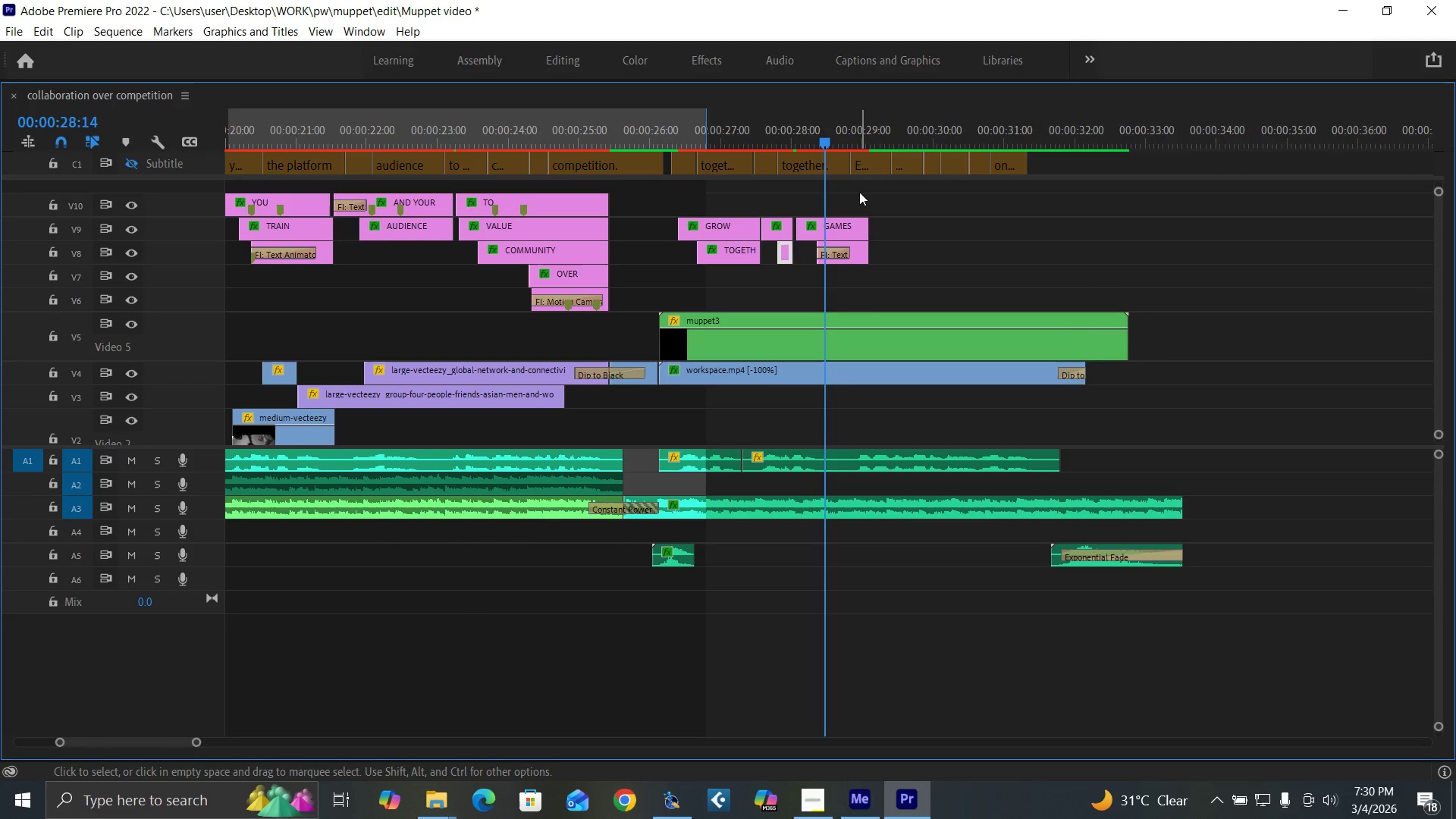 
left_click_drag(start_coordinate=[859, 192], to_coordinate=[857, 246])
 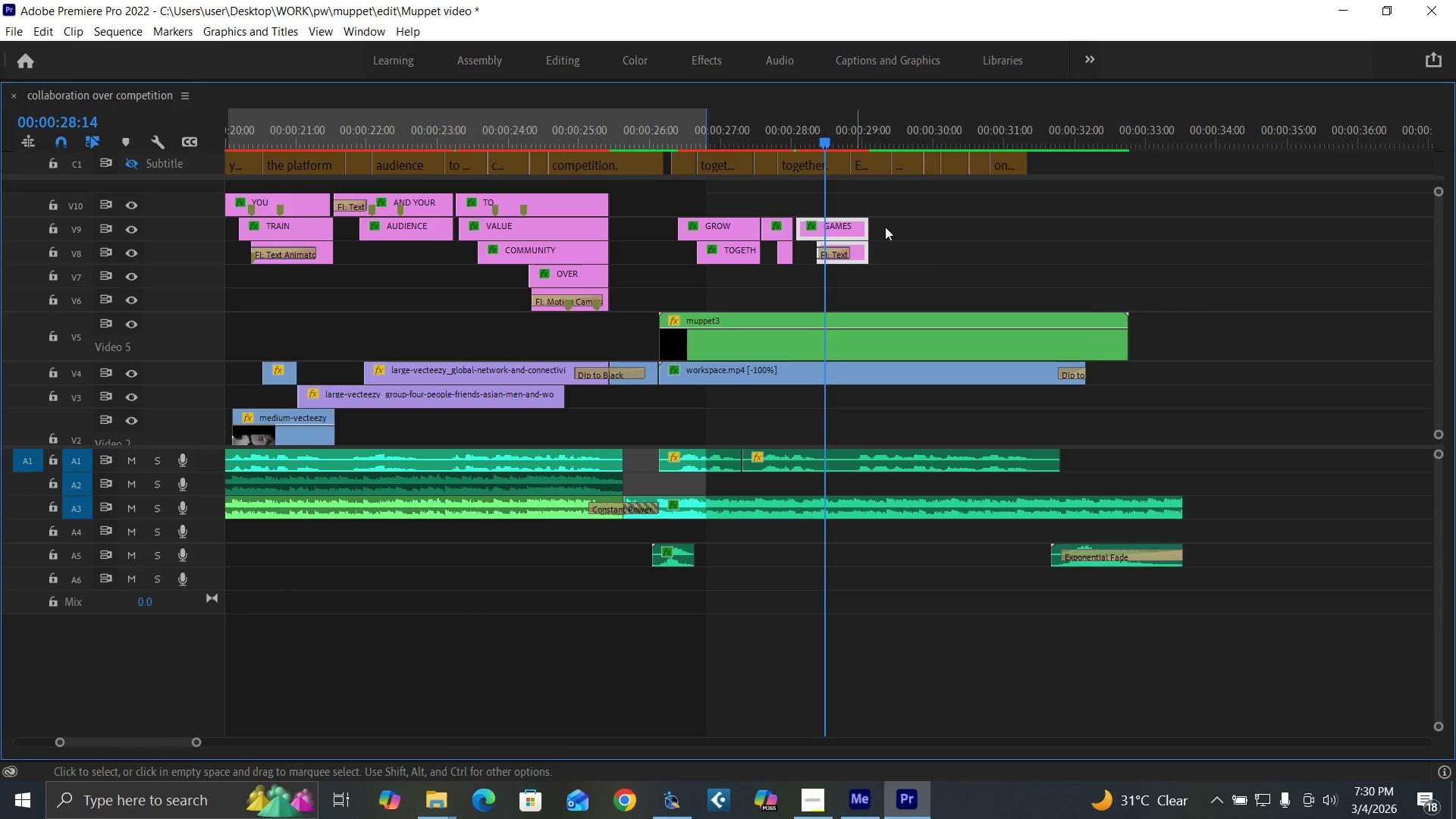 
left_click_drag(start_coordinate=[852, 231], to_coordinate=[952, 227])
 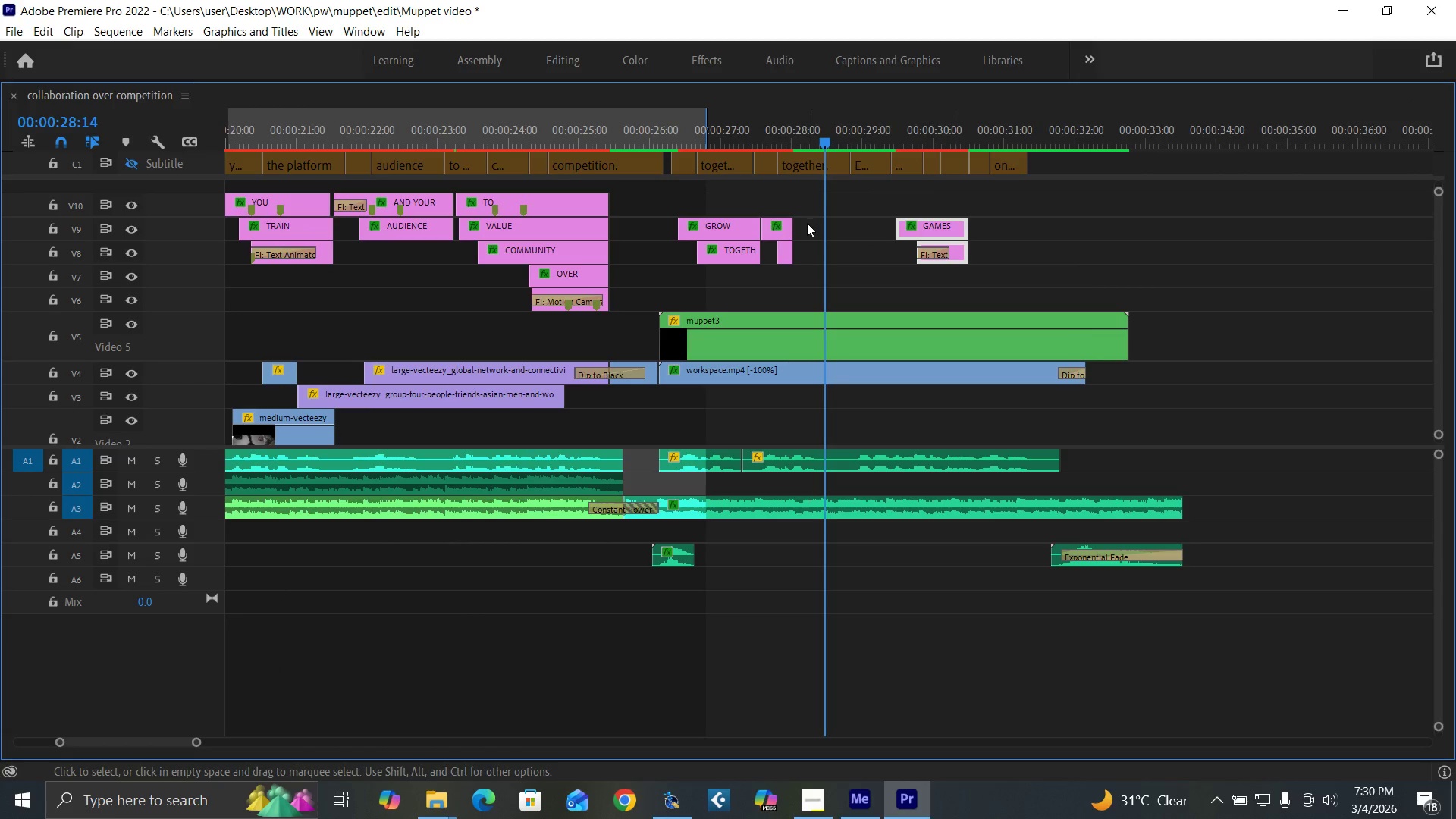 
key(Space)
 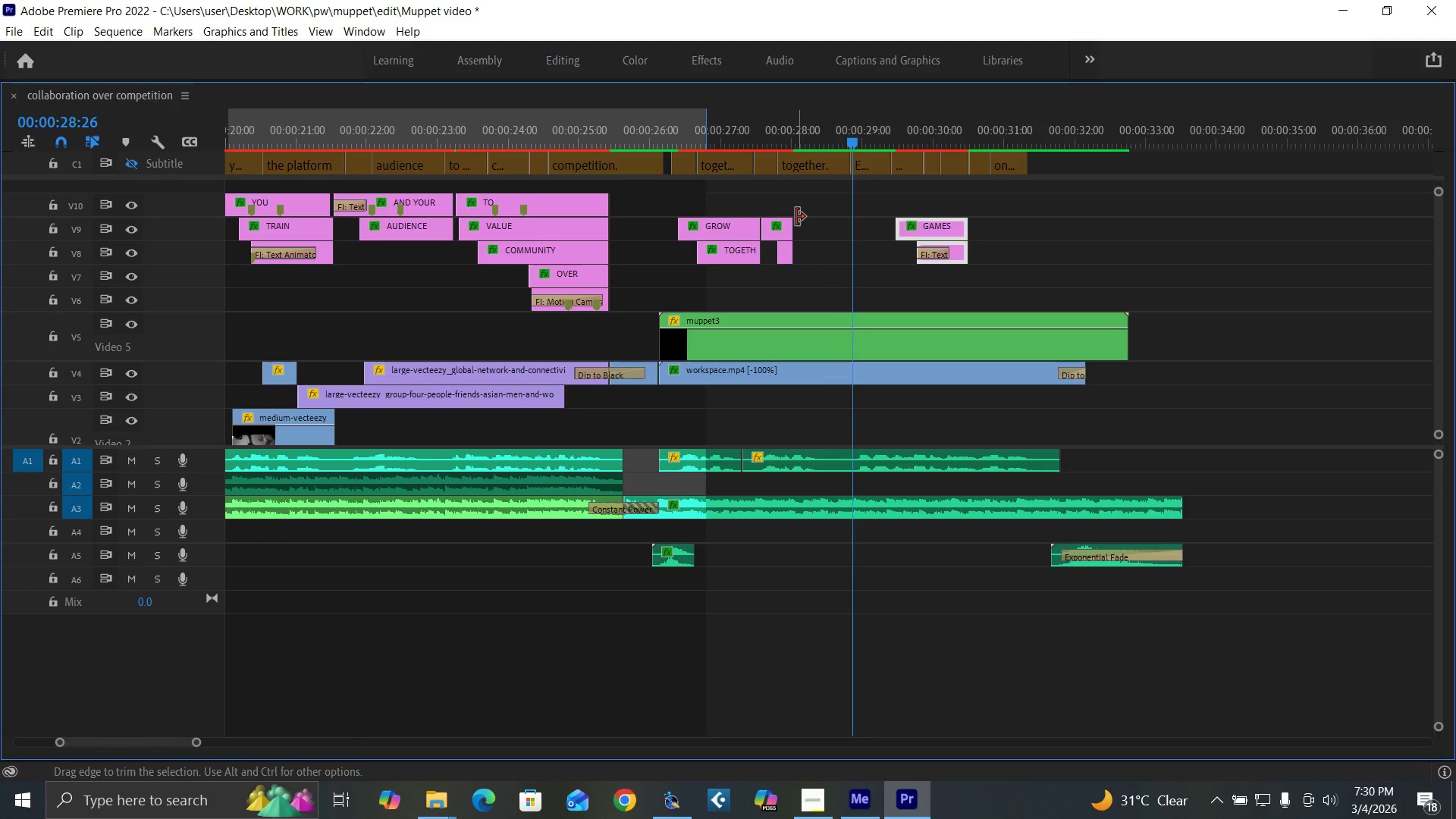 
key(Space)
 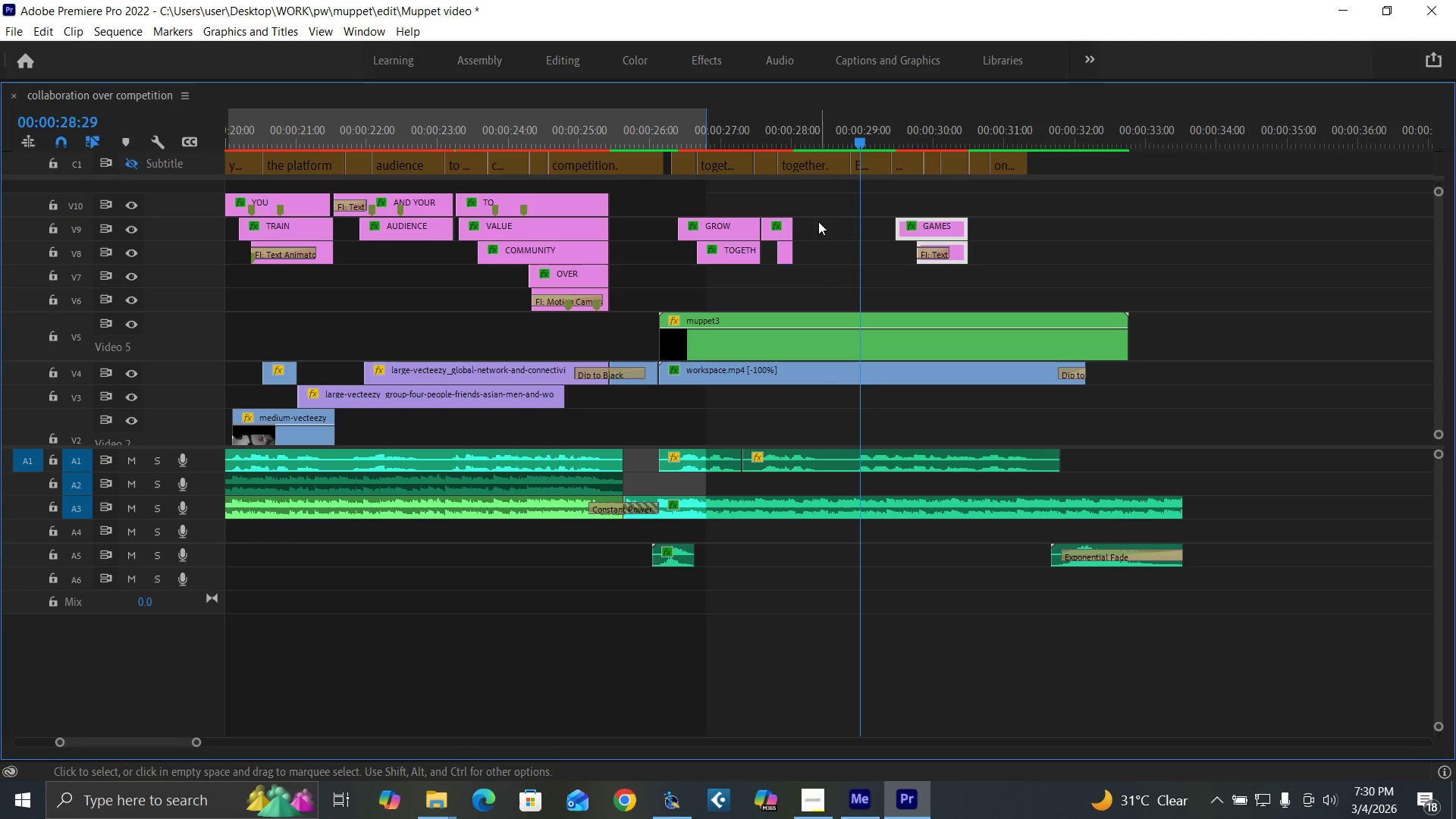 
left_click_drag(start_coordinate=[818, 221], to_coordinate=[783, 250])
 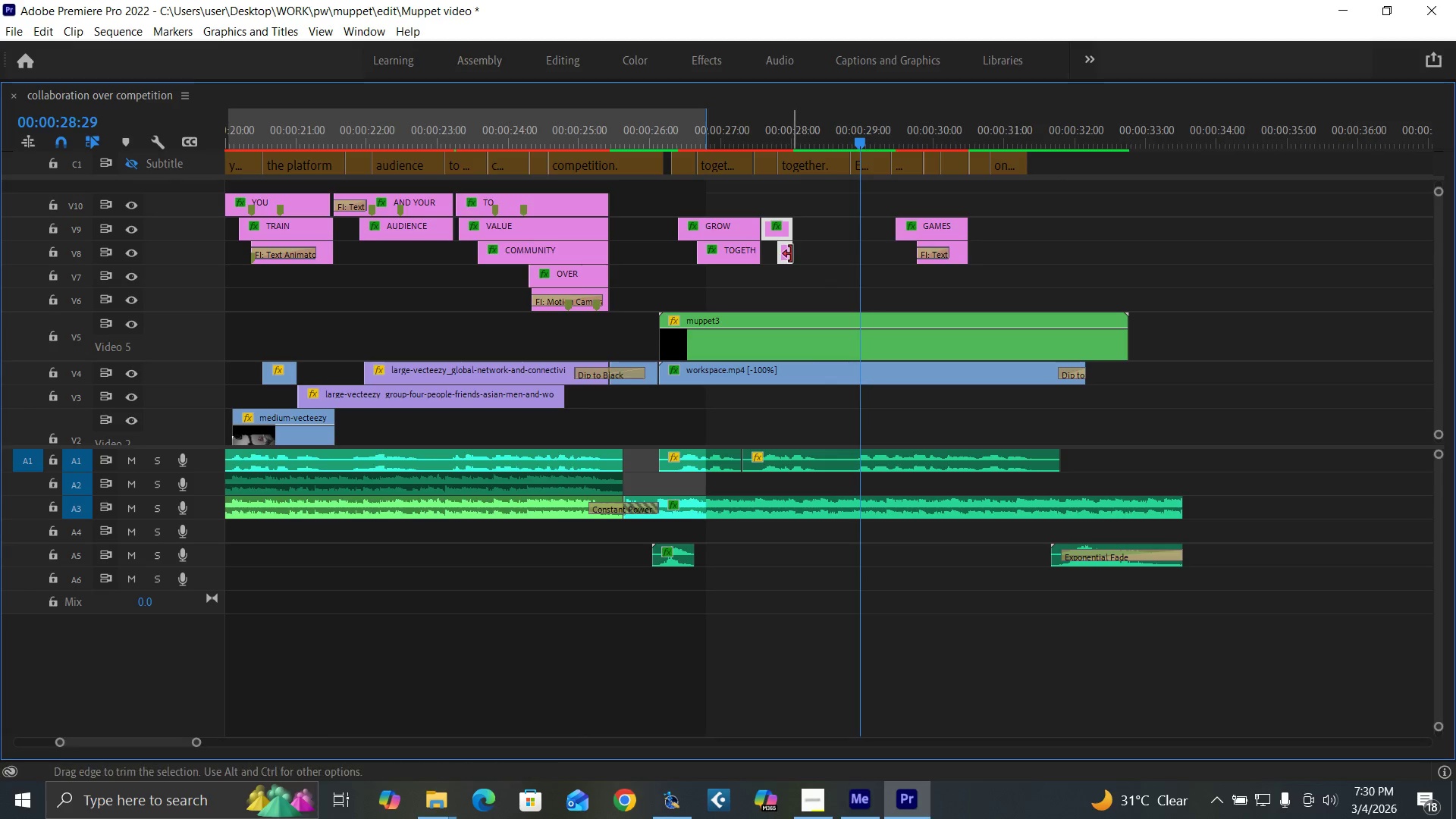 
left_click_drag(start_coordinate=[792, 254], to_coordinate=[851, 253])
 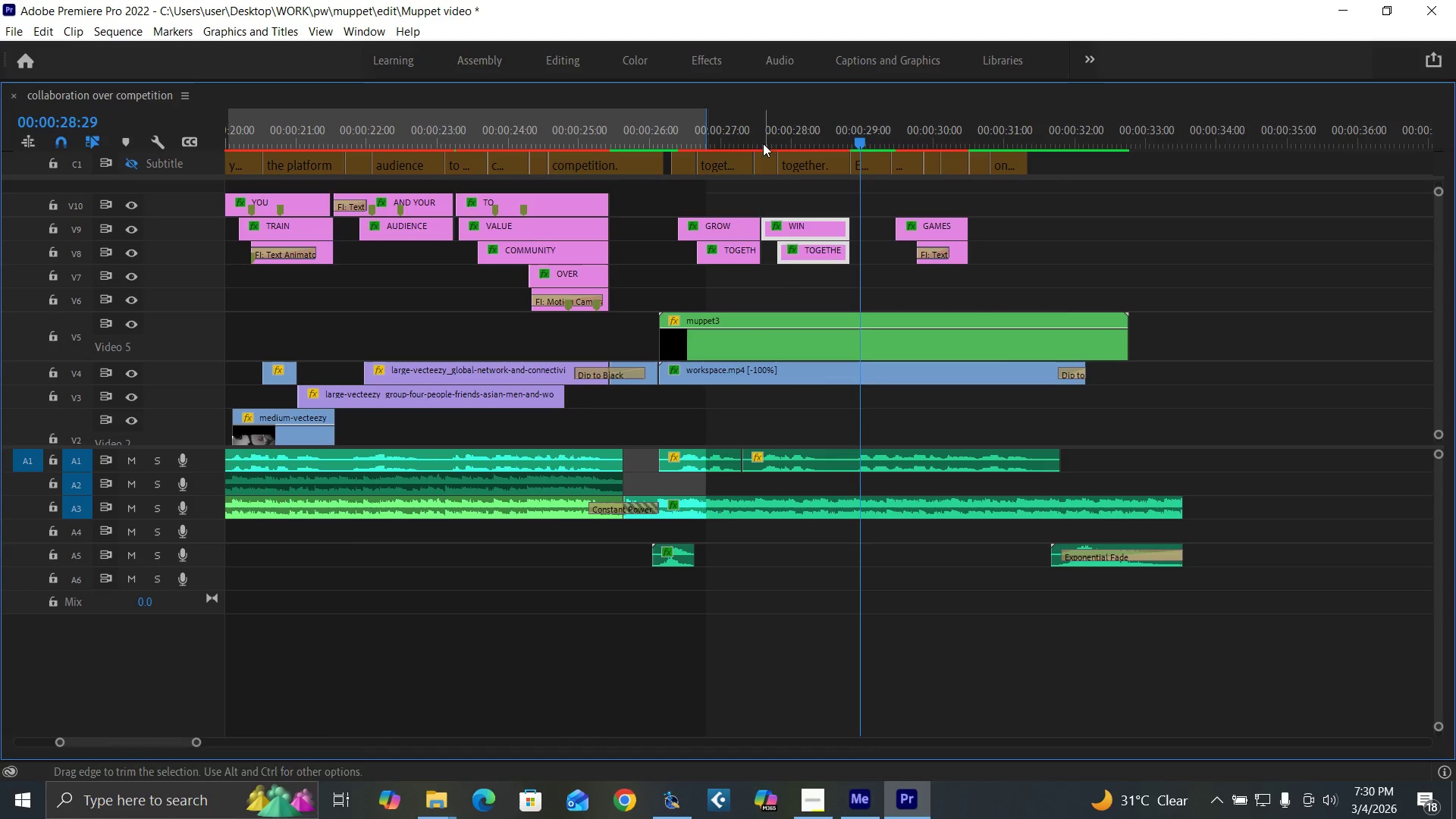 
left_click([760, 140])
 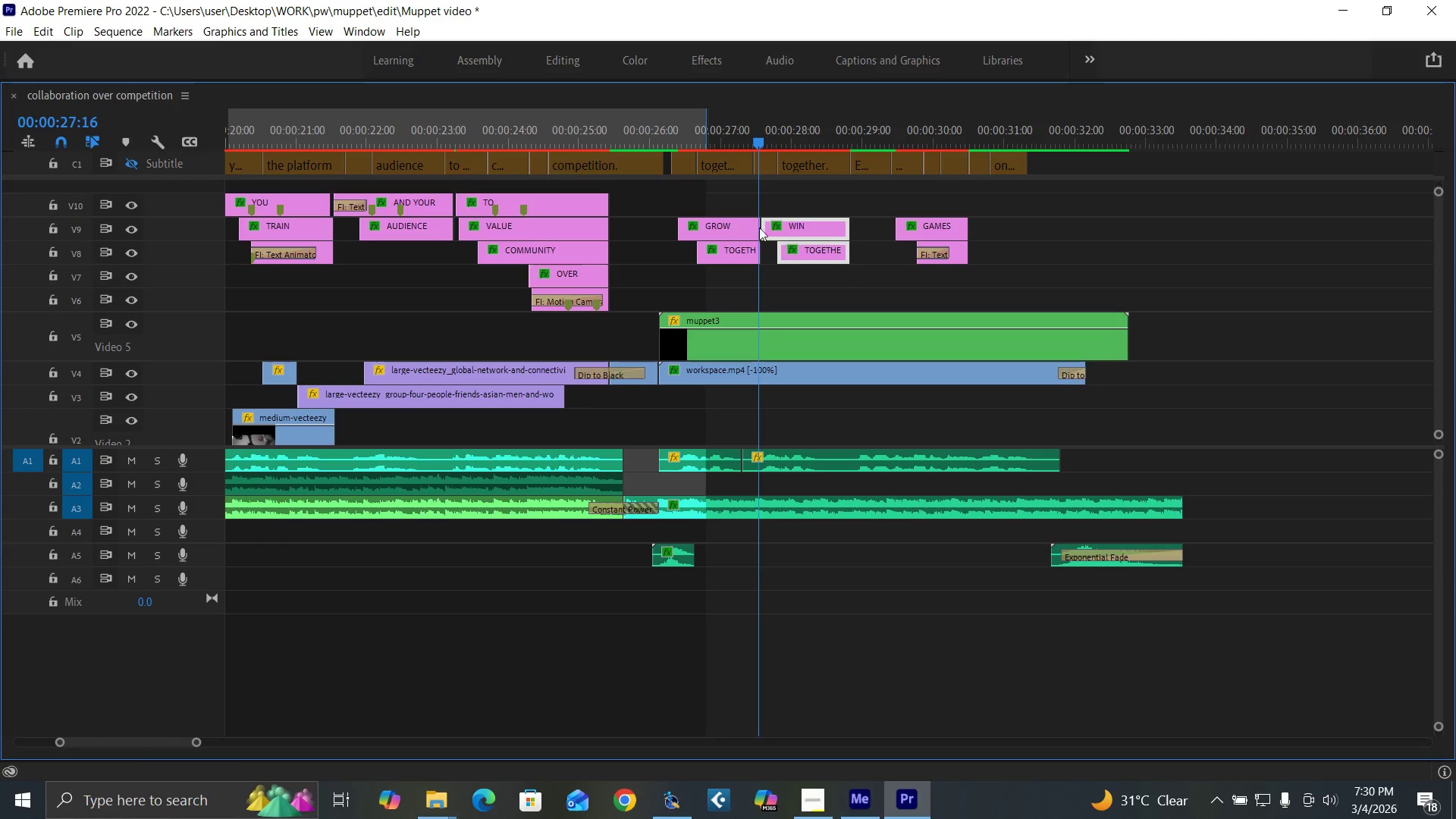 
key(Space)
 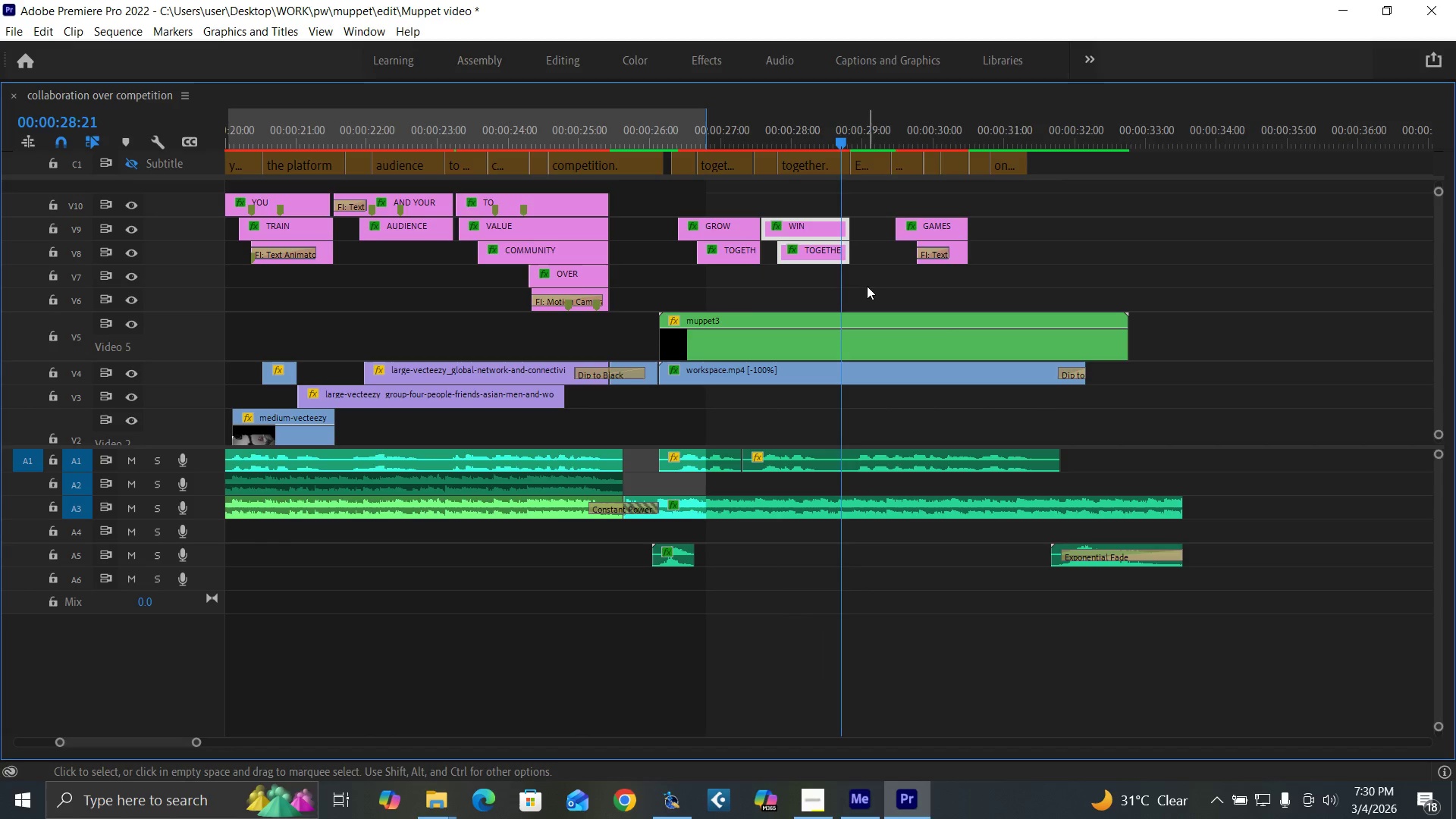 
key(Space)
 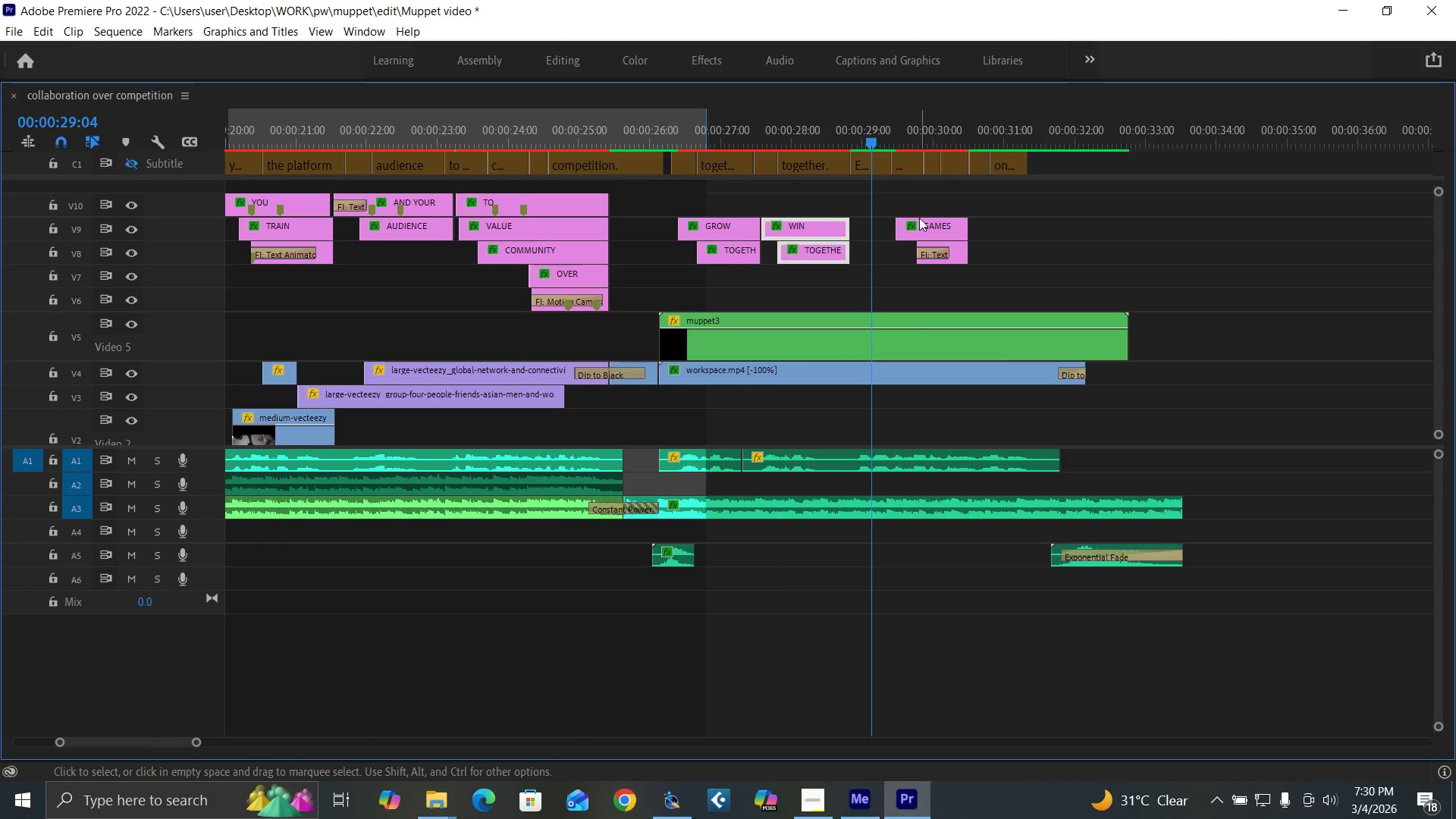 
key(Space)
 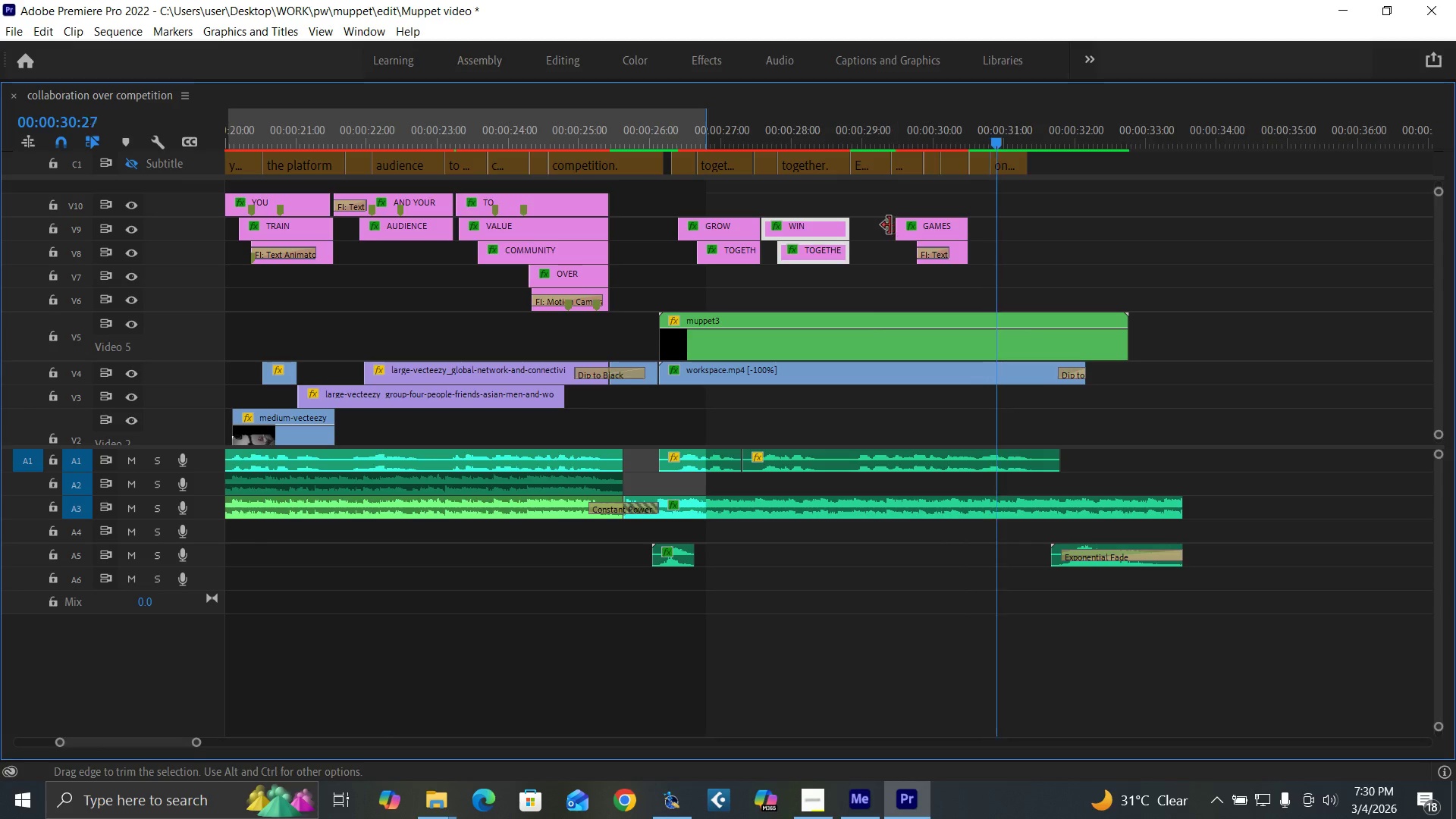 
key(Space)
 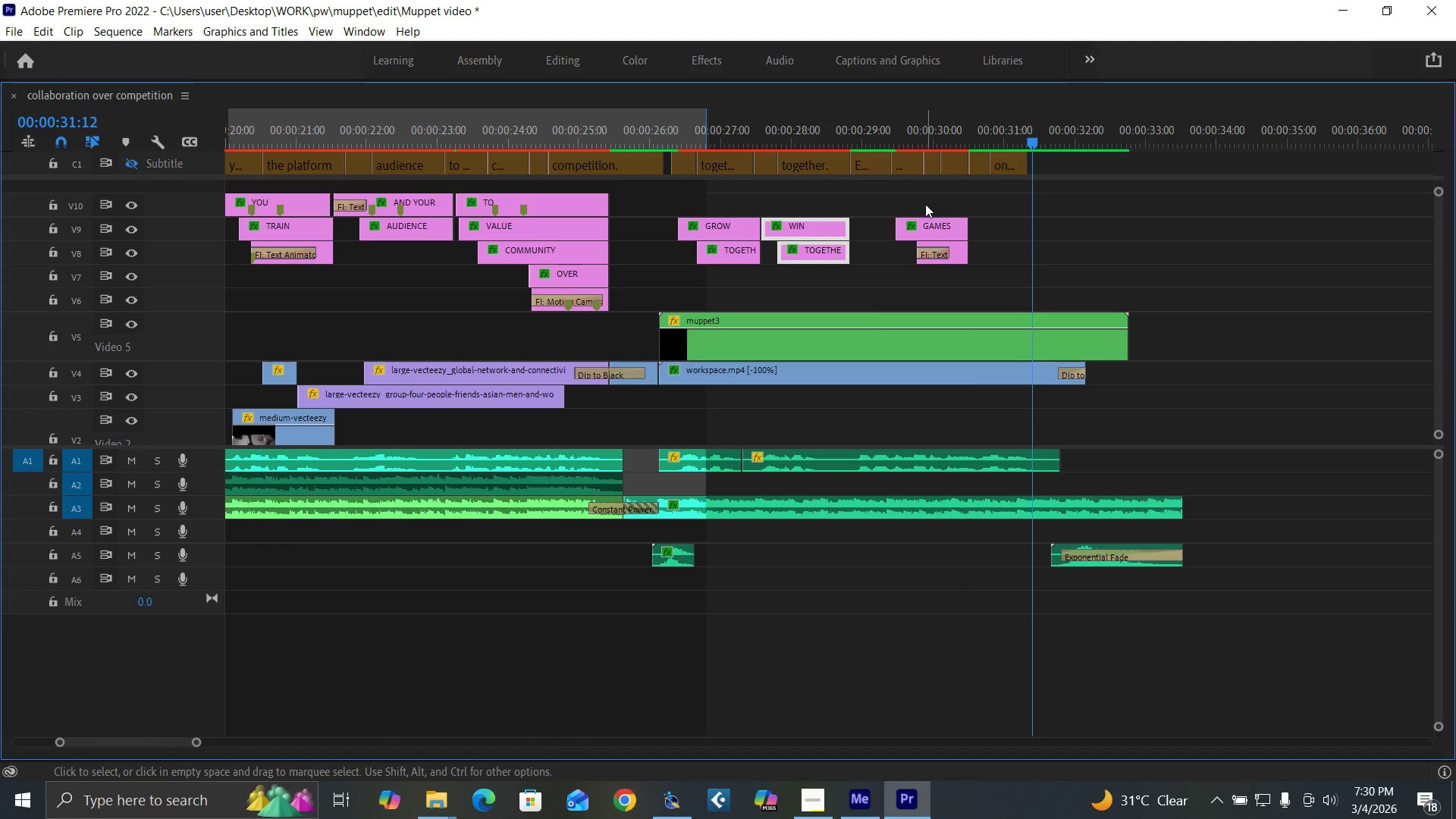 
left_click_drag(start_coordinate=[925, 204], to_coordinate=[953, 251])
 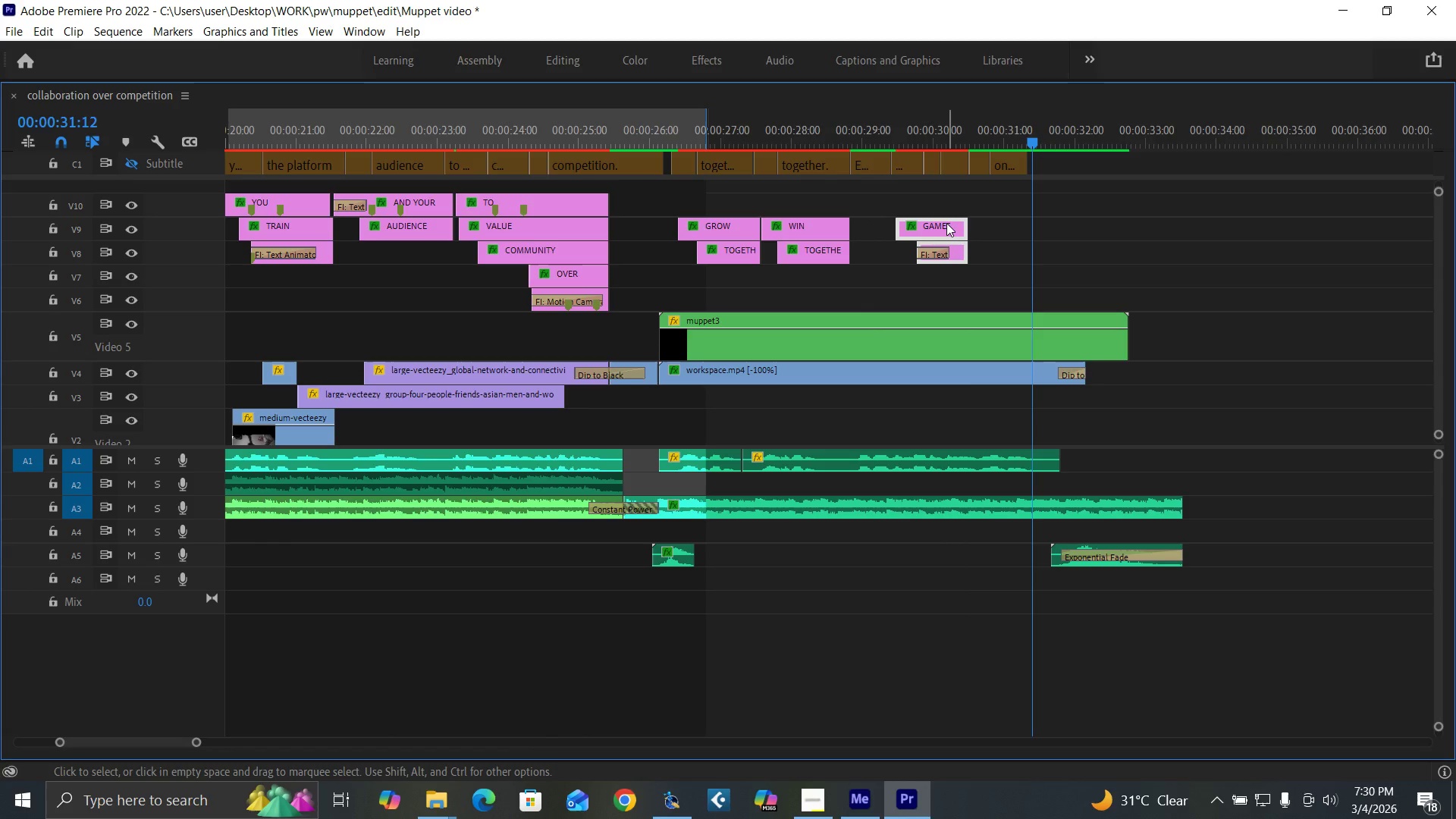 
left_click_drag(start_coordinate=[946, 224], to_coordinate=[1106, 231])
 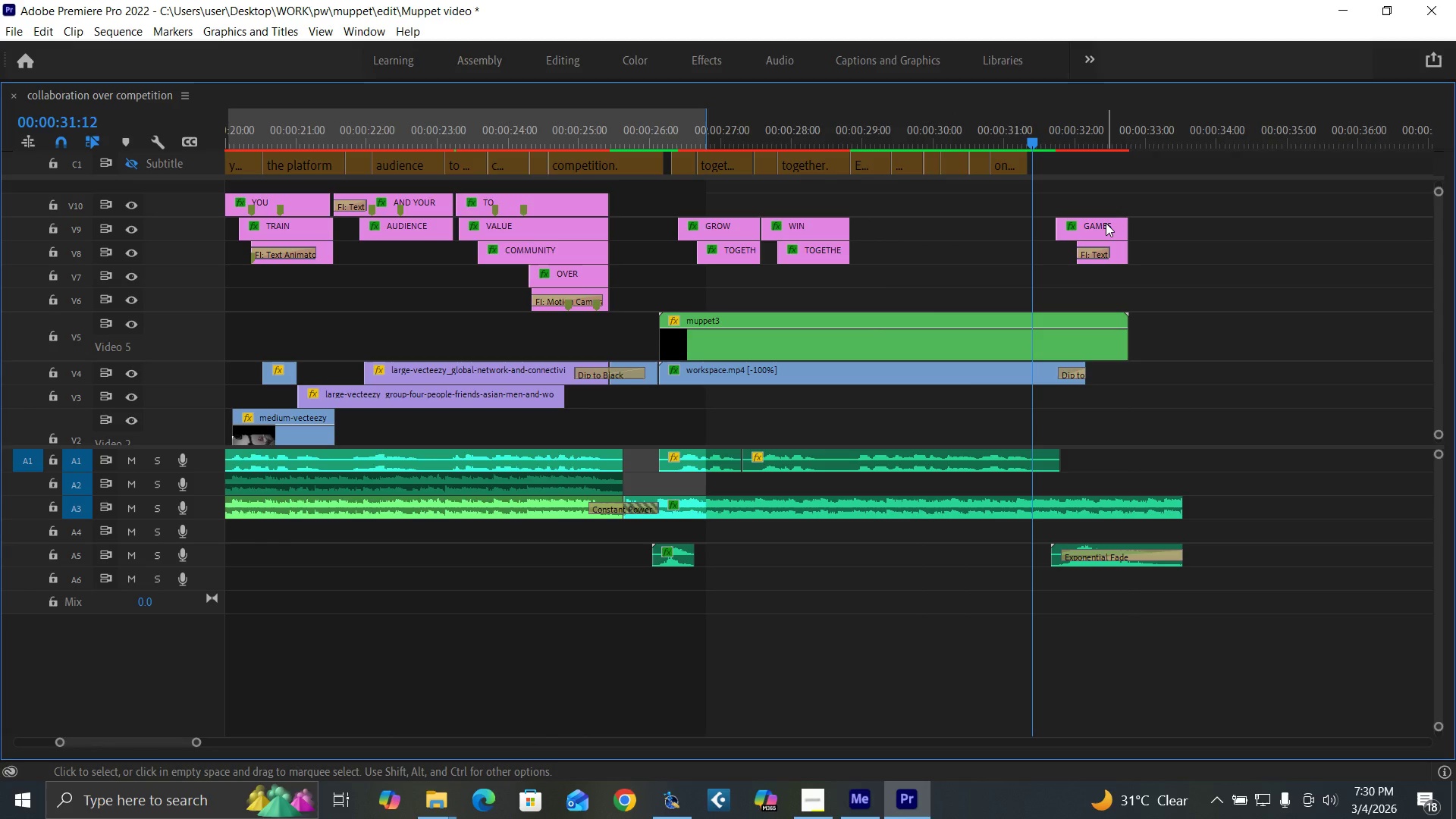 
double_click([1106, 224])
 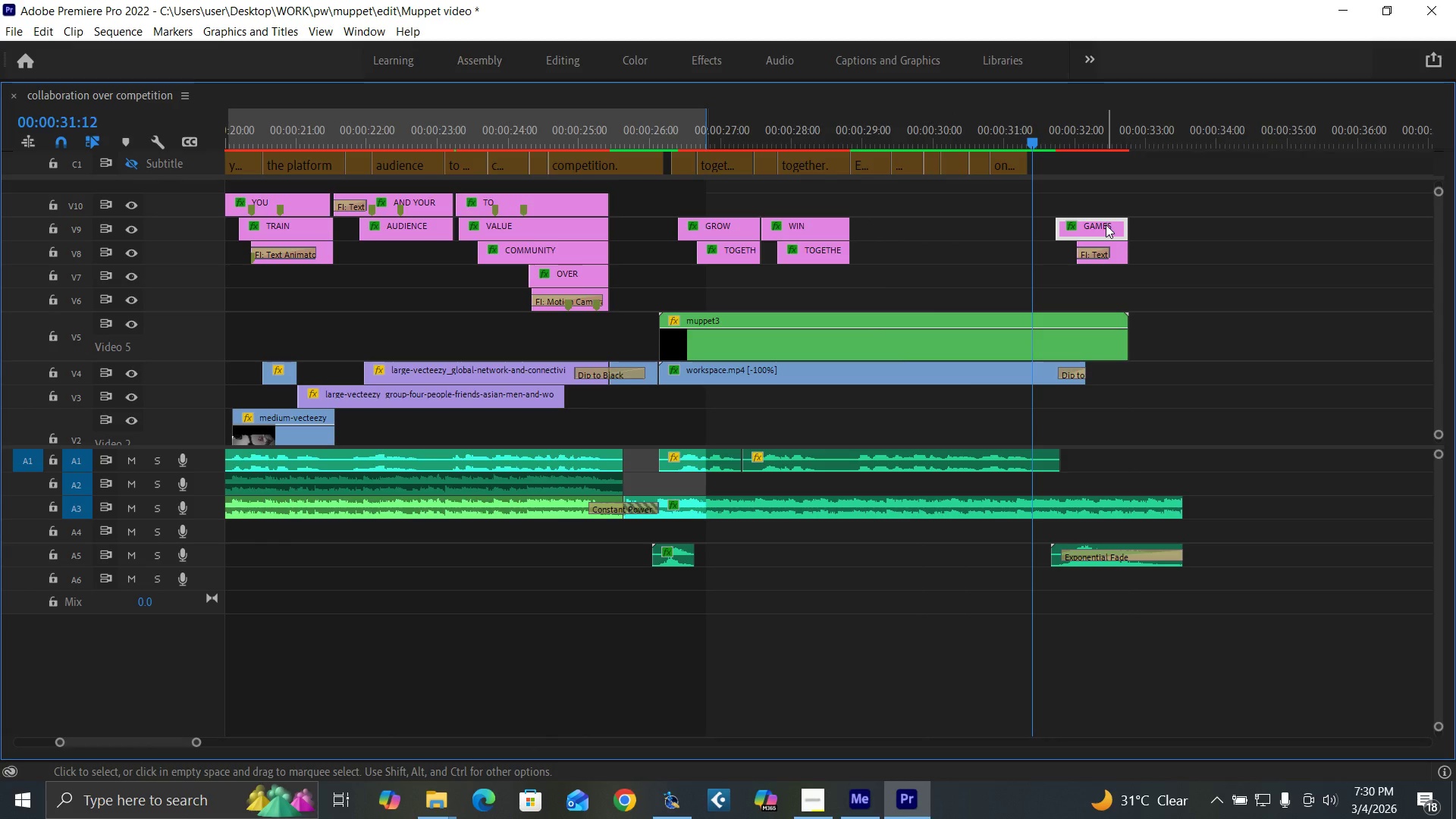 
key(Shift+E)
 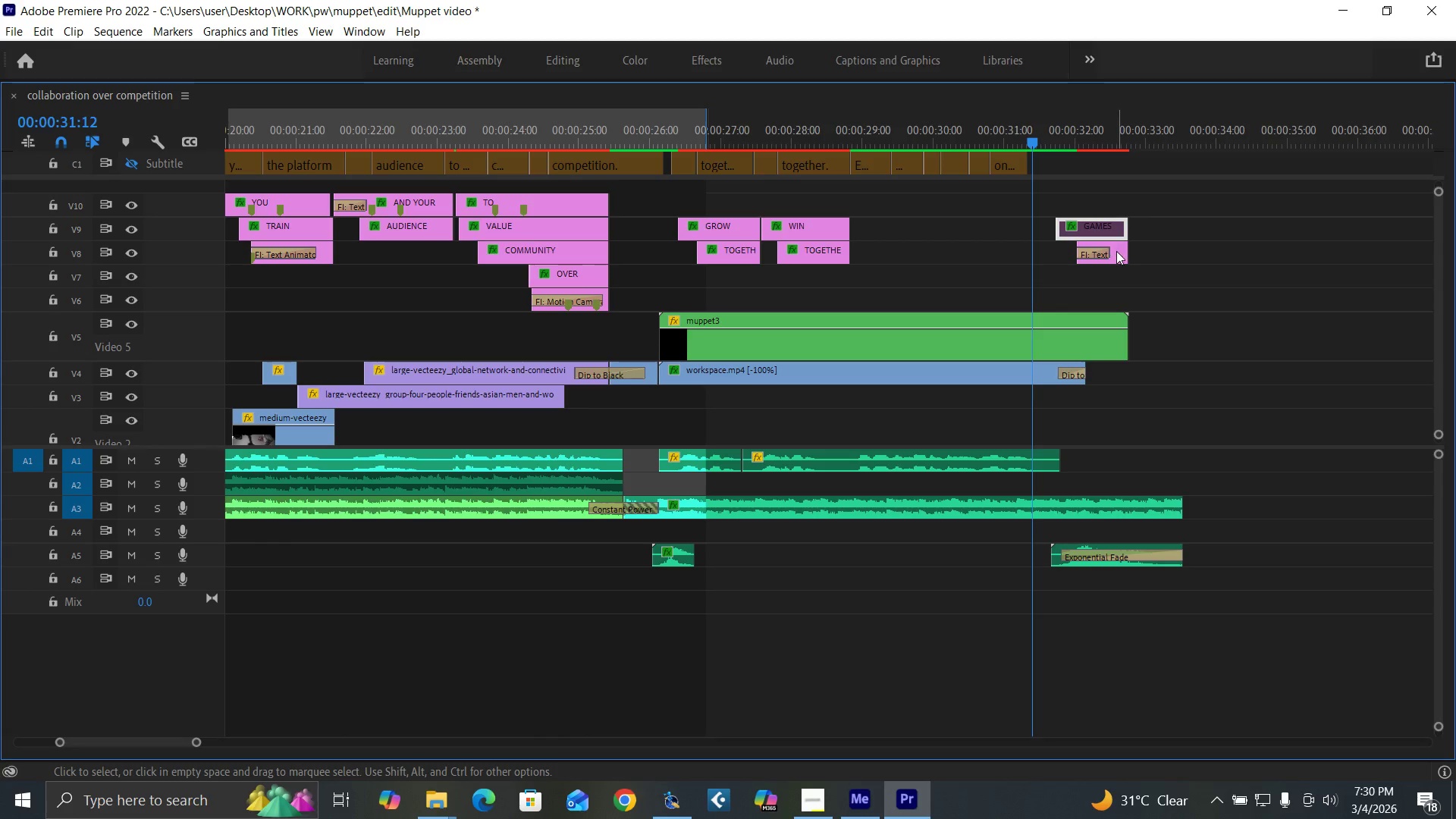 
left_click_drag(start_coordinate=[1116, 251], to_coordinate=[1062, 284])
 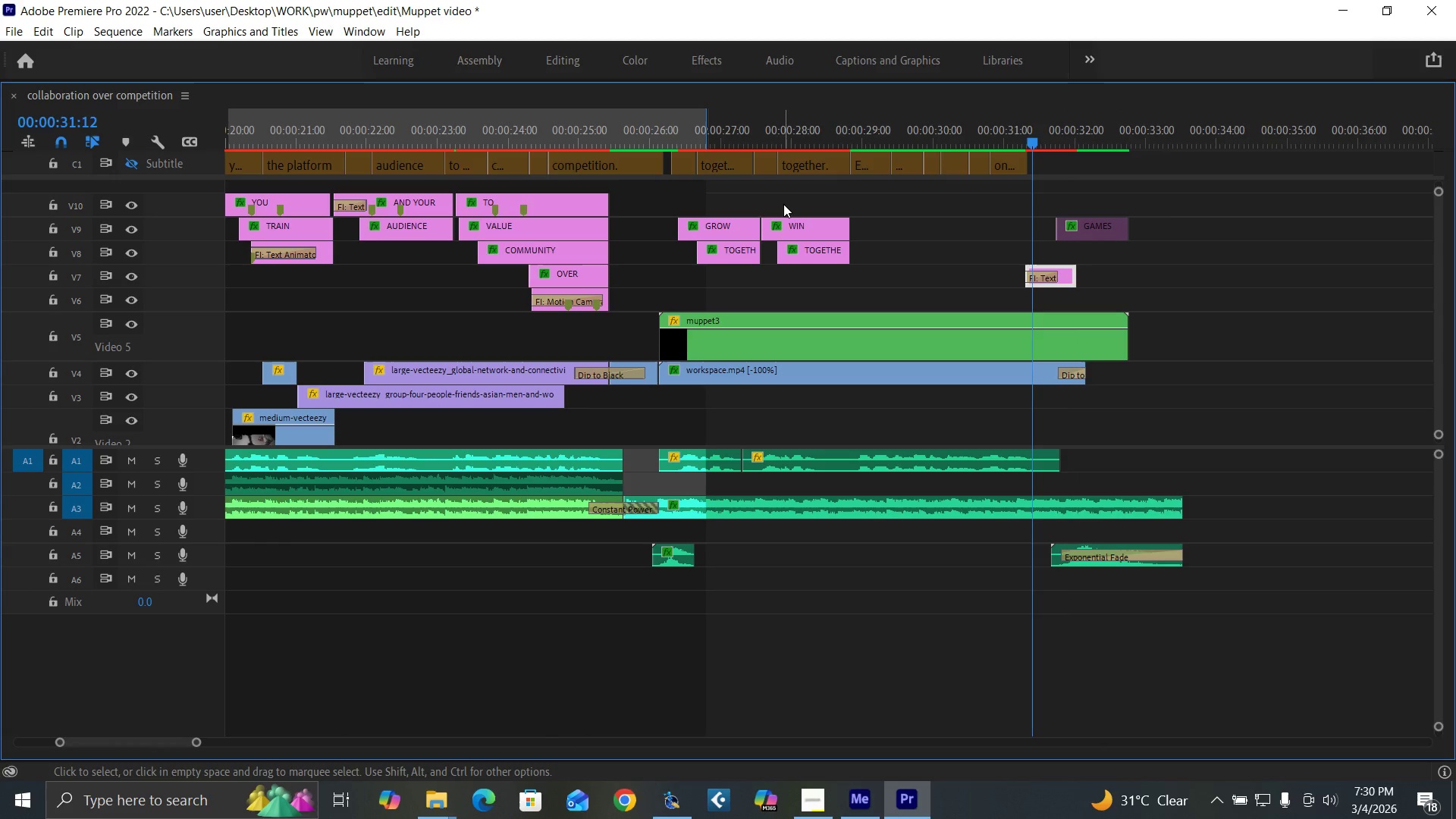 
left_click_drag(start_coordinate=[783, 204], to_coordinate=[814, 250])
 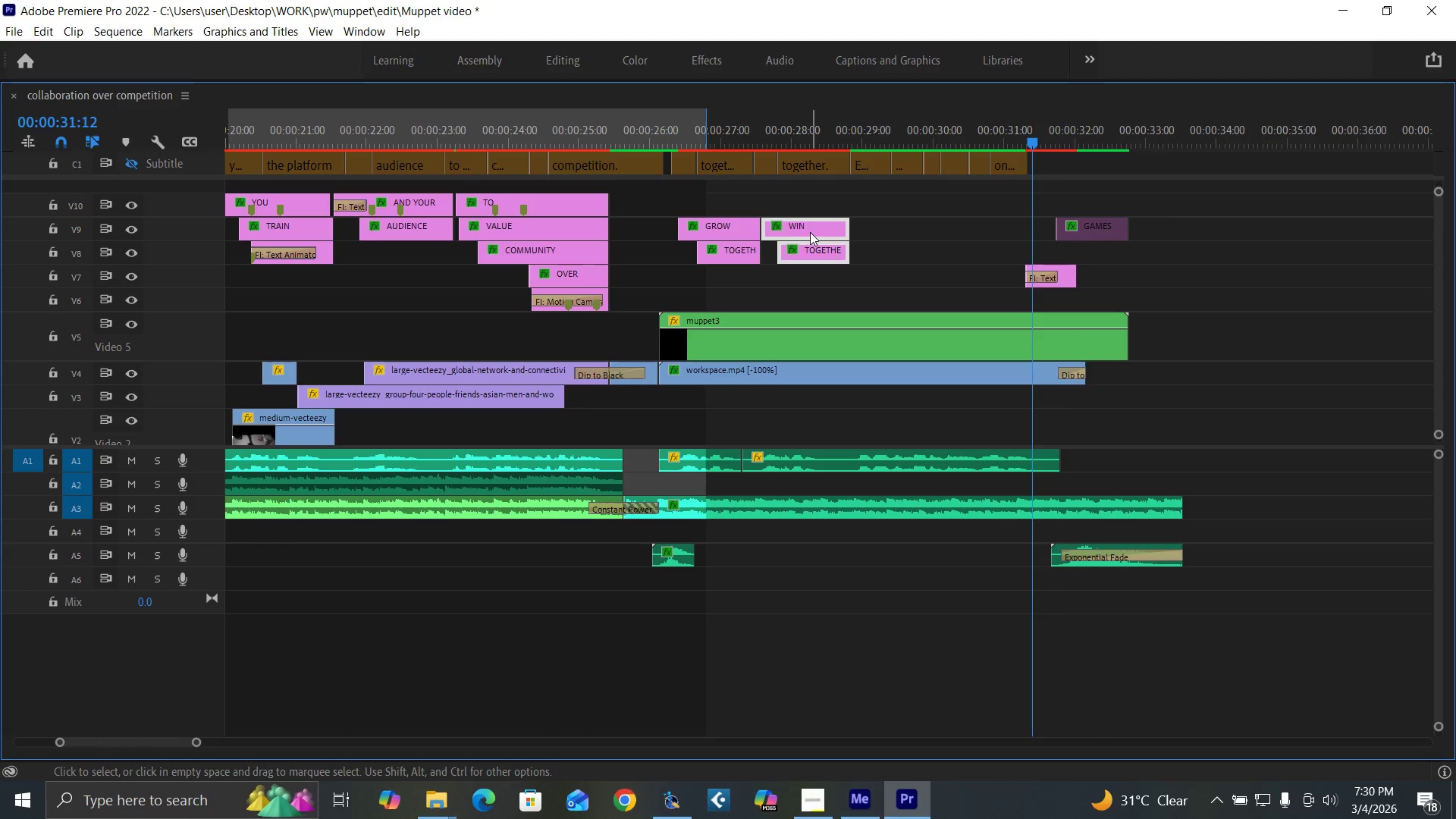 
hold_key(key=AltLeft, duration=1.5)
left_click_drag(start_coordinate=[810, 232], to_coordinate=[911, 235])
 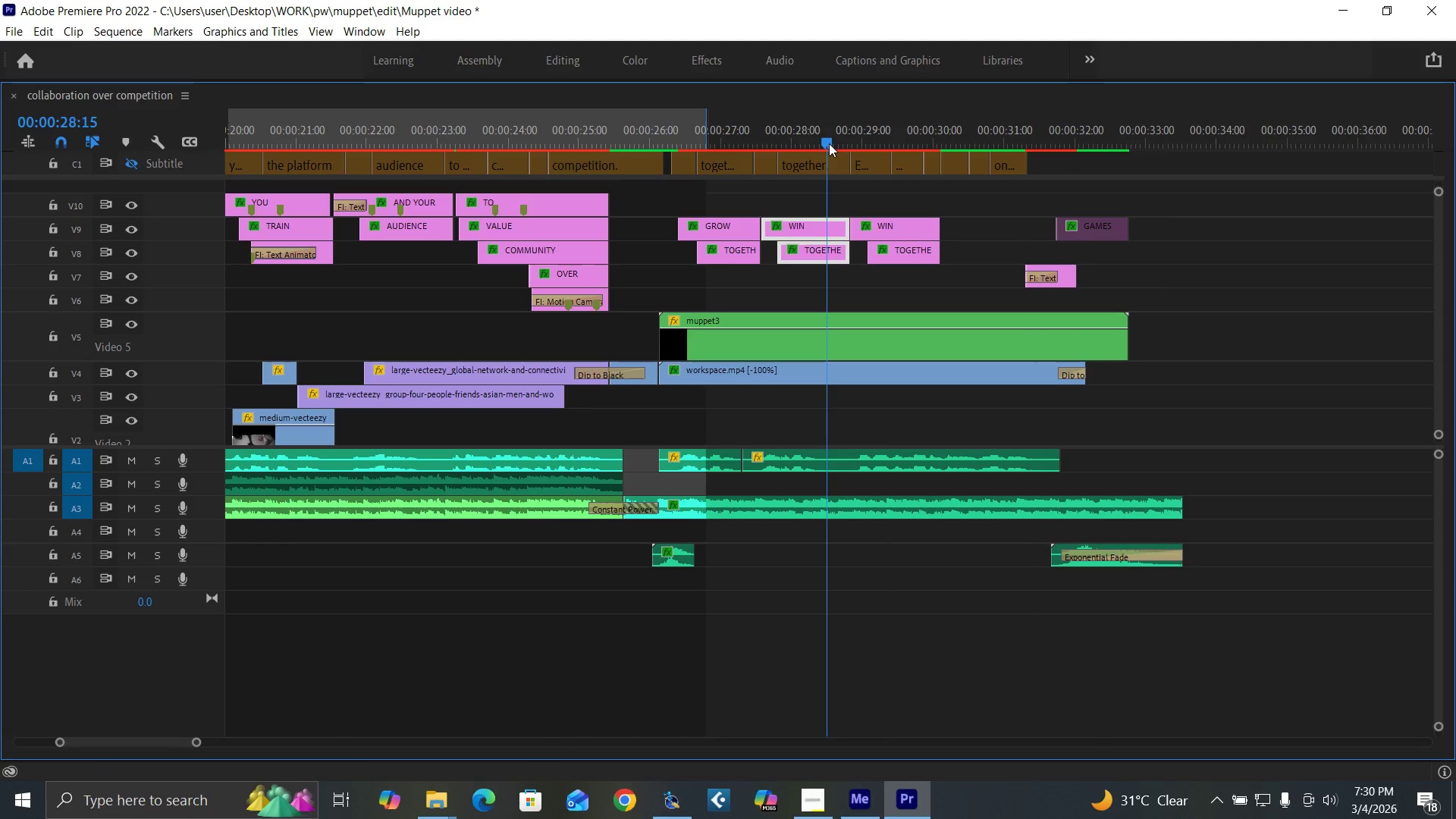 
key(Alt+AltLeft)
 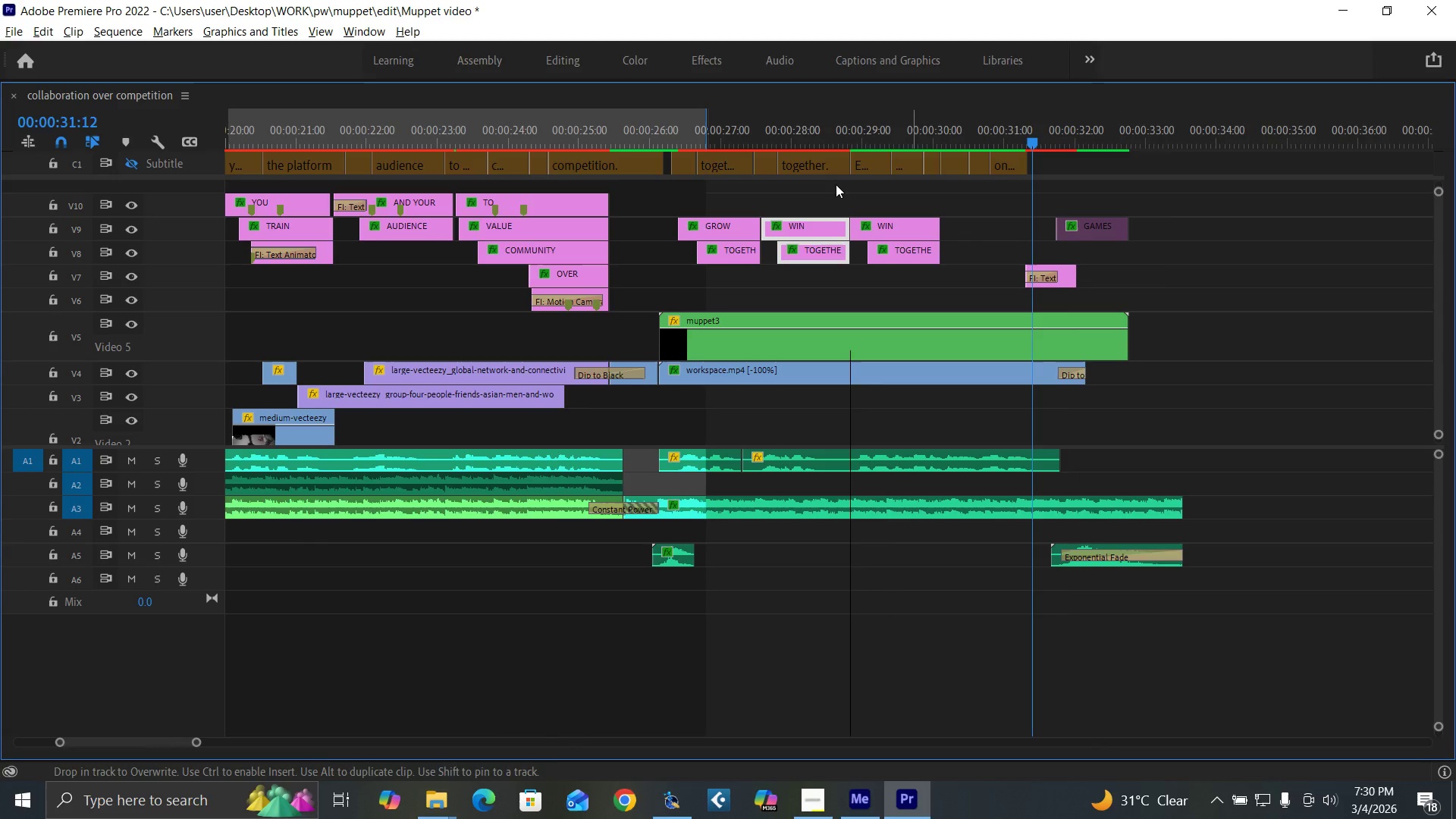 
key(Alt+AltLeft)
 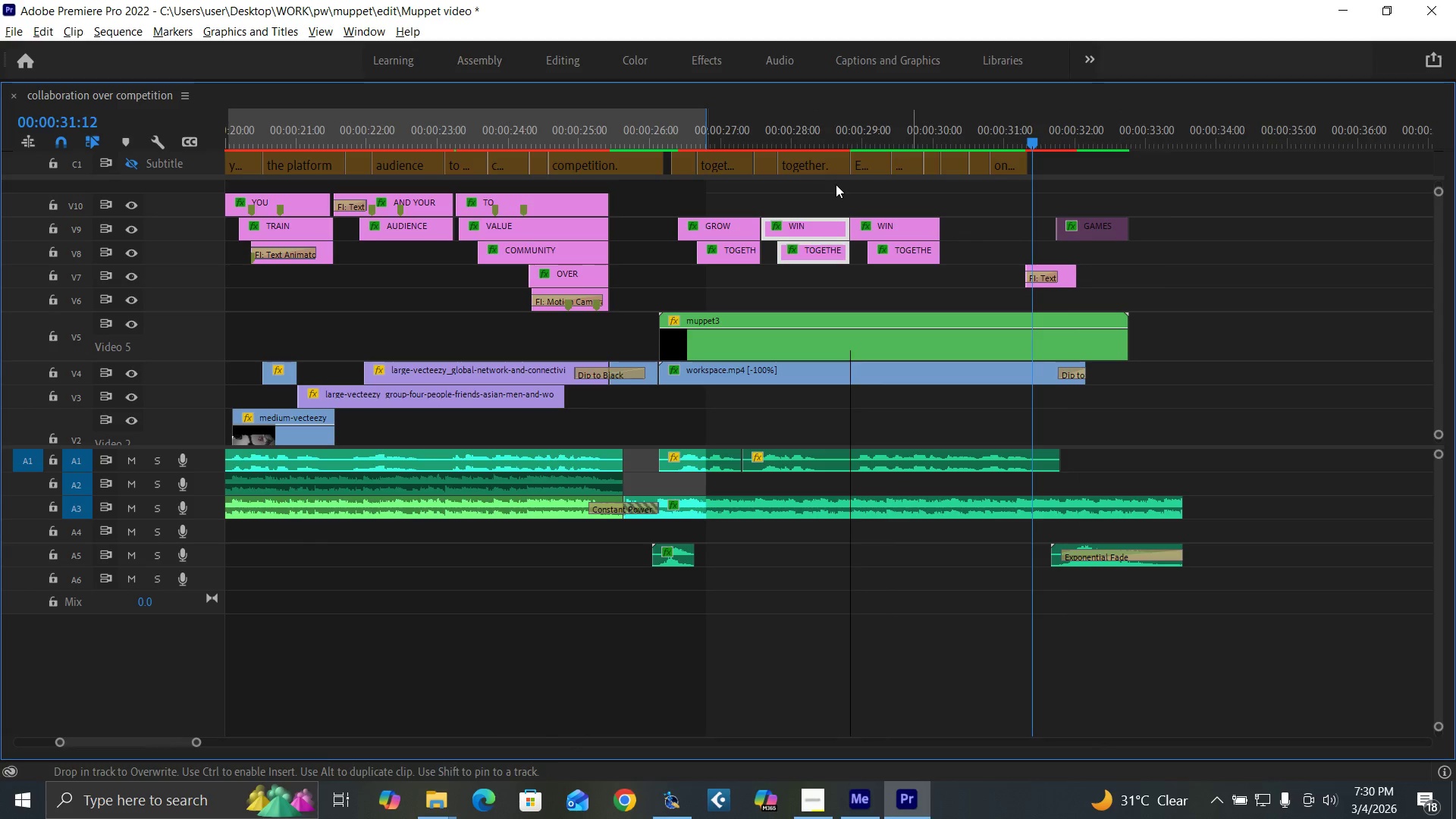 
key(Alt+AltLeft)
 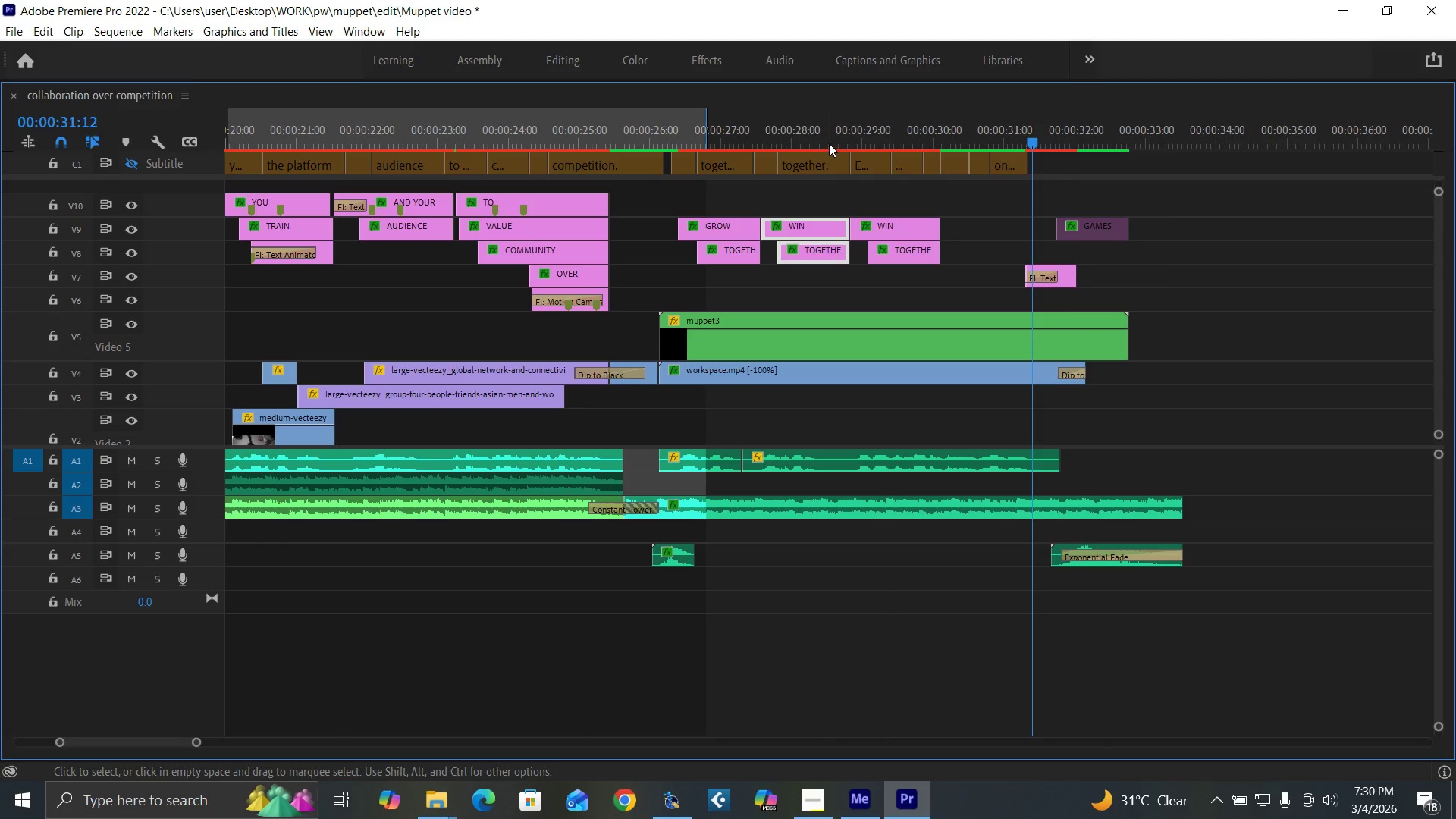 
left_click([829, 143])
 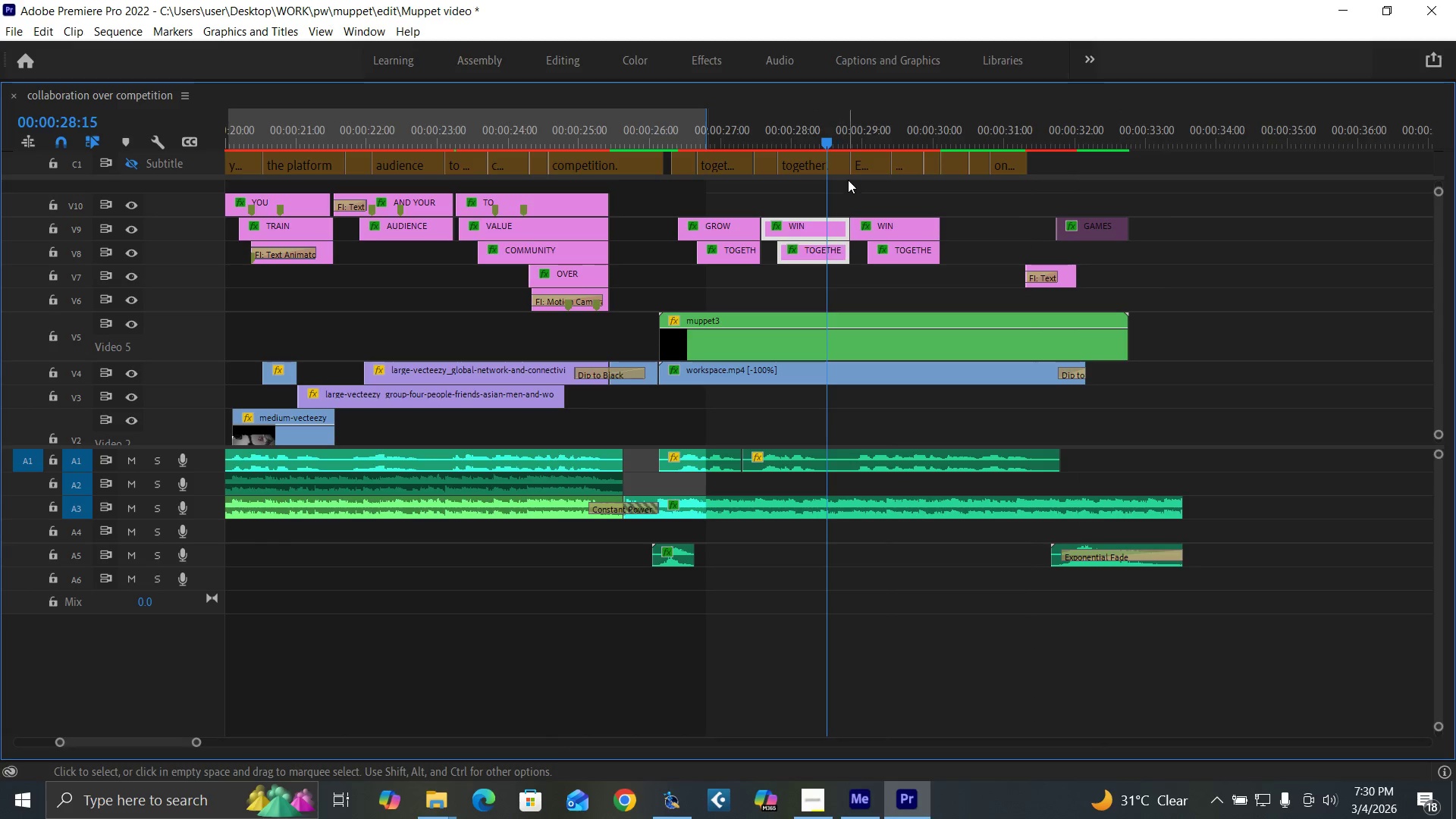 
left_click_drag(start_coordinate=[847, 179], to_coordinate=[851, 181])
 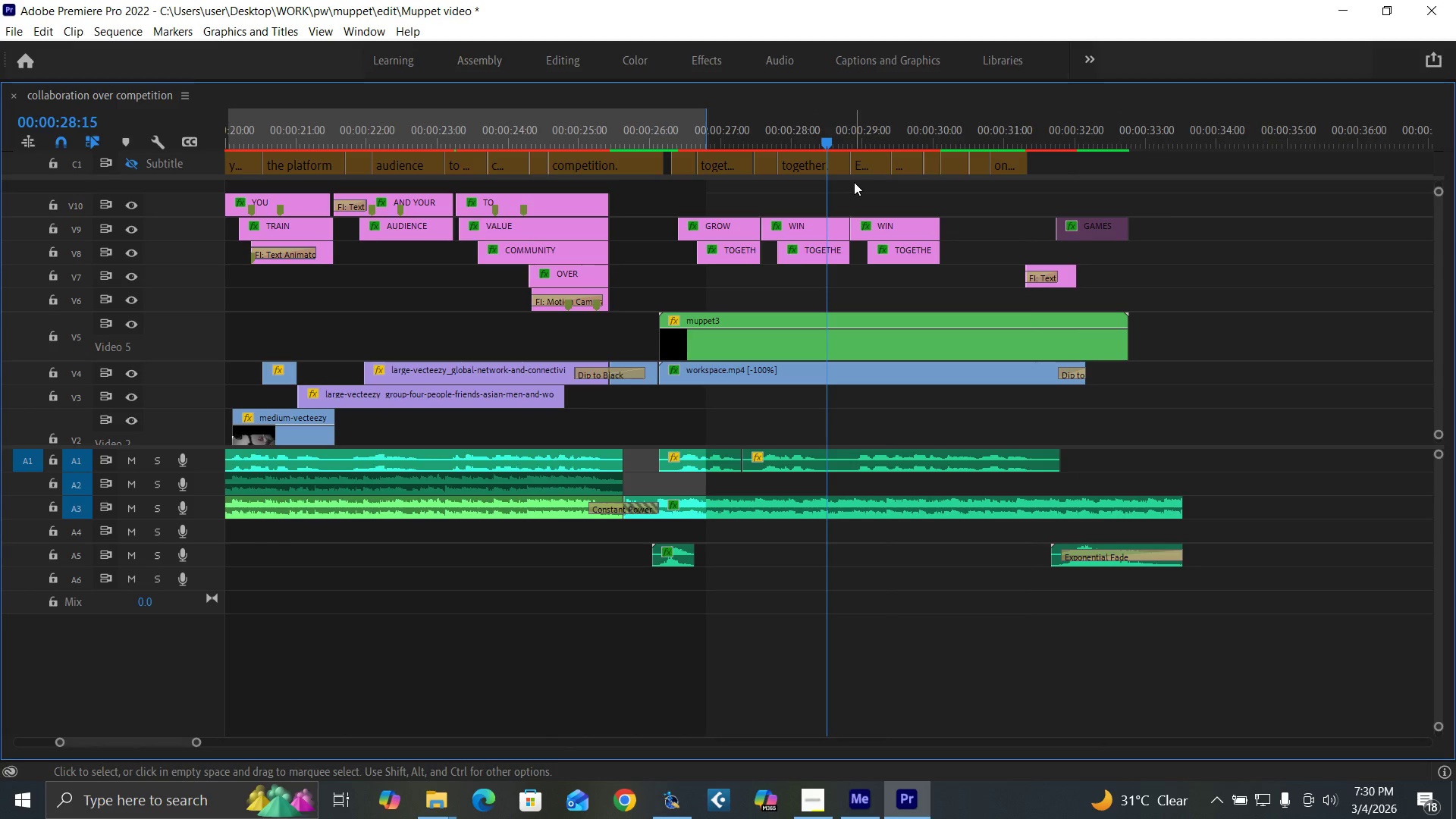 
key(Space)
 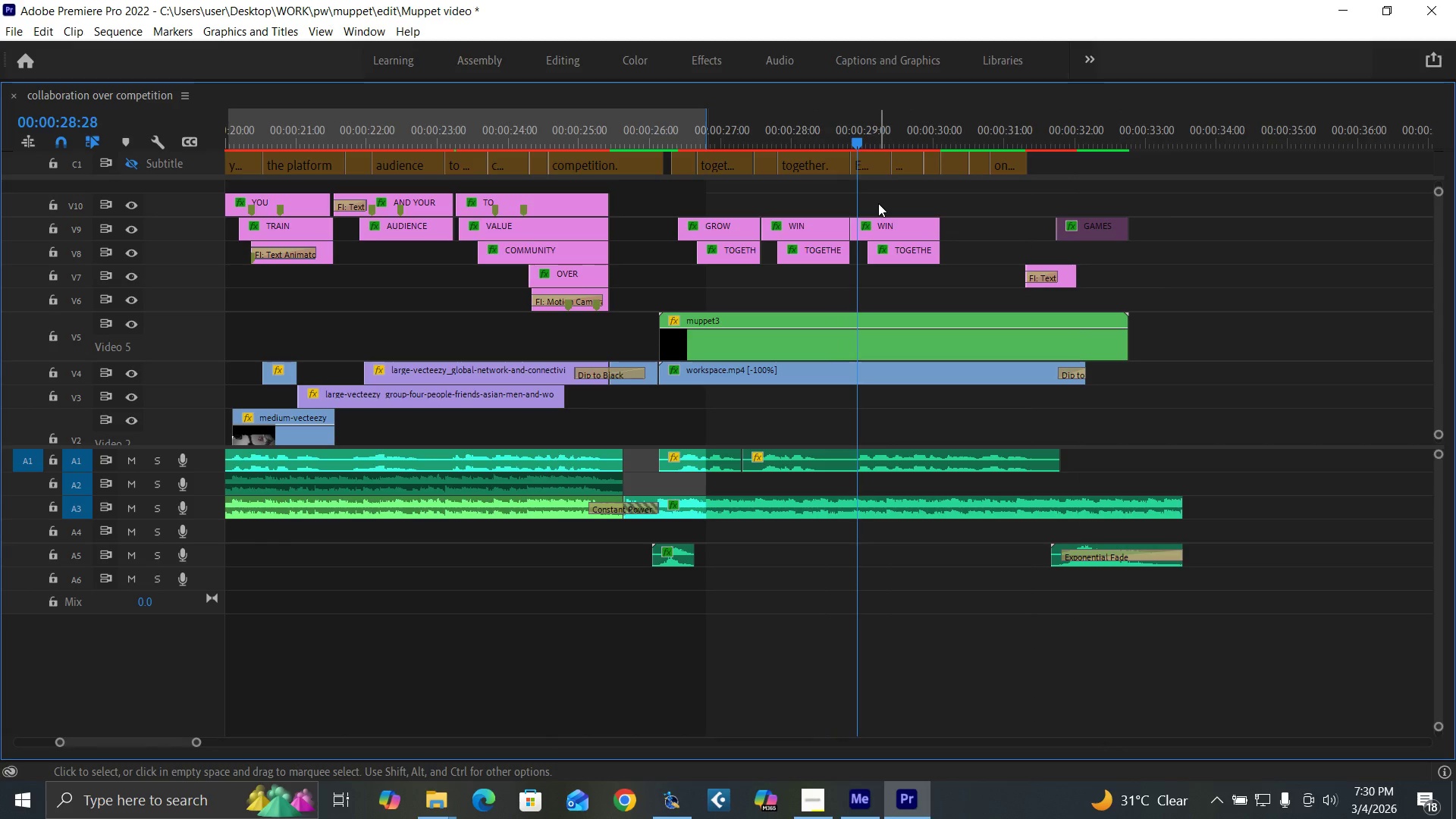 
key(Space)
 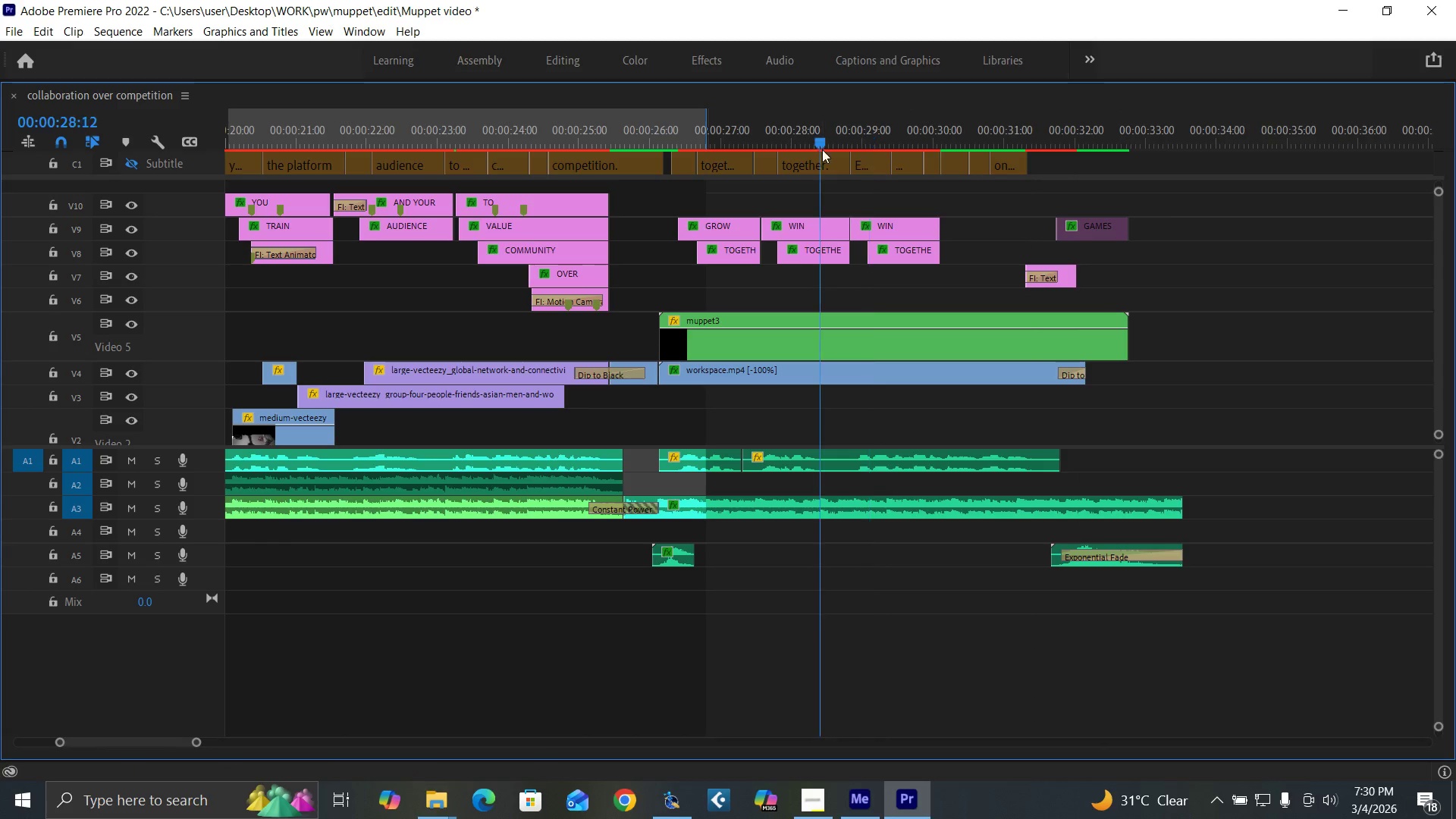 
key(Space)
 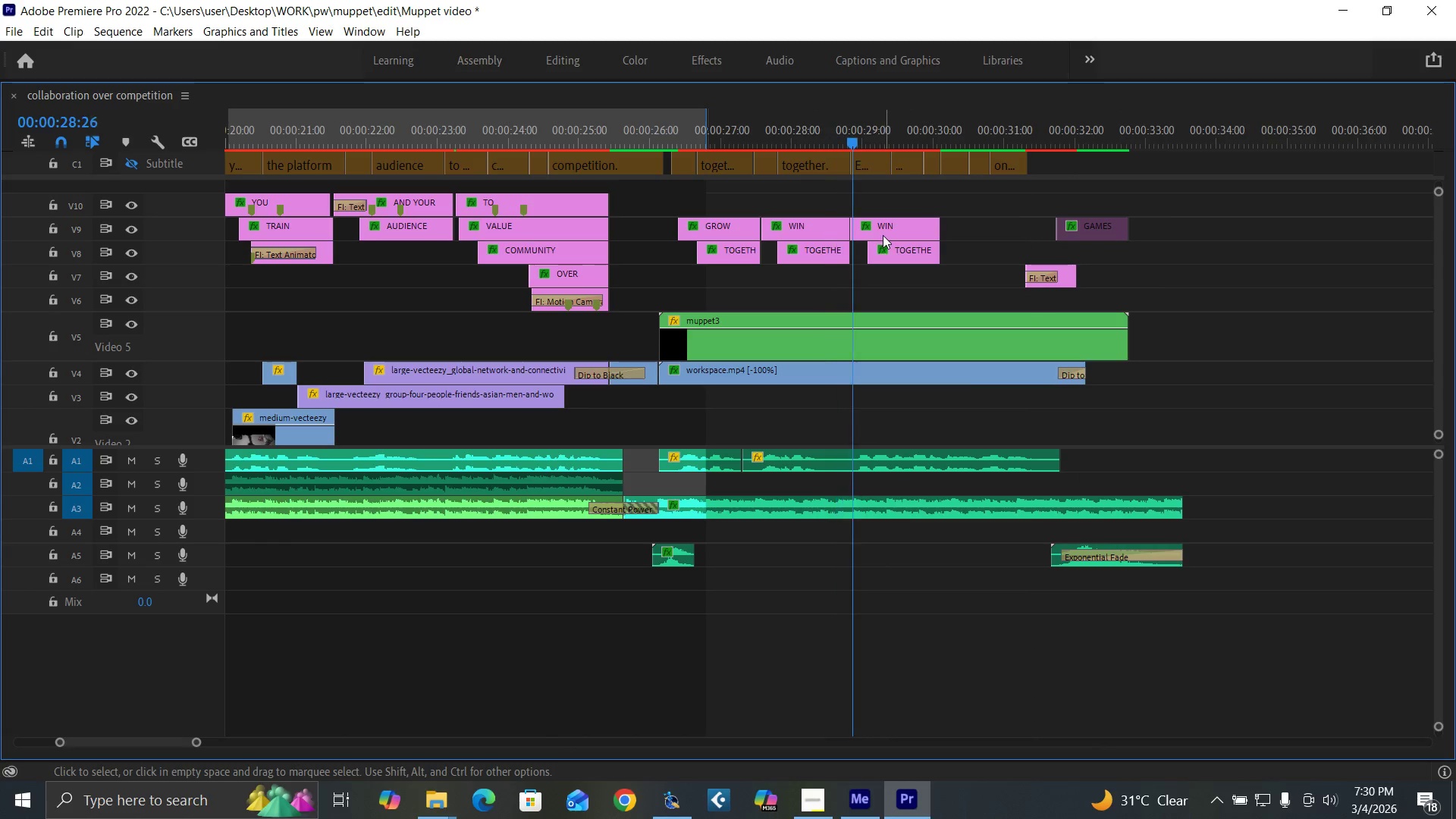 
key(Space)
 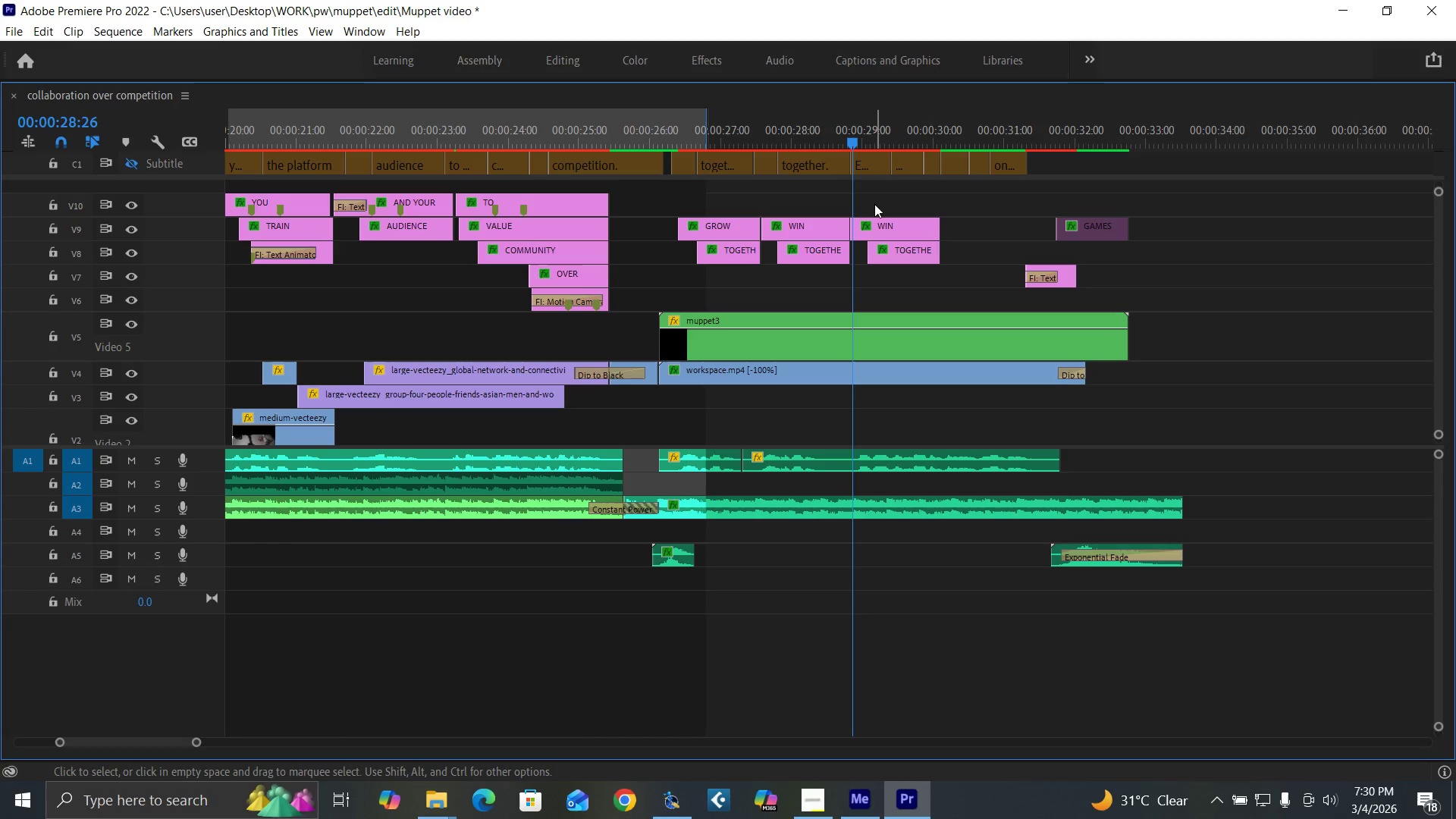 
left_click_drag(start_coordinate=[874, 204], to_coordinate=[896, 253])
 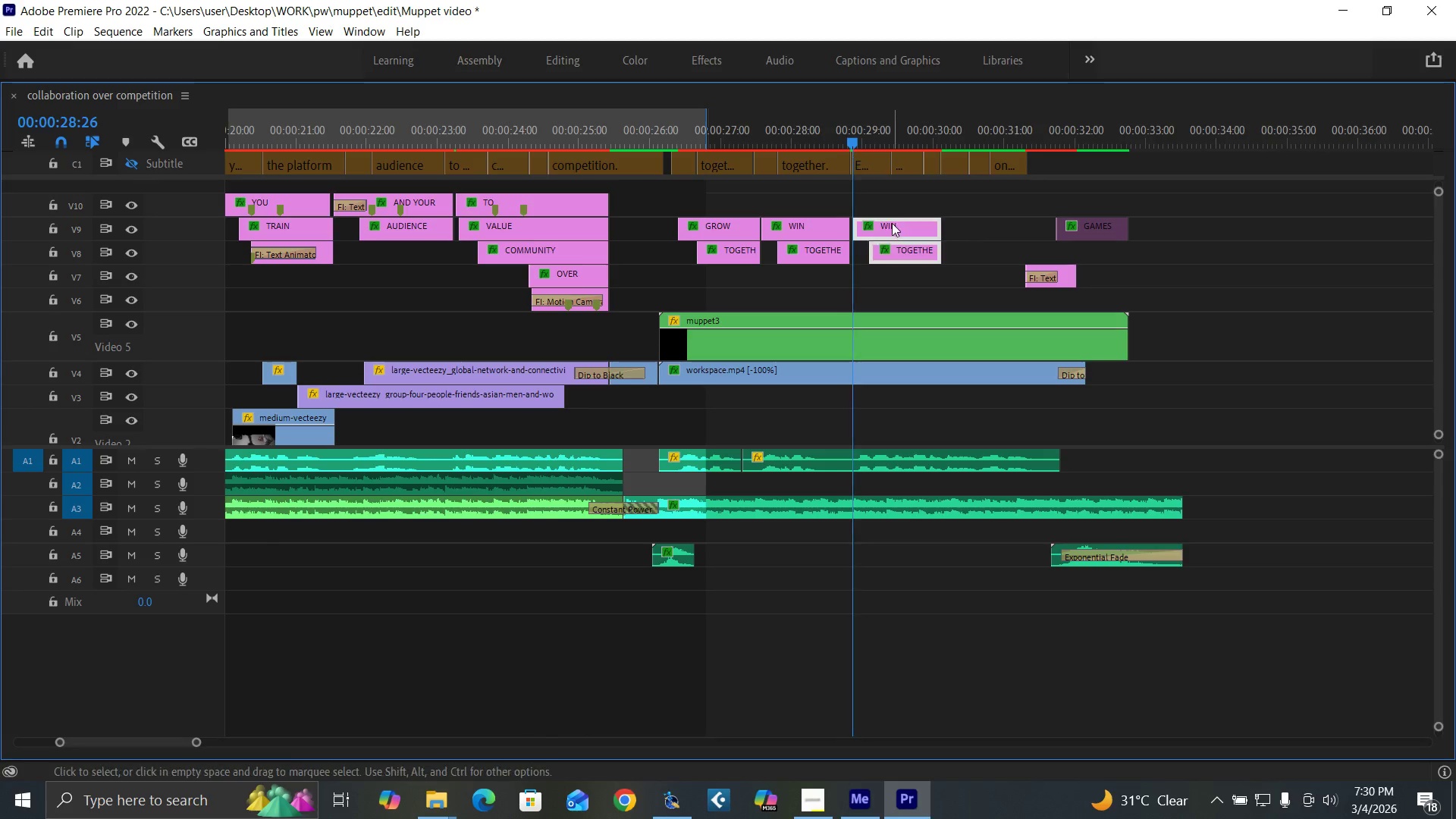 
key(Backquote)
 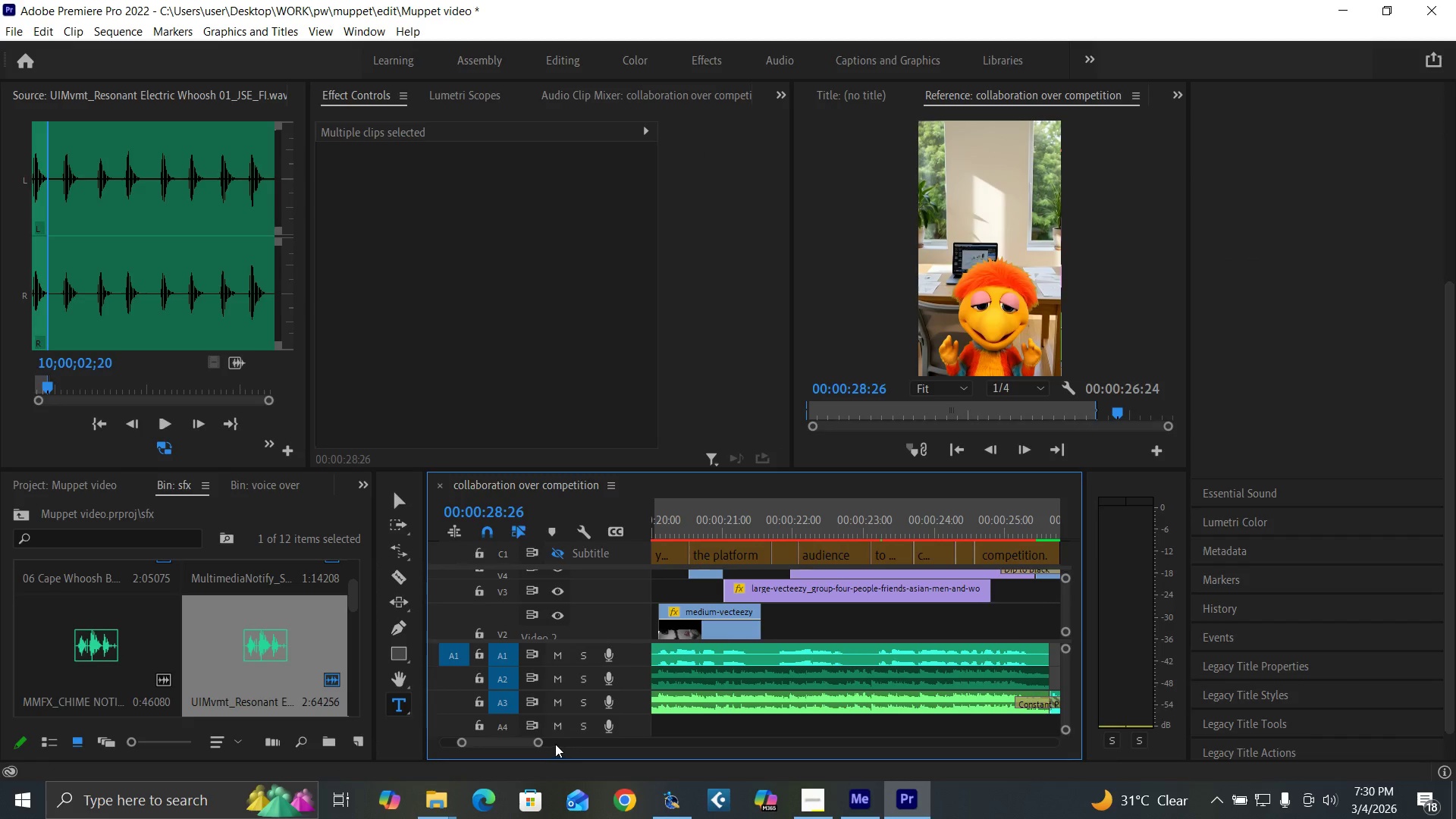 
left_click_drag(start_coordinate=[540, 743], to_coordinate=[538, 758])
 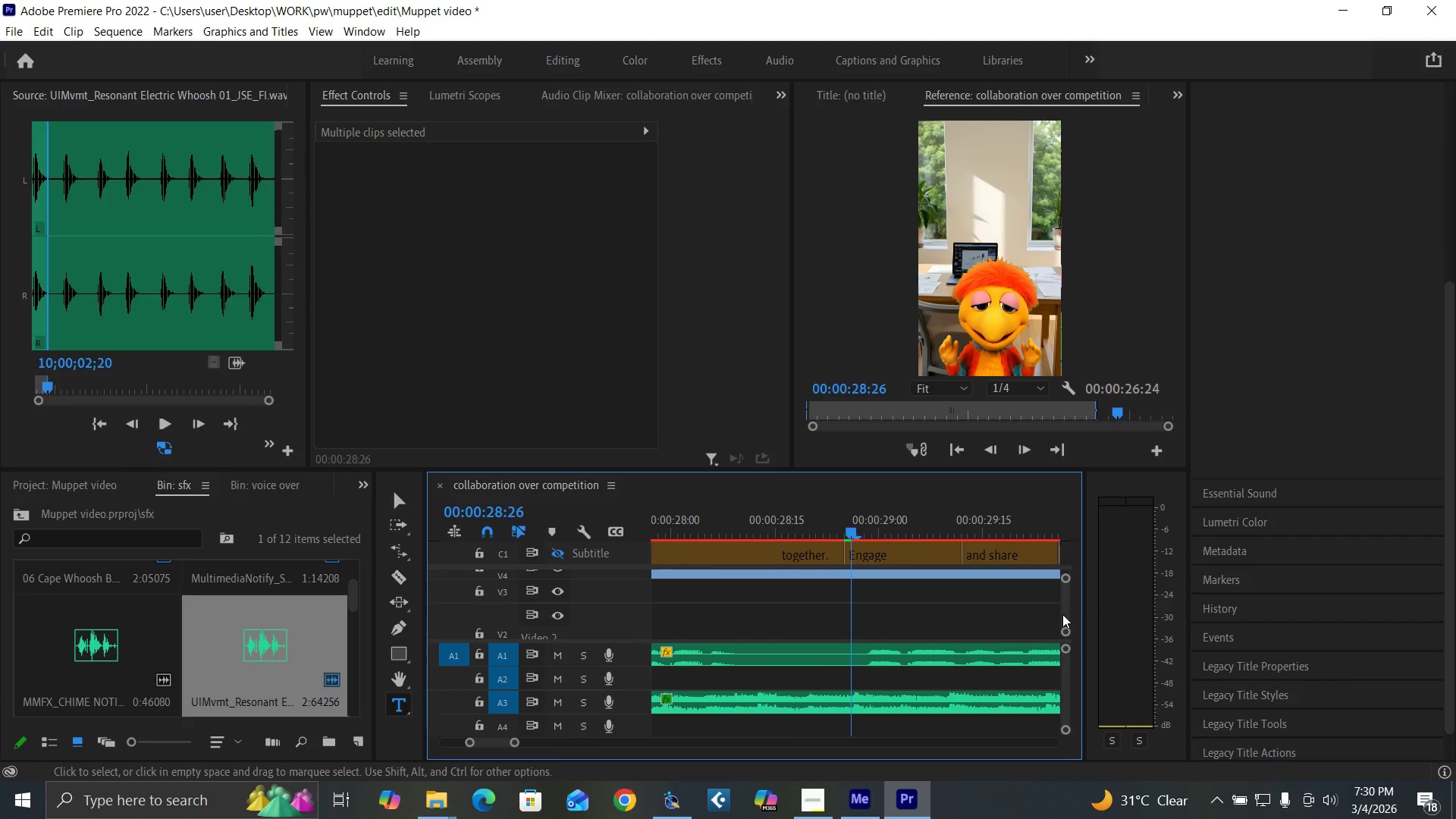 
left_click_drag(start_coordinate=[1062, 614], to_coordinate=[1063, 610])
 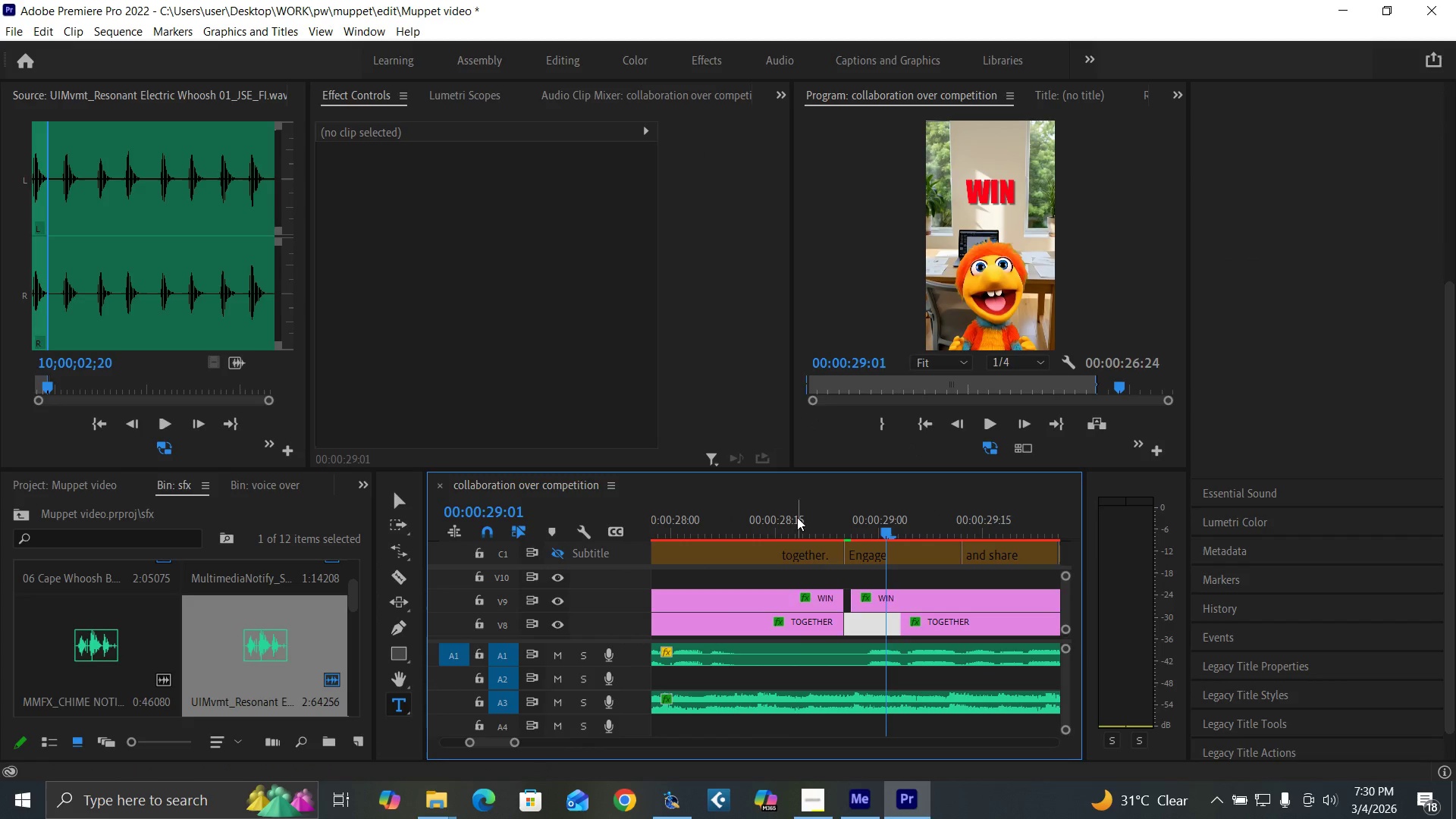 
key(Space)
 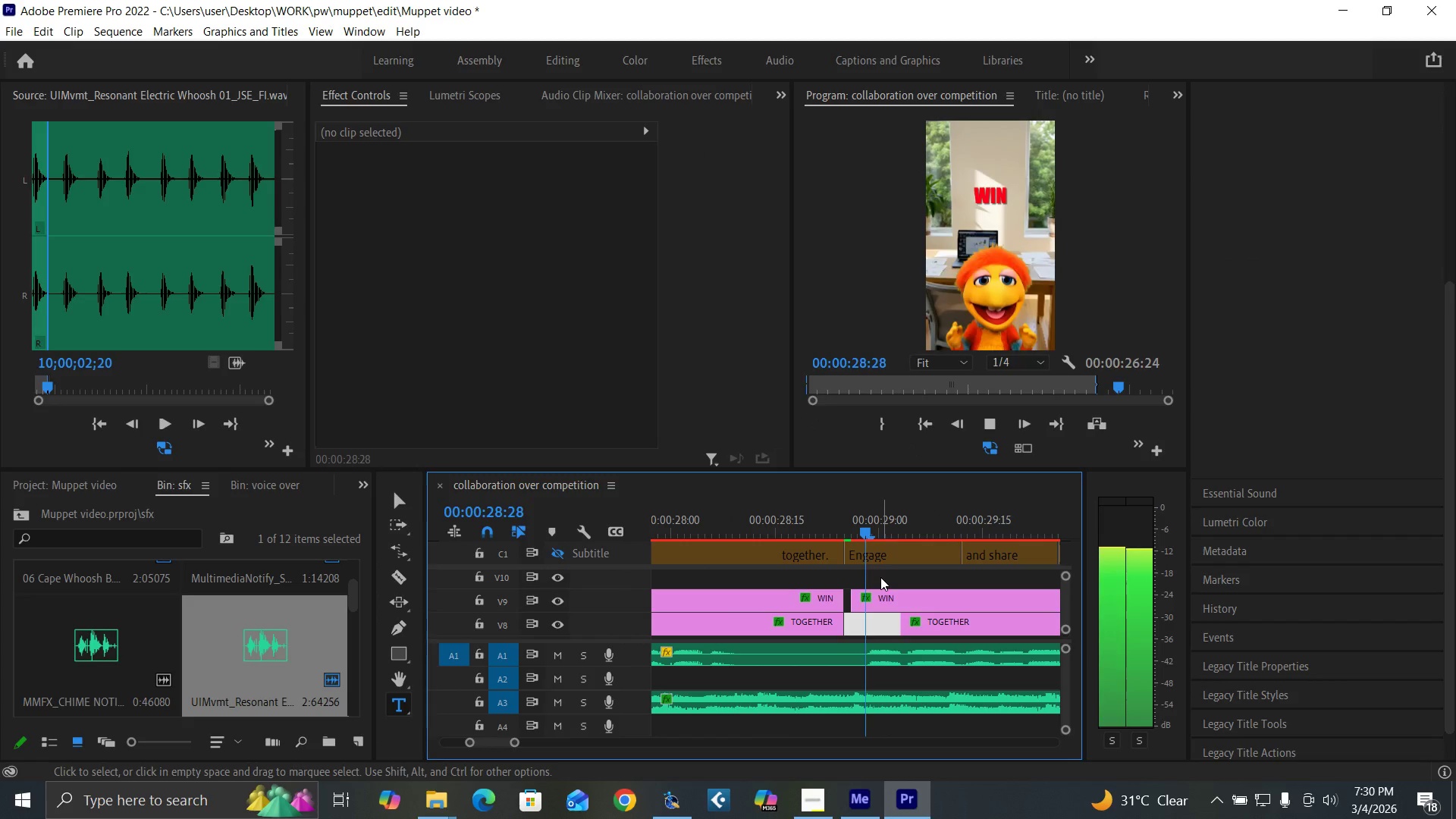 
key(Space)
 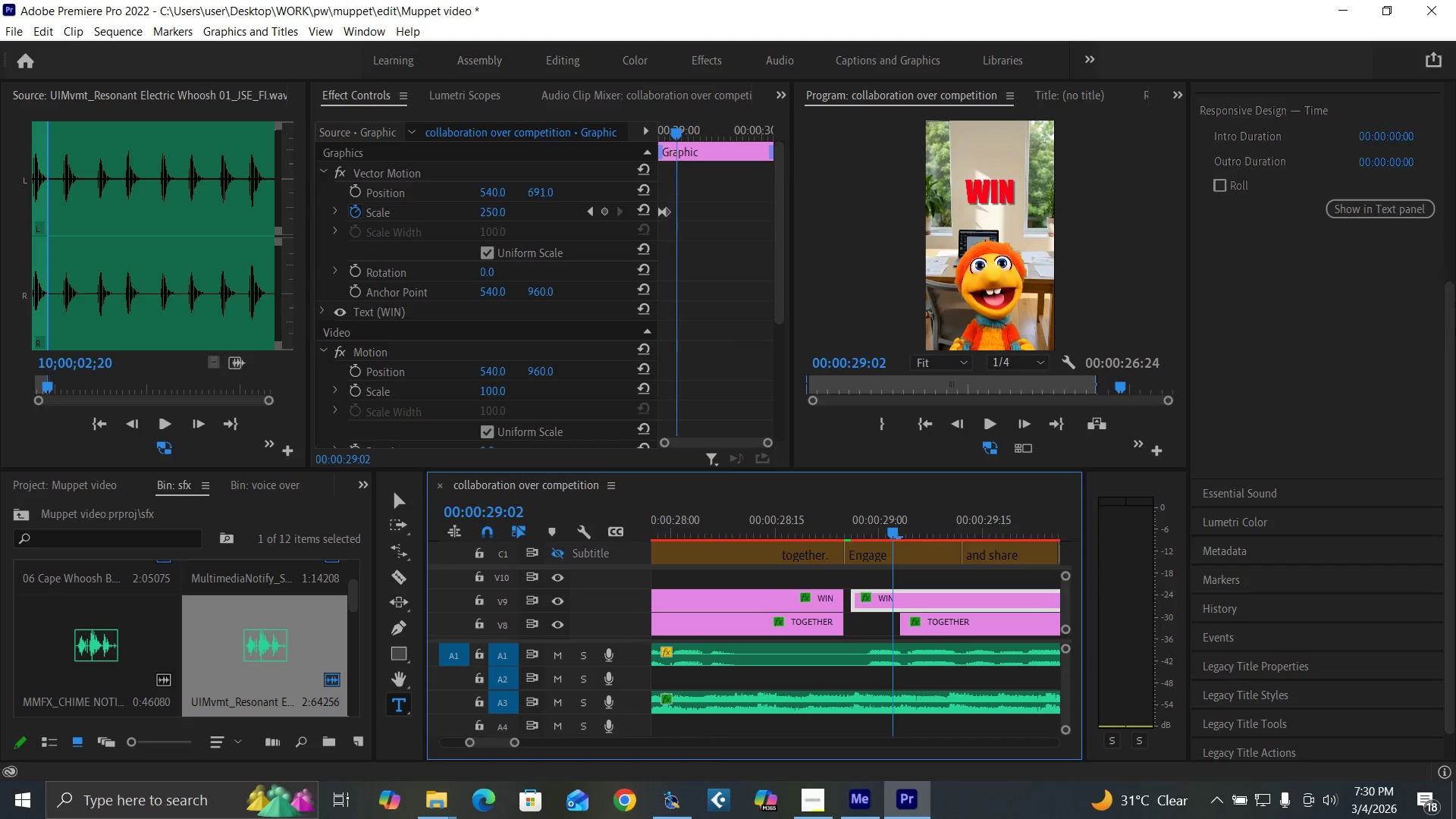 
left_click_drag(start_coordinate=[1443, 320], to_coordinate=[1447, 310])
 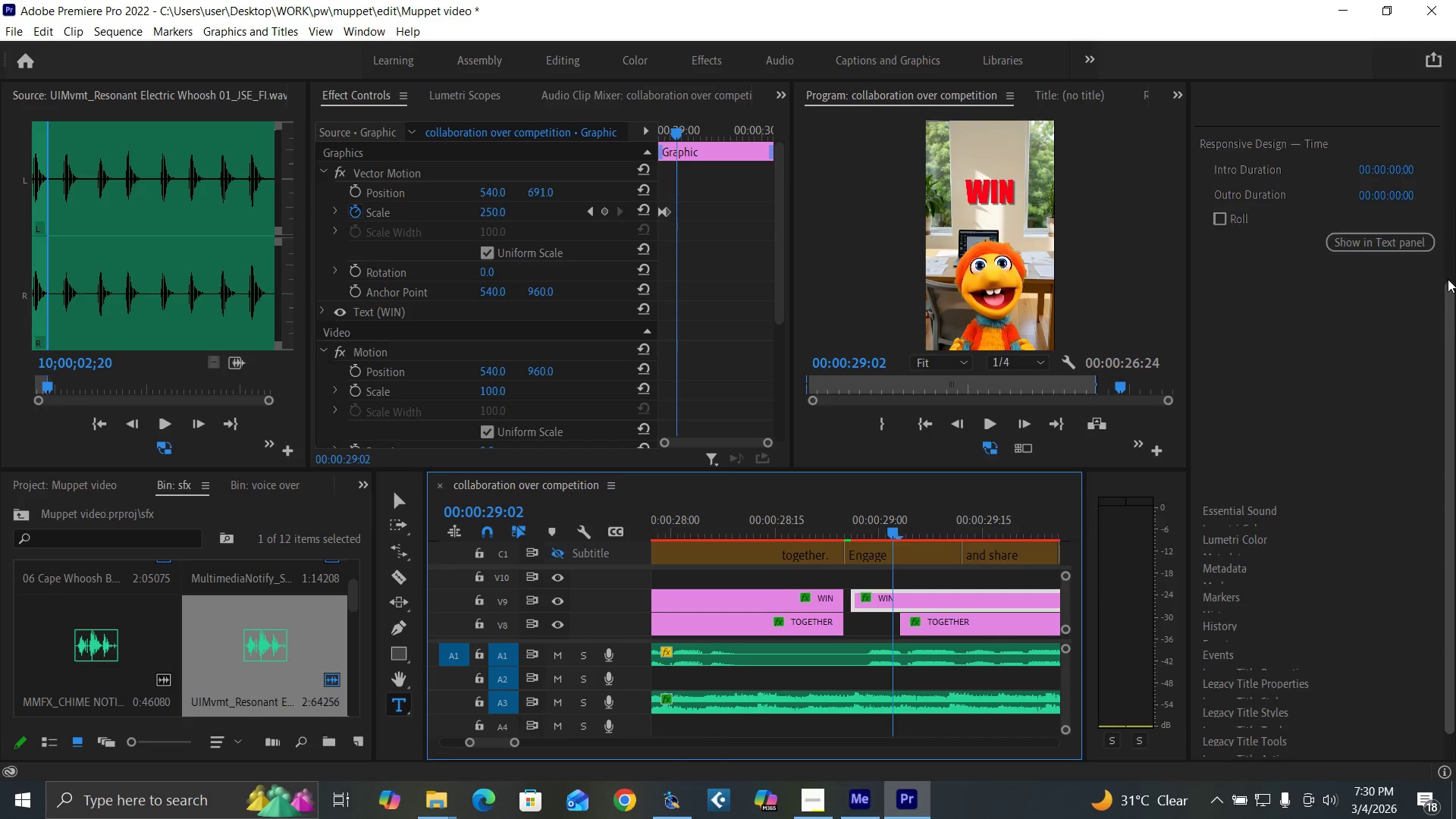 
left_click_drag(start_coordinate=[1448, 310], to_coordinate=[1407, 128])
 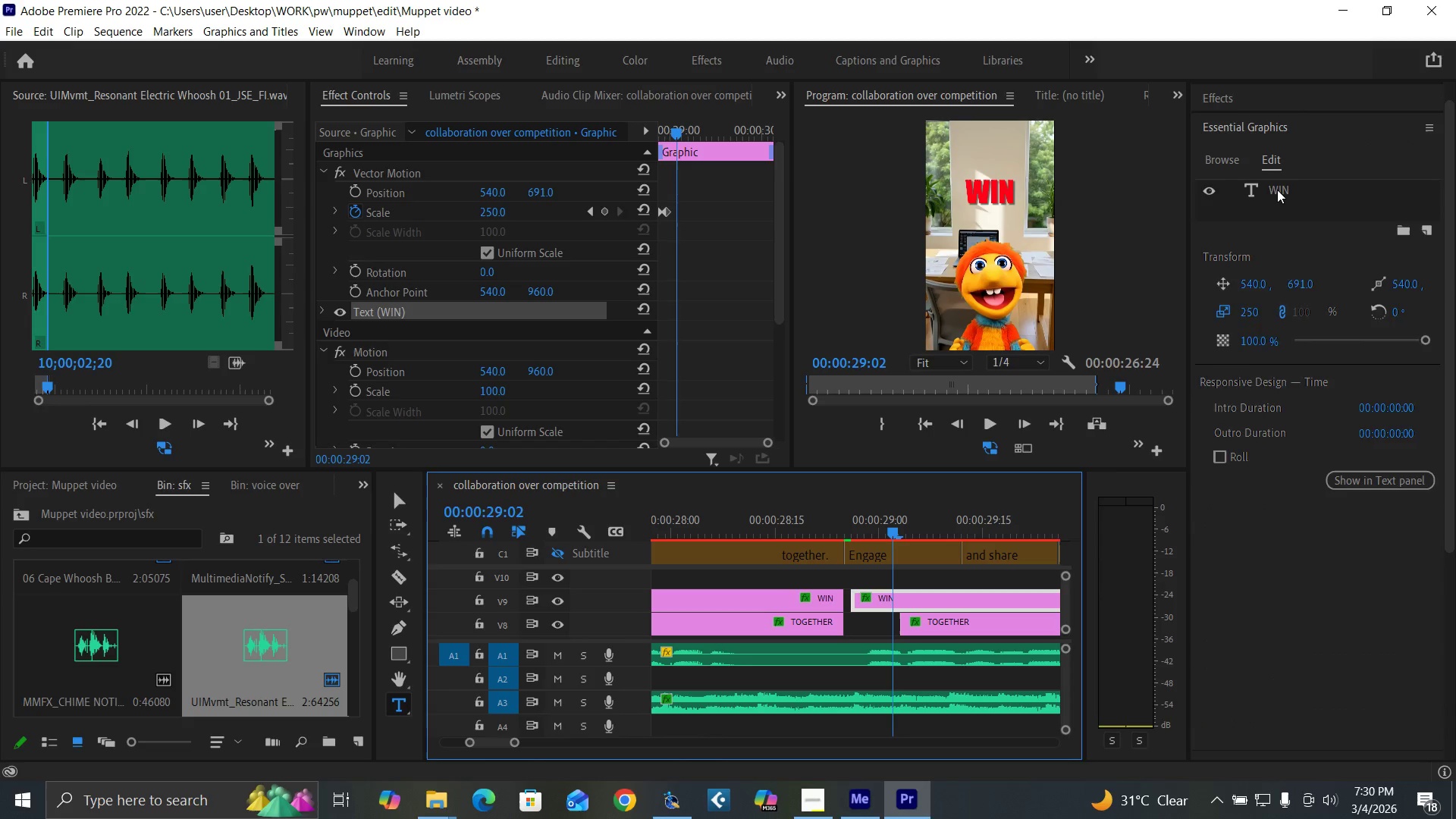 
double_click([1277, 190])
 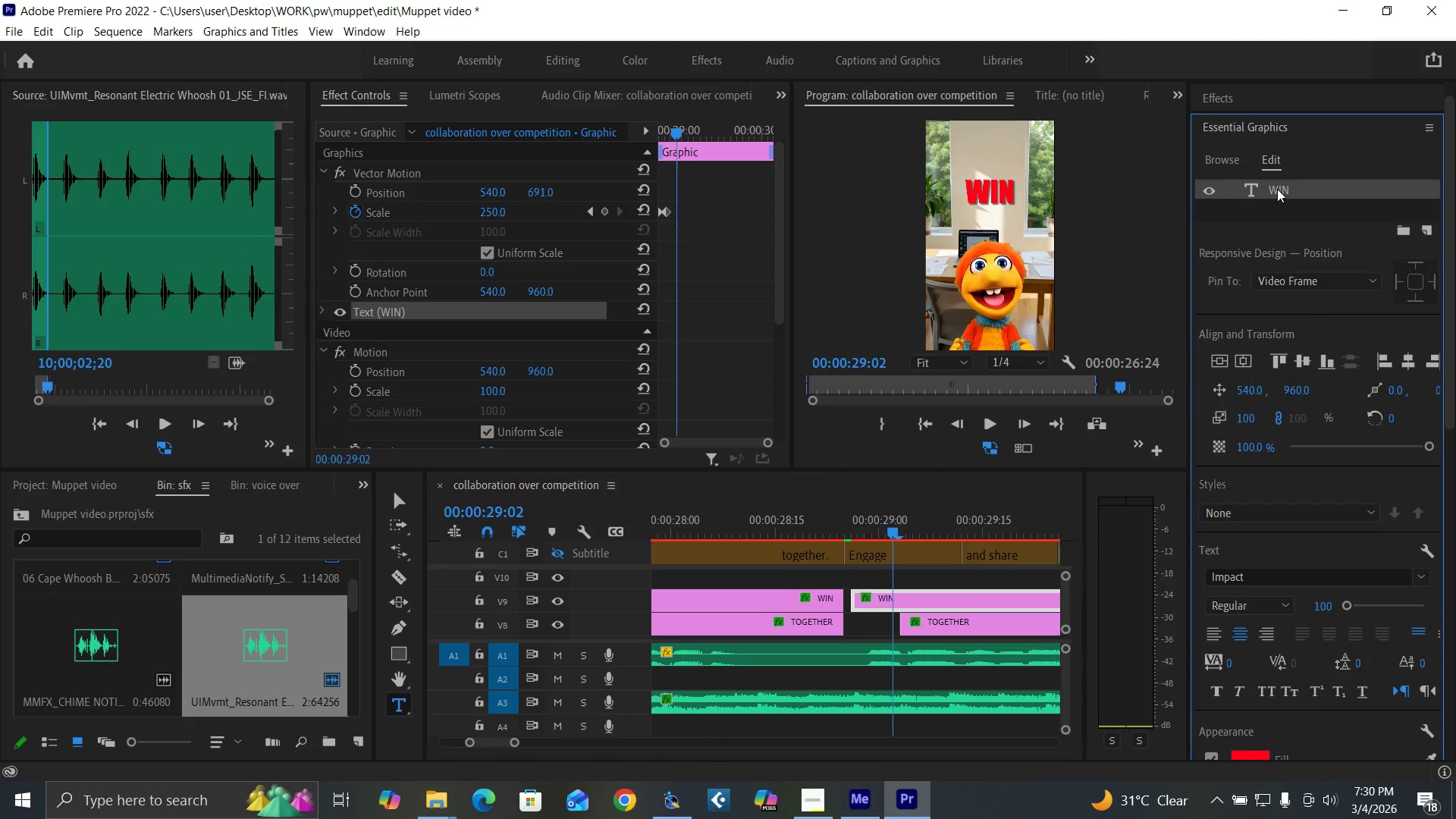 
triple_click([1277, 189])
 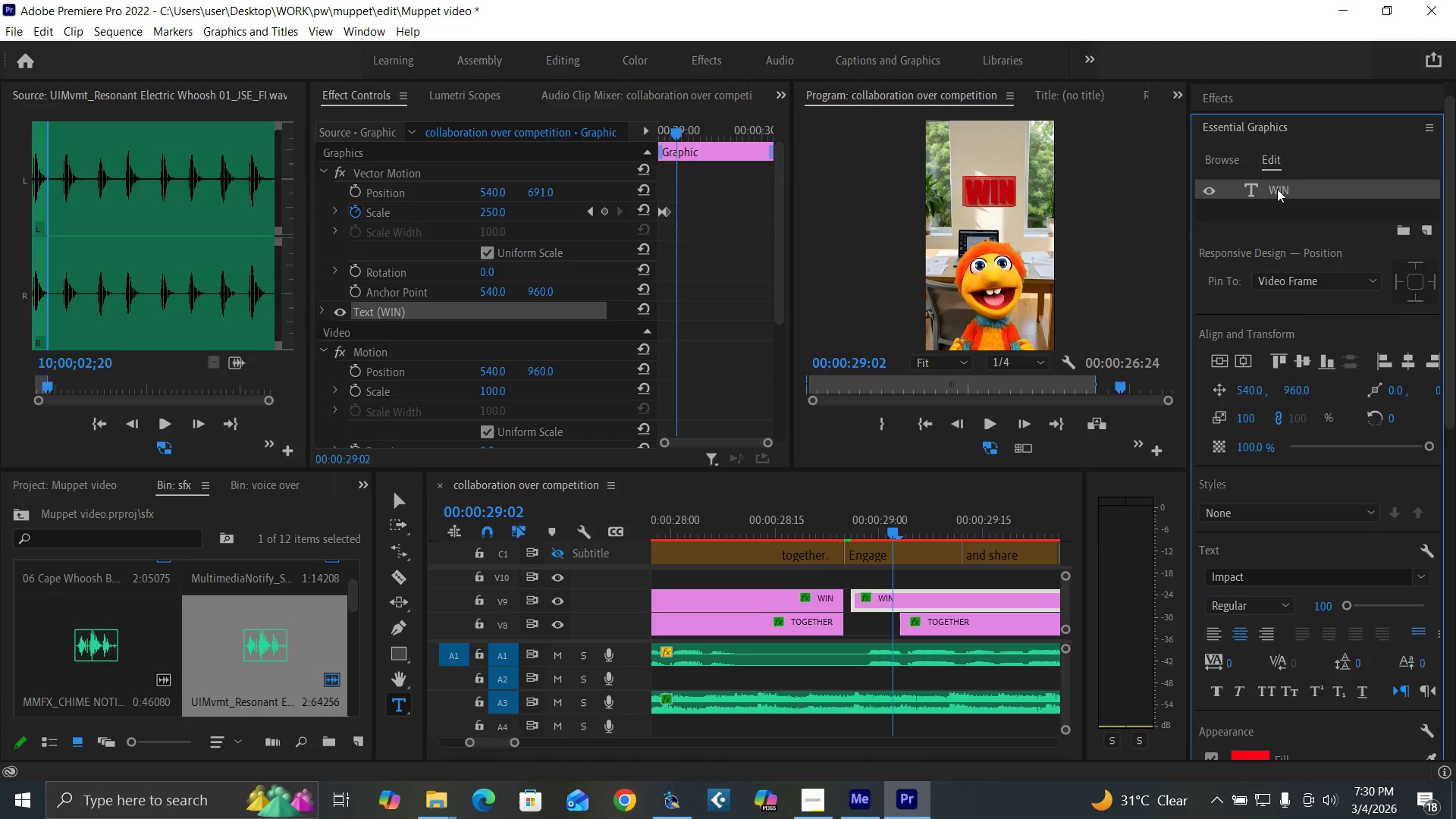 
triple_click([1277, 189])
 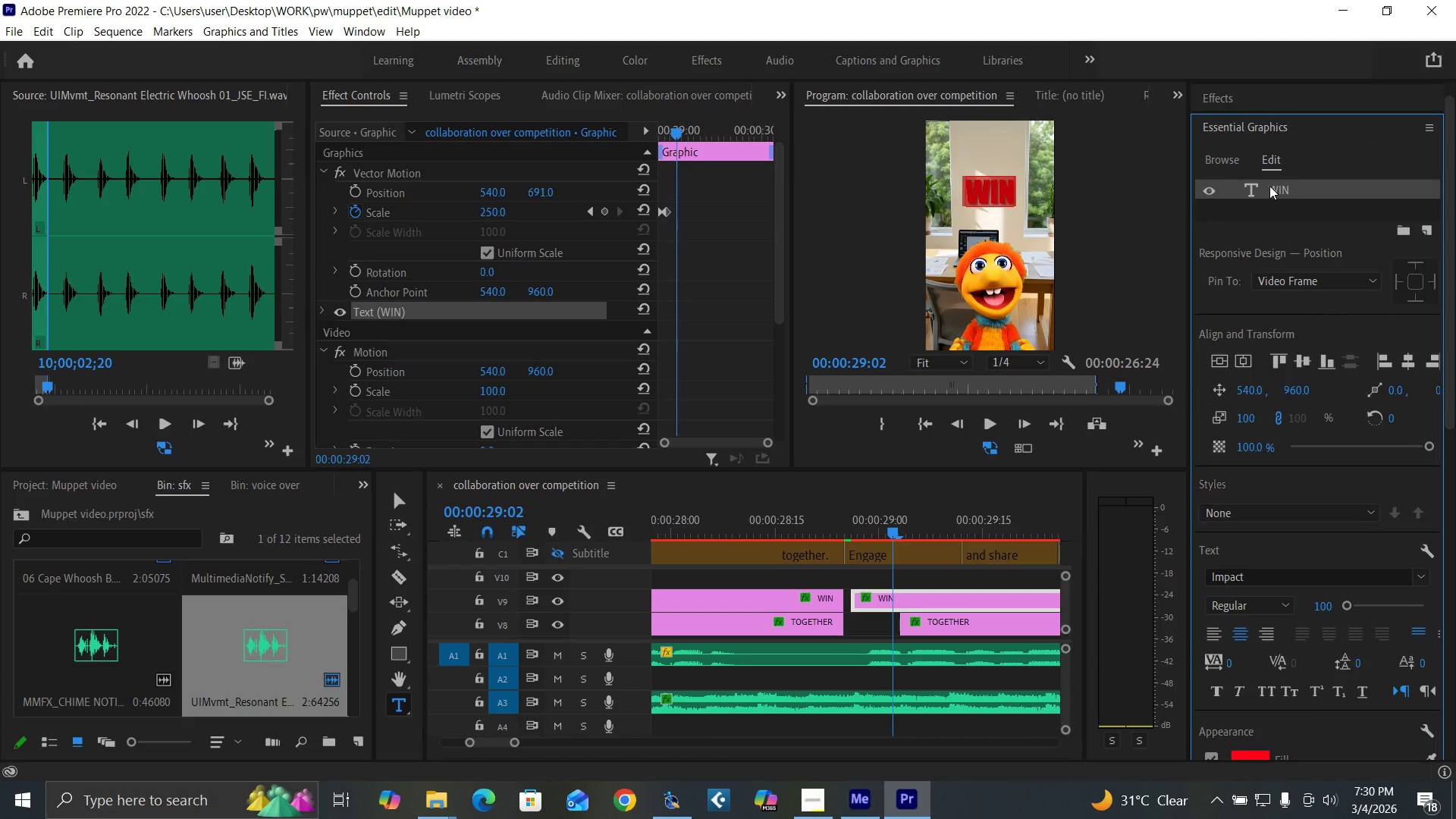 
type(ENGAGE)
 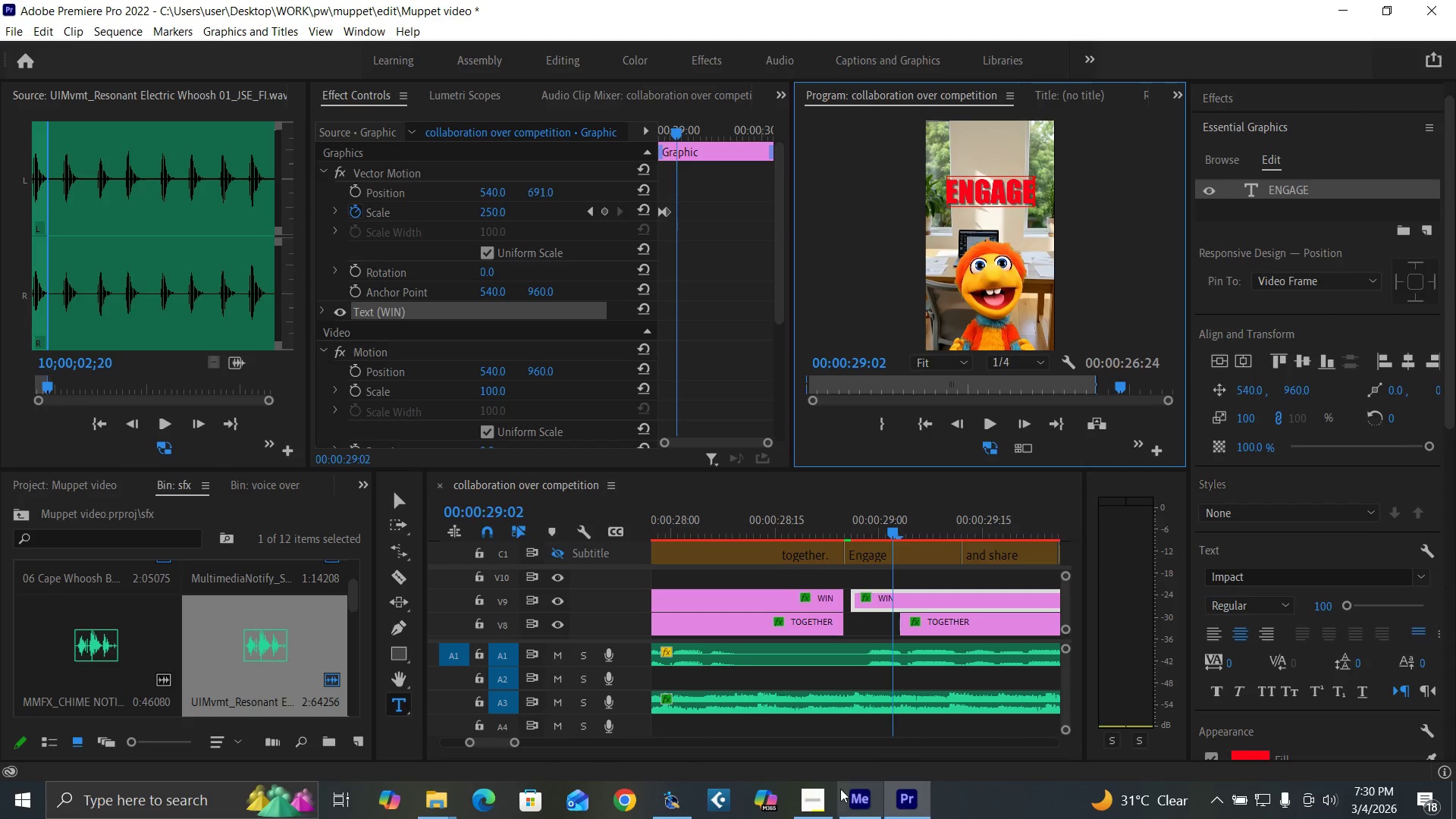 
left_click([819, 803])